 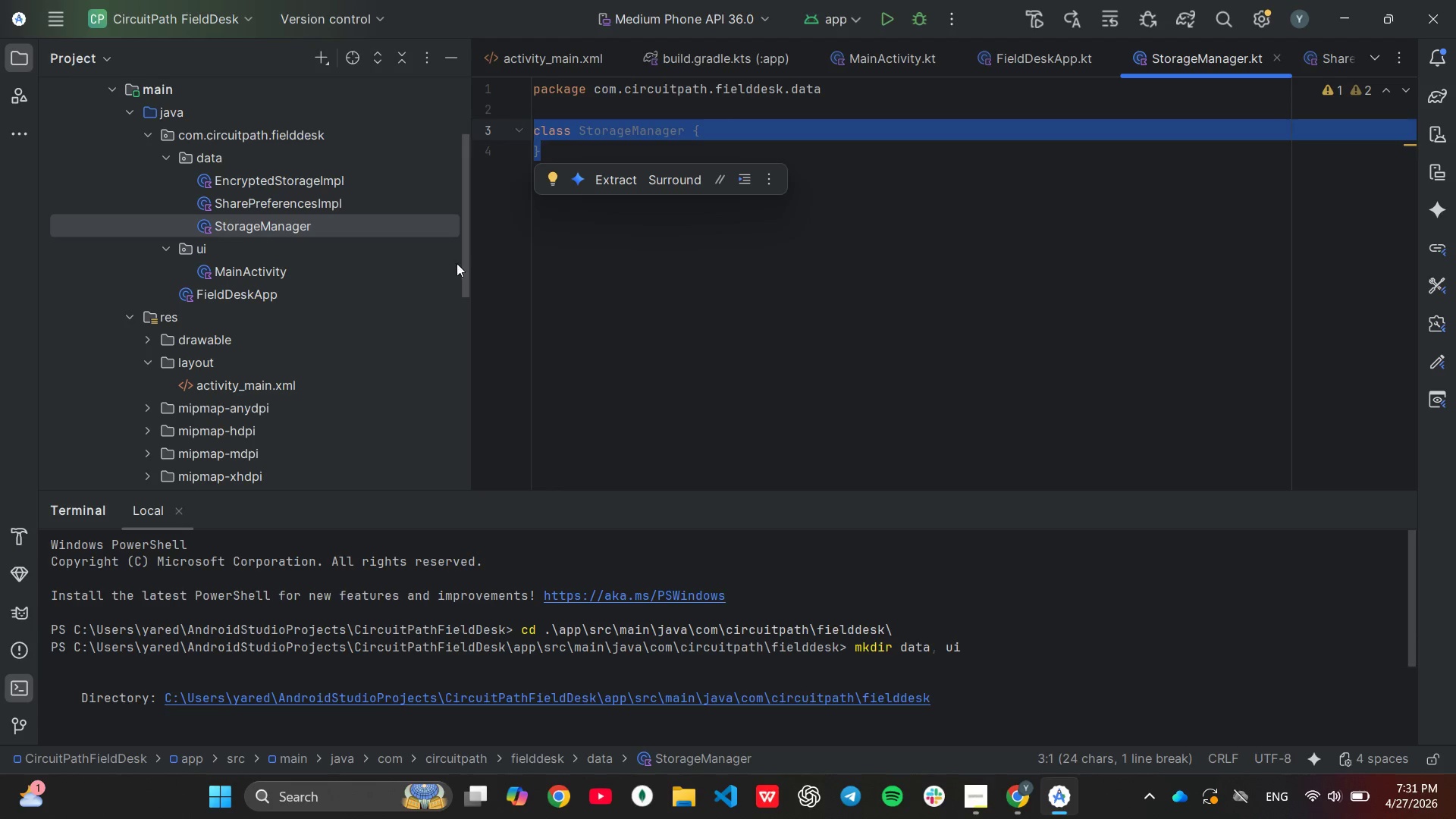 
type(iner)
key(Backspace)
key(Backspace)
type(ter)
 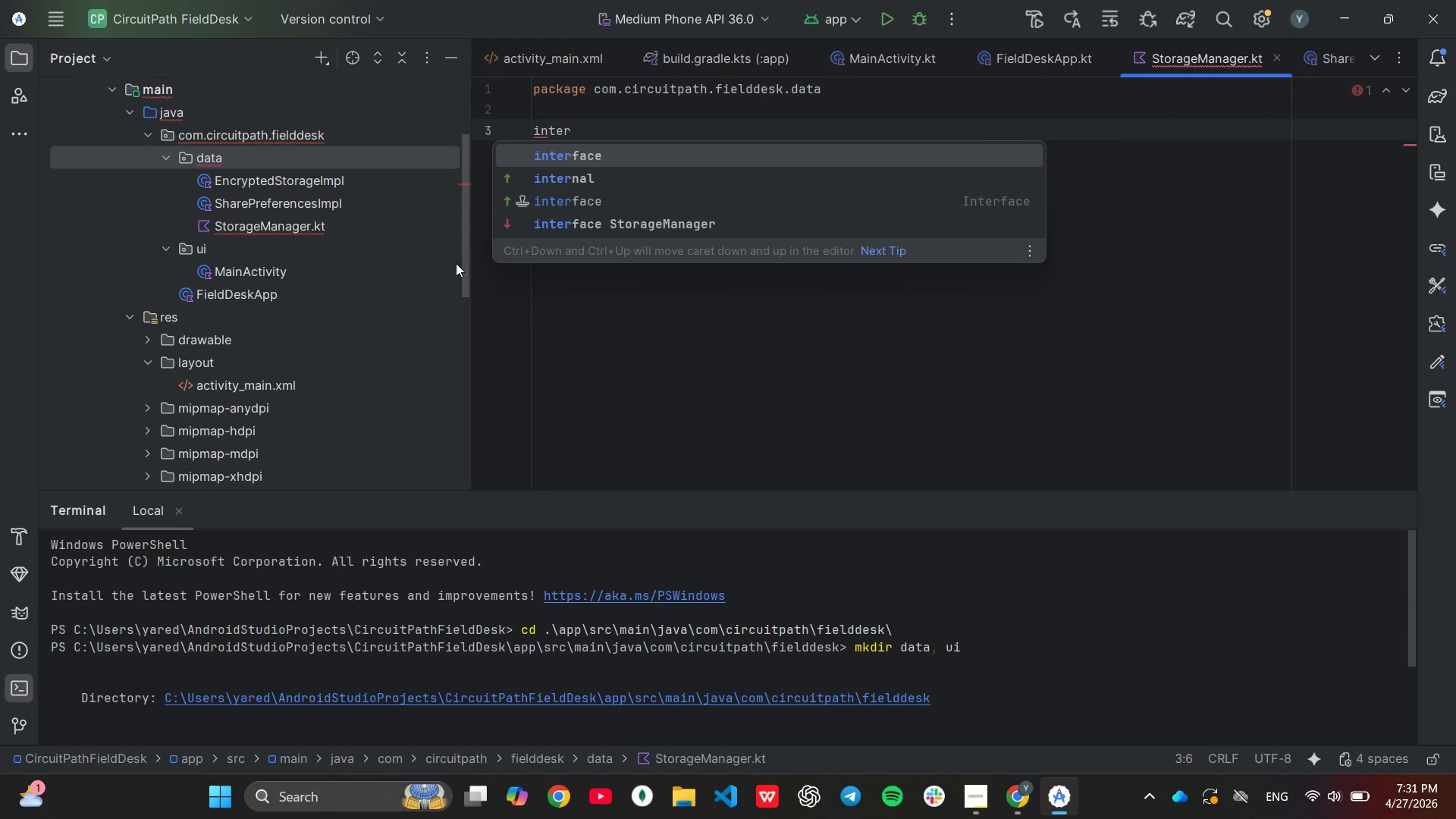 
key(Enter)
 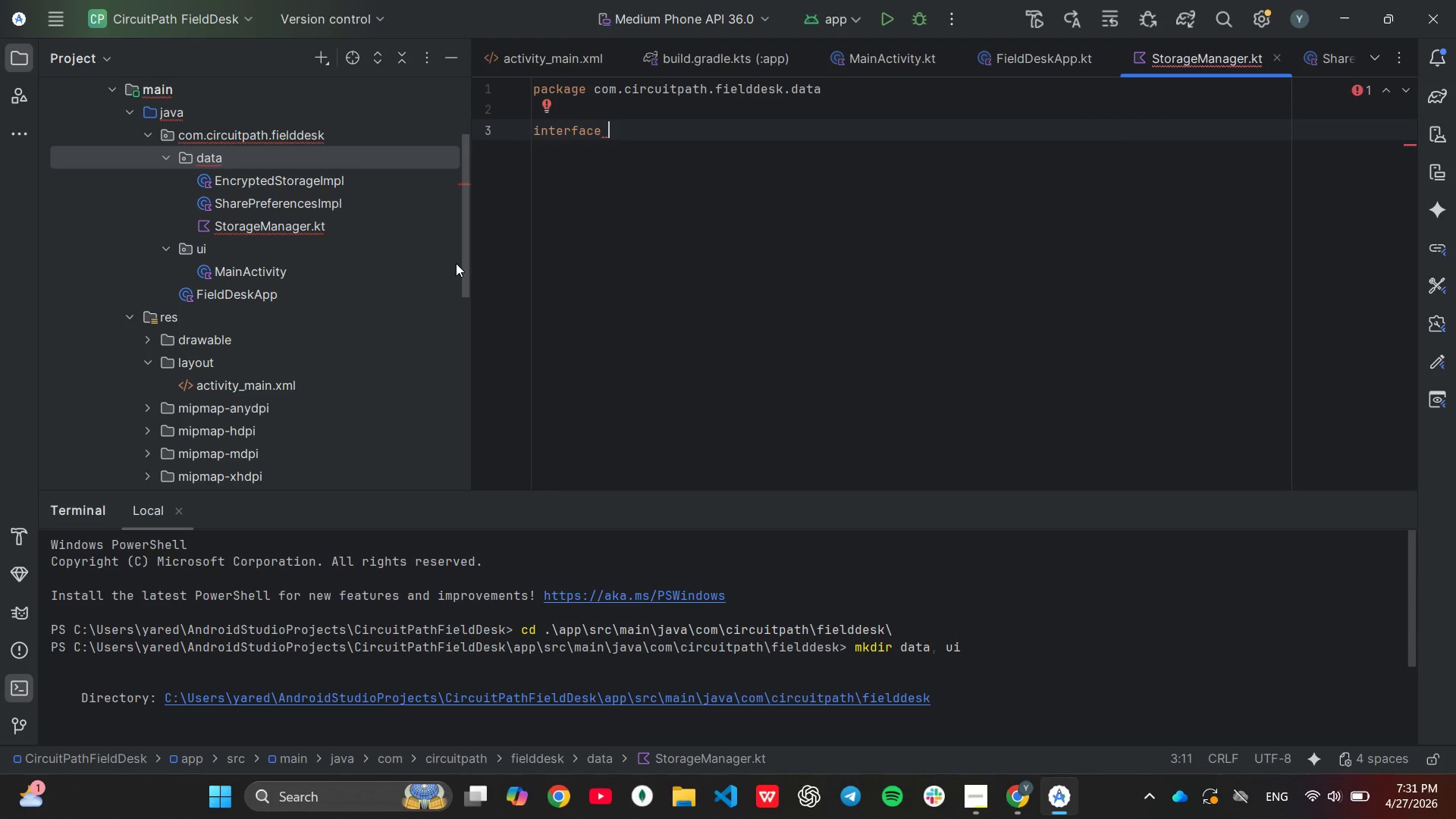 
type(St)
 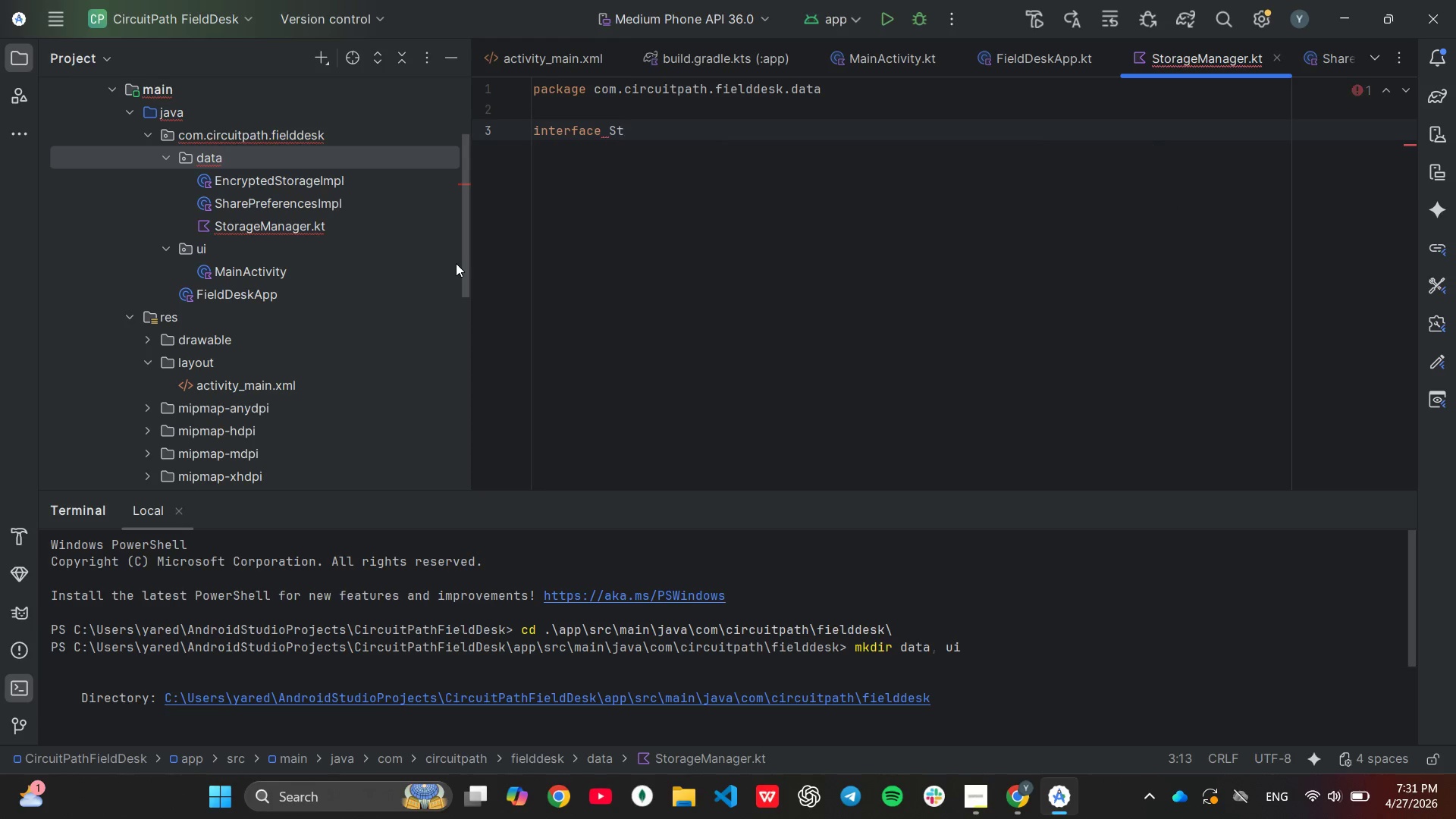 
key(Enter)
 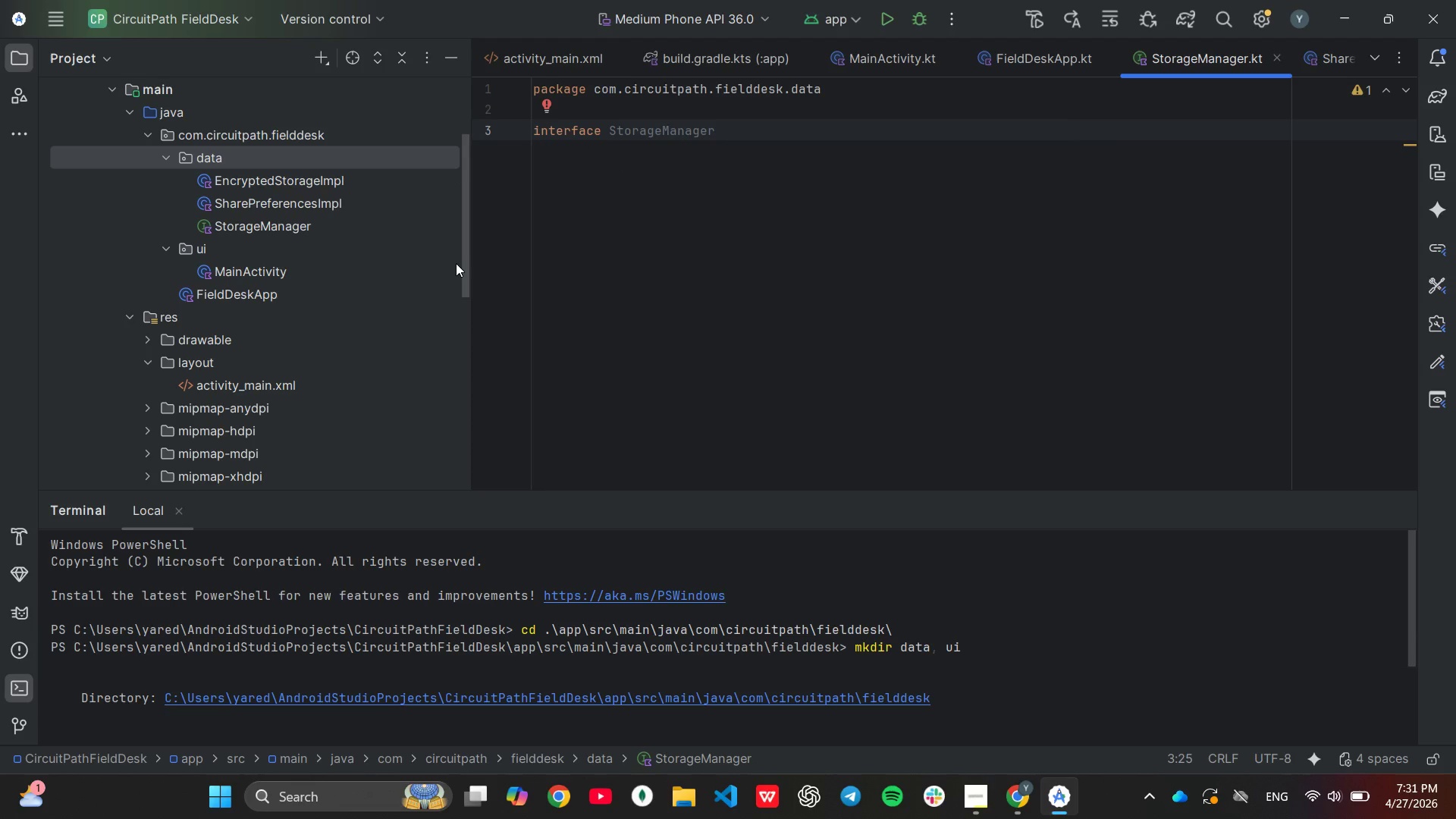 
key(Shift+BracketLeft)
 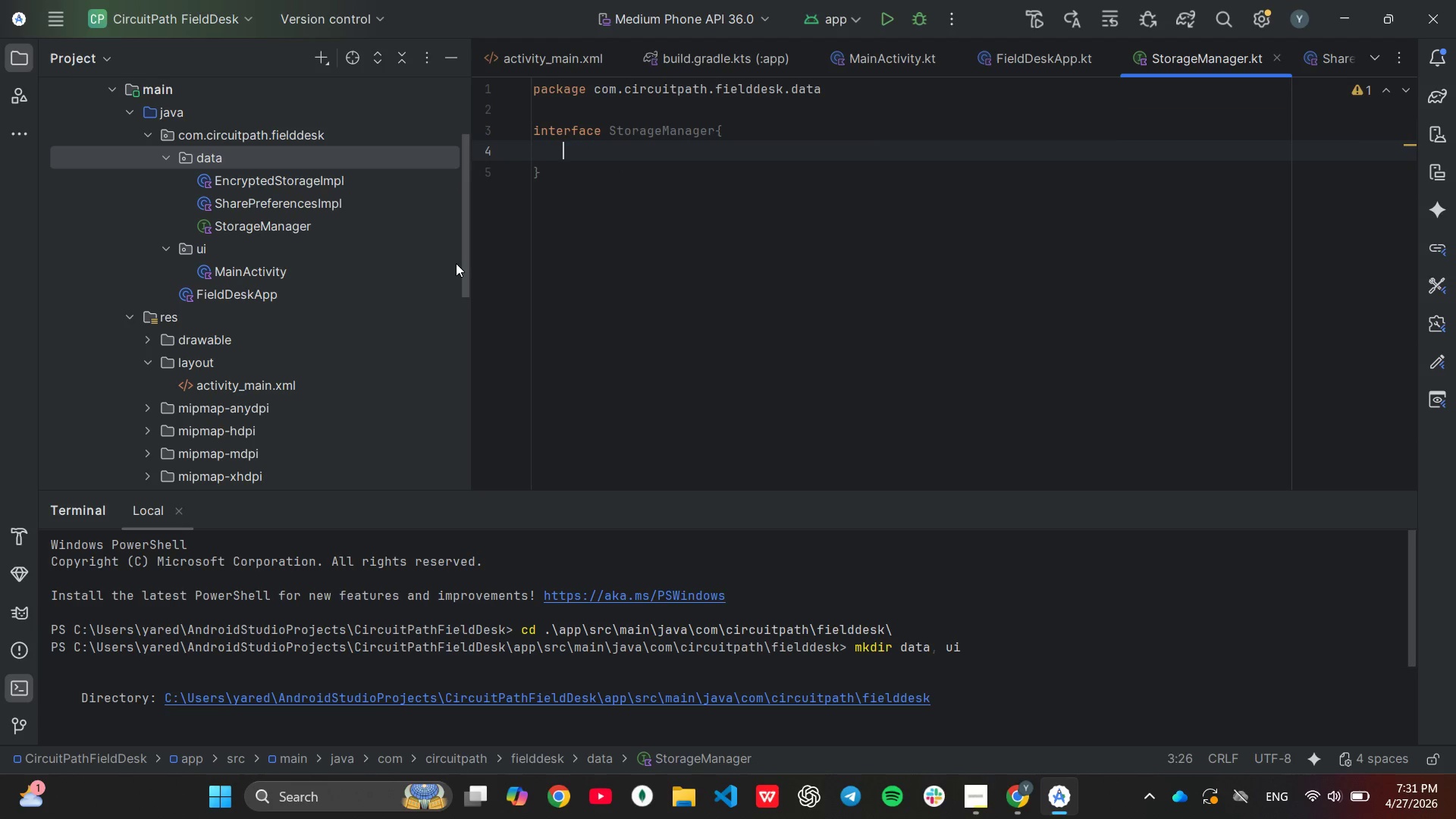 
key(Enter)
 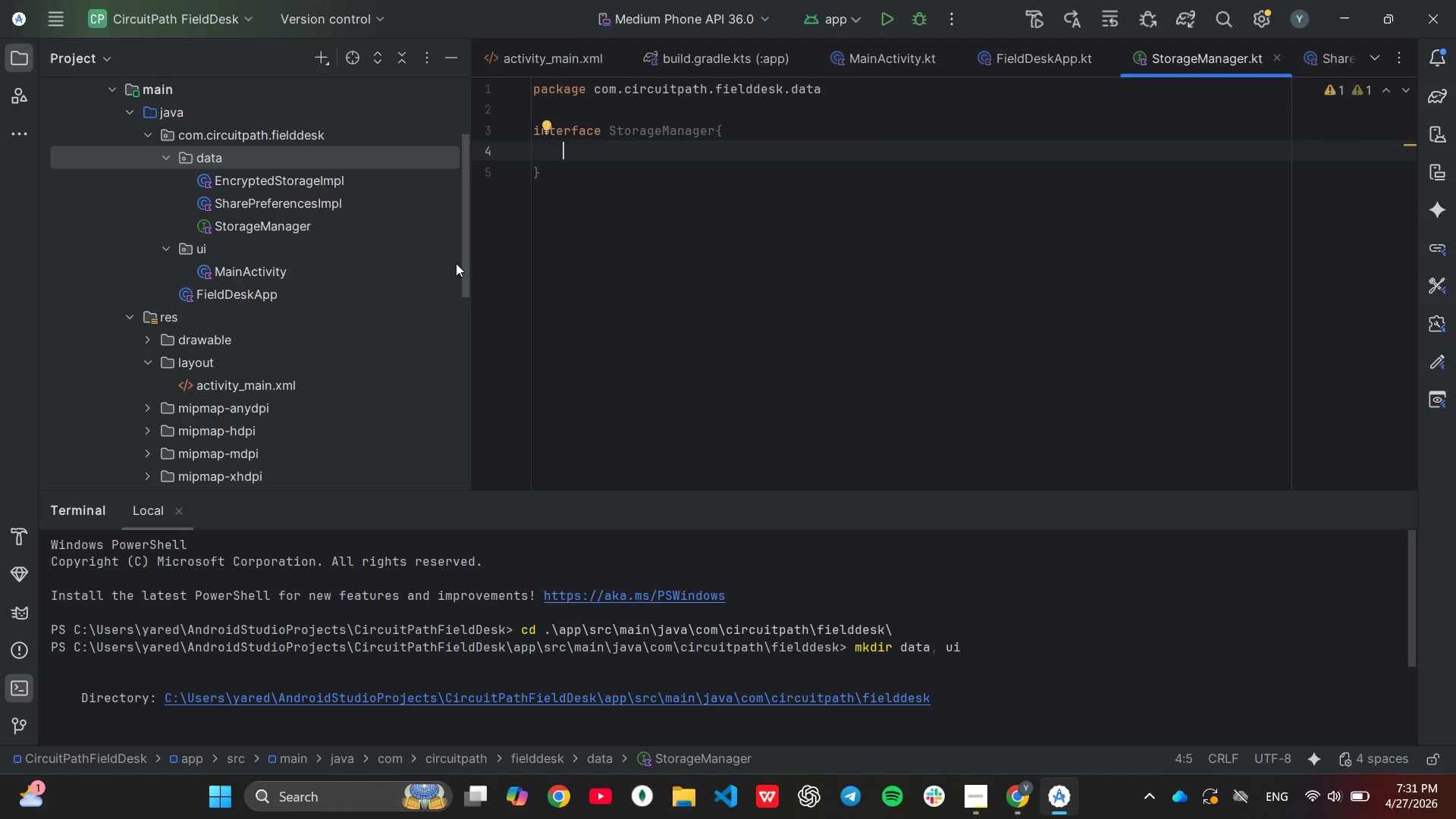 
type(fun saveDar)
key(Backspace)
type(ta(techId: String, access)
 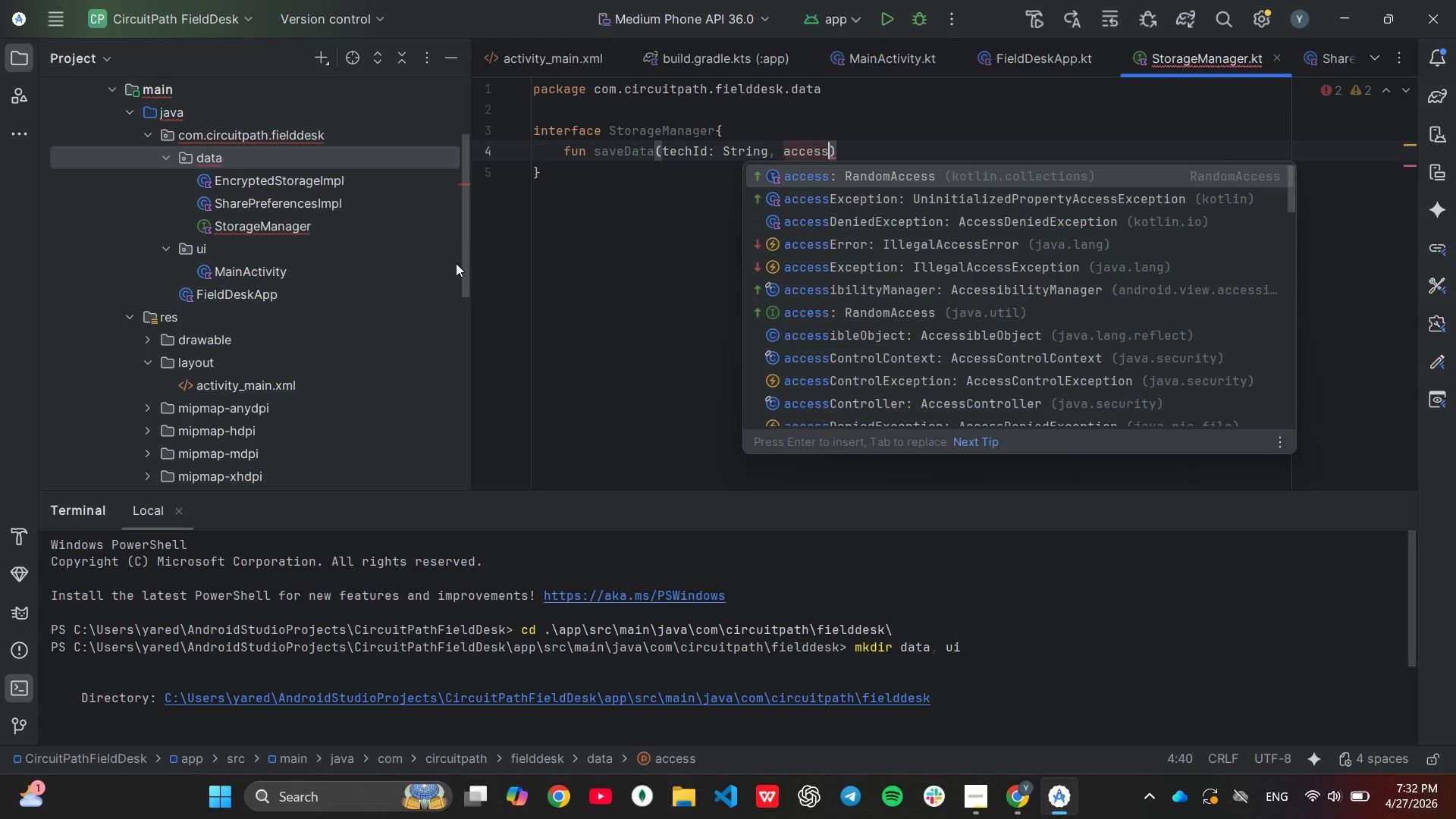 
key(Tab)
 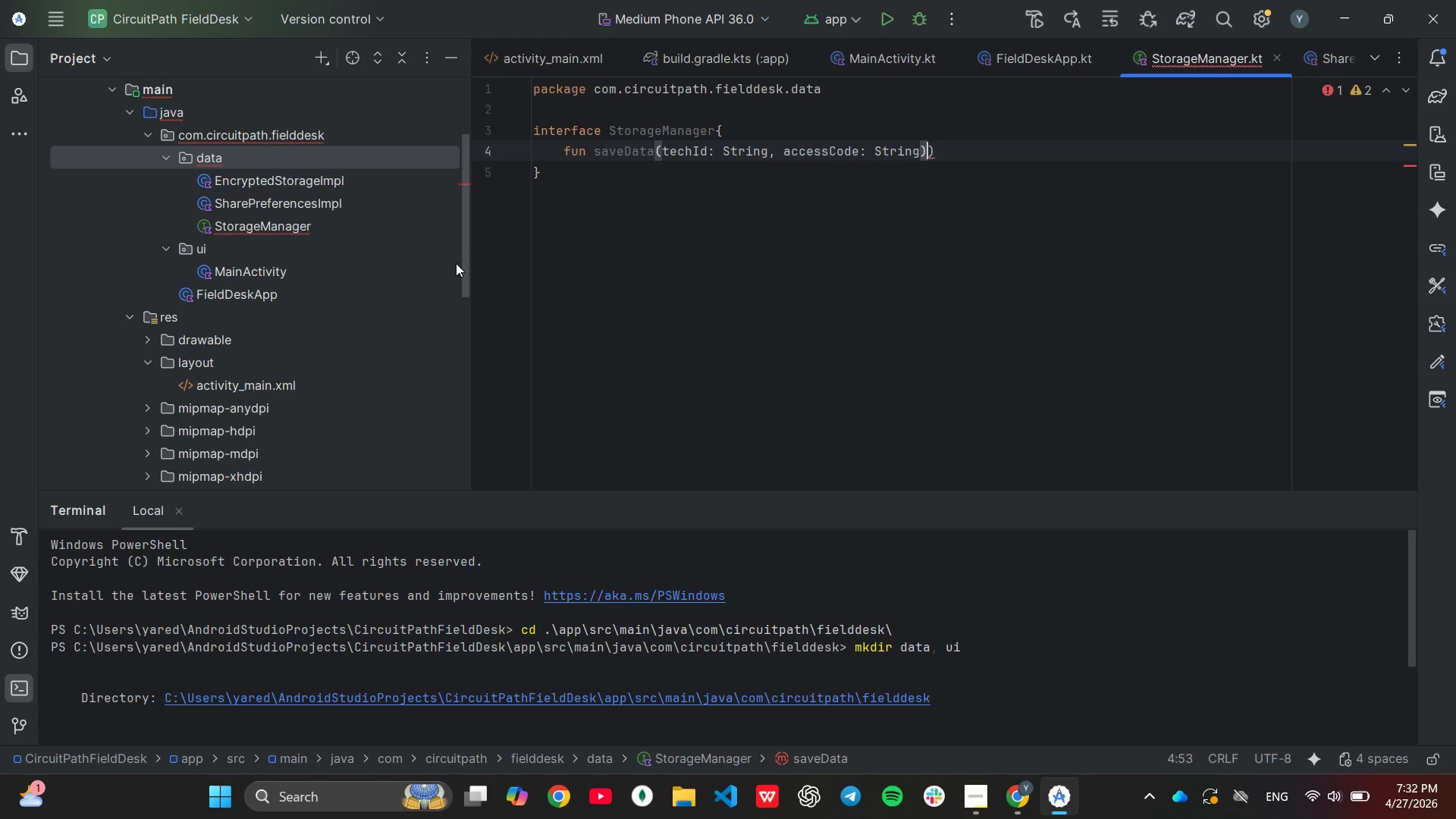 
key(Backspace)
 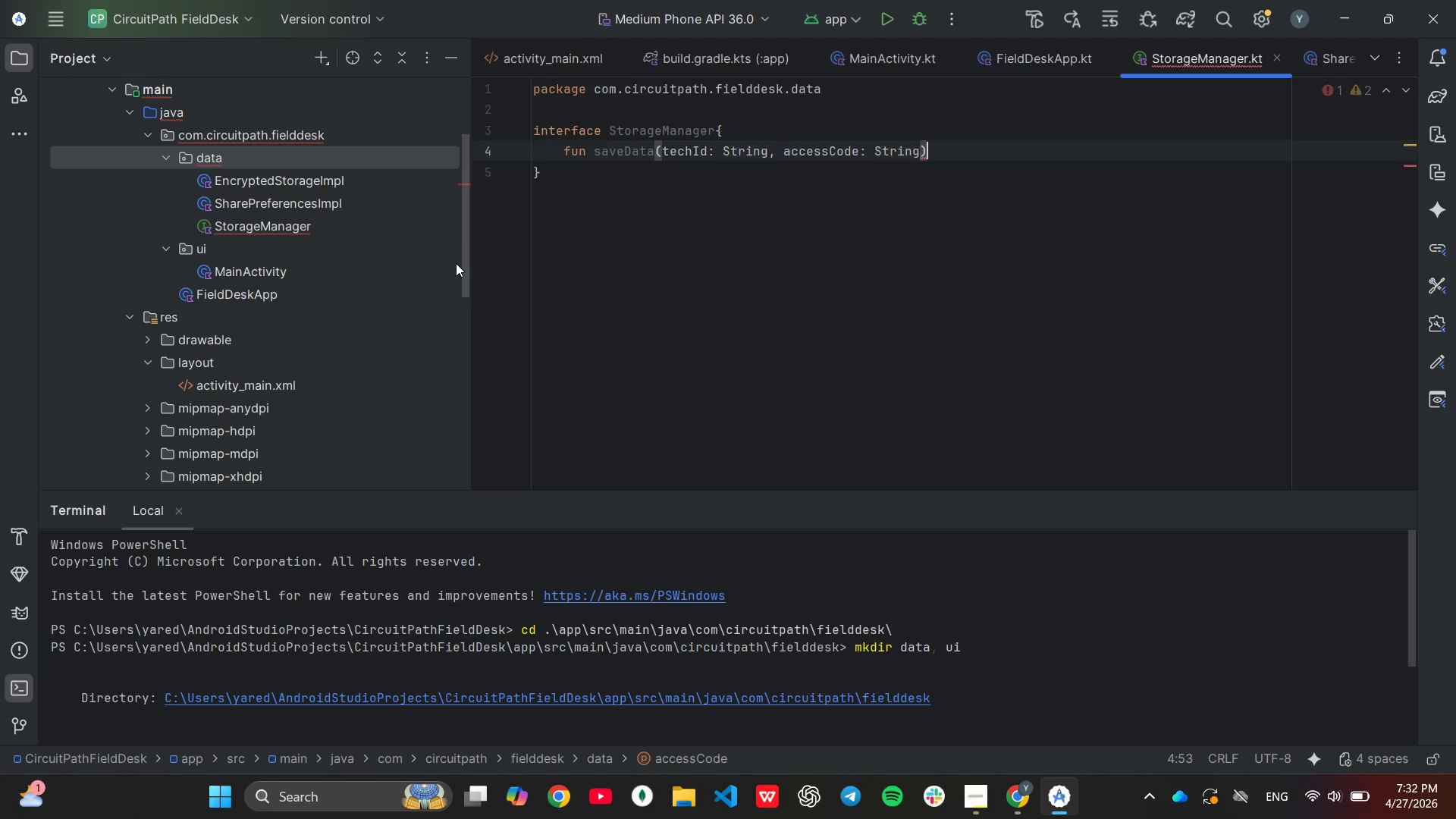 
key(ArrowRight)
 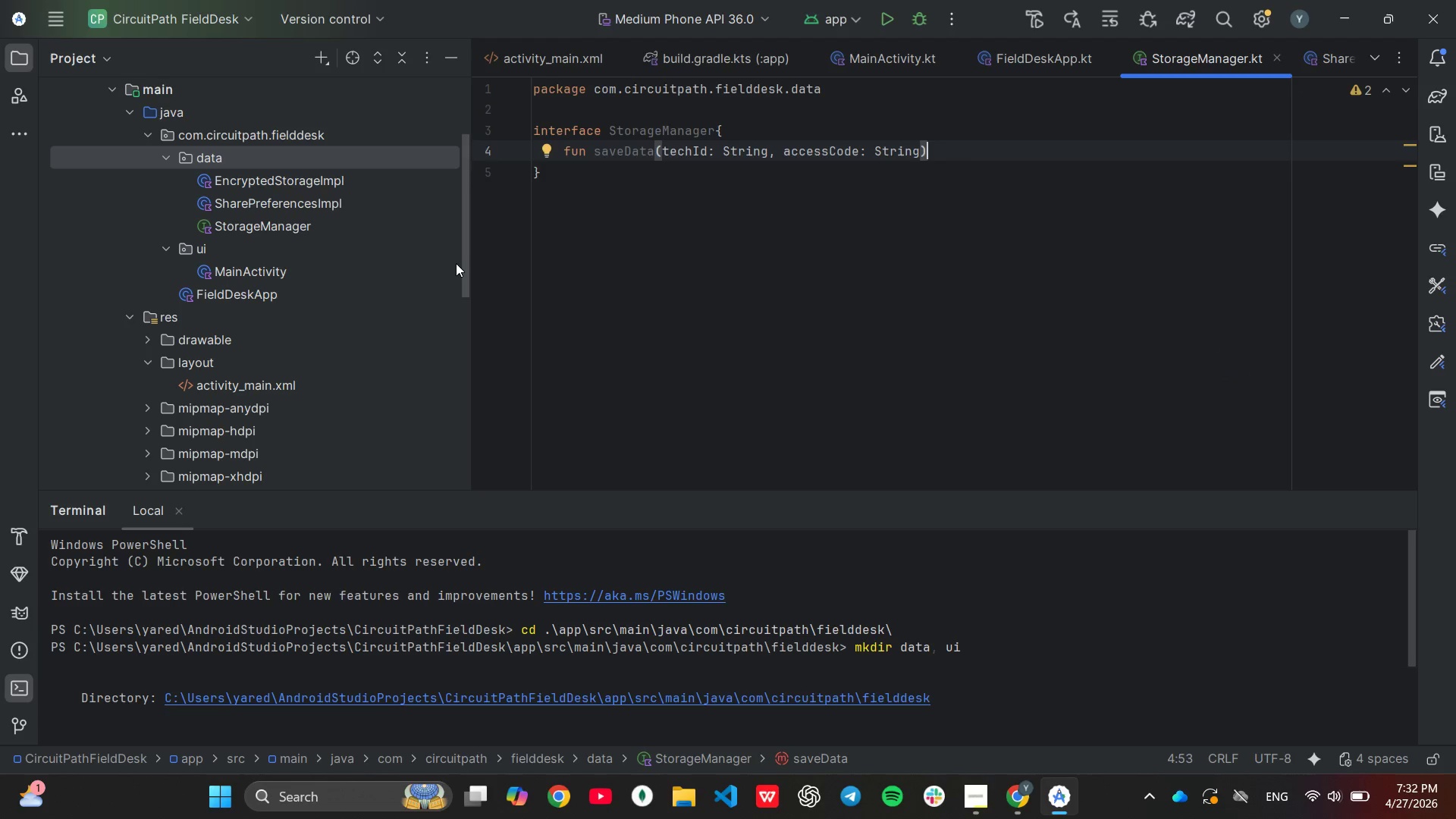 
key(Enter)
 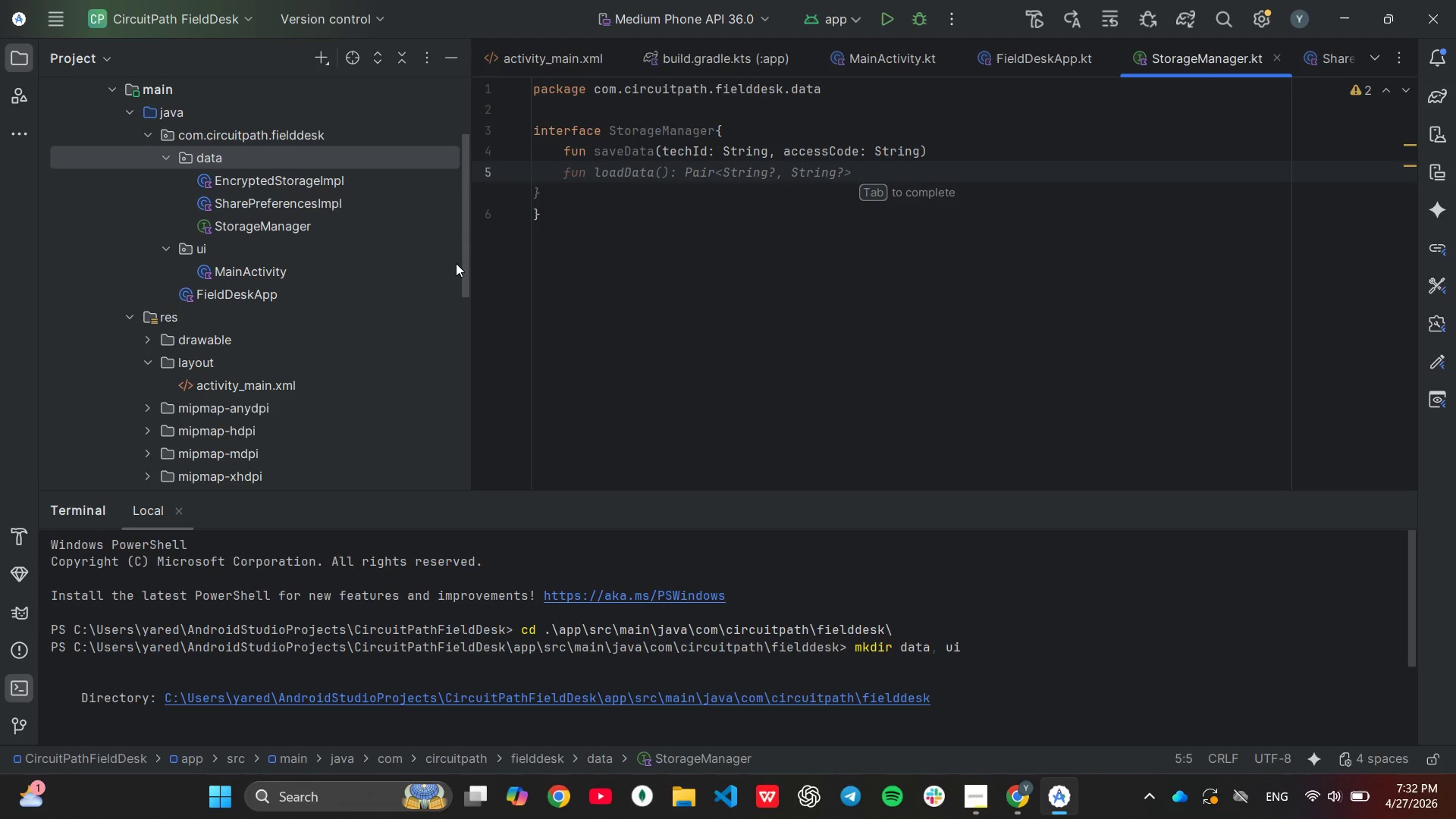 
key(Tab)
 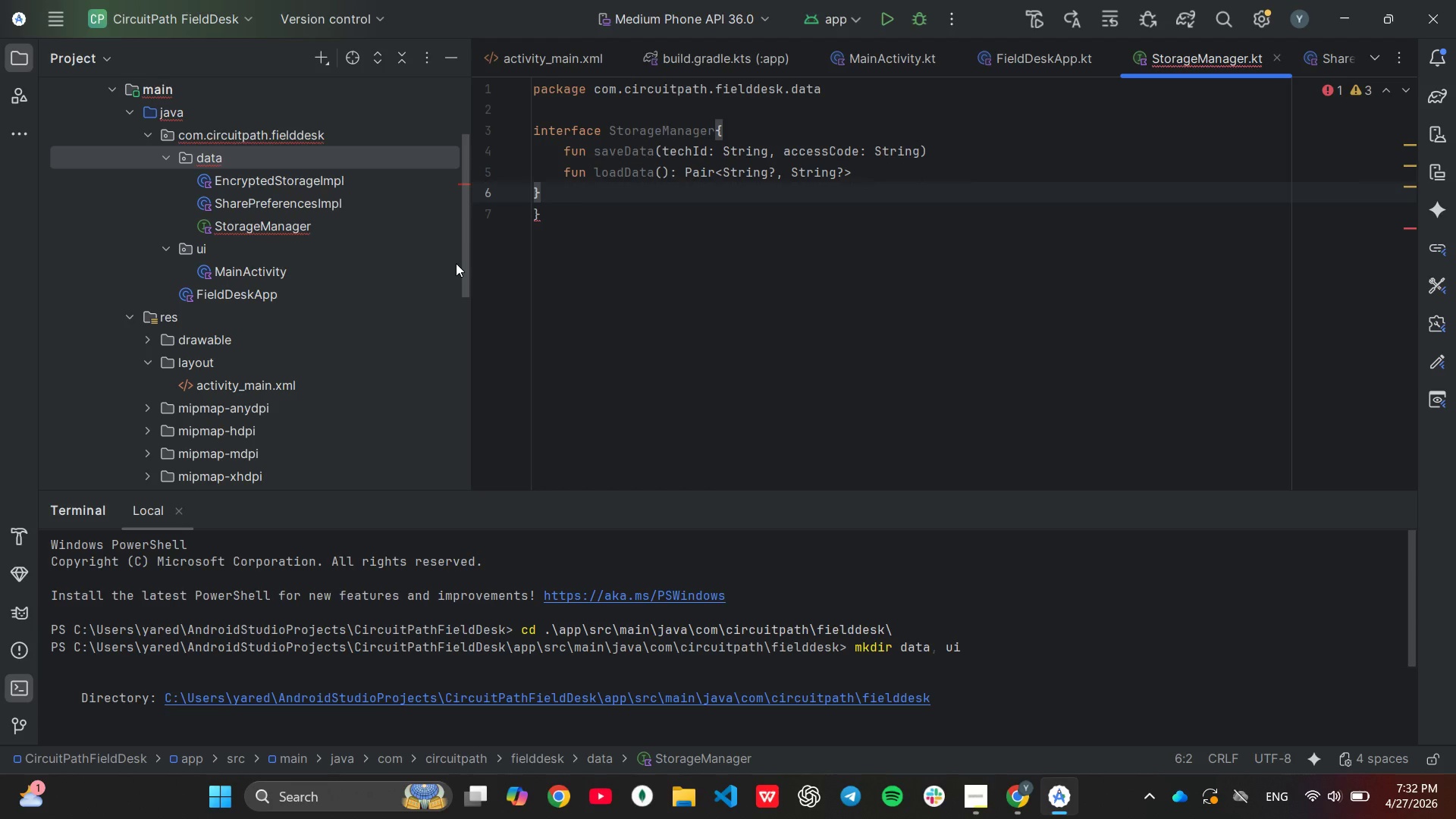 
key(Backspace)
 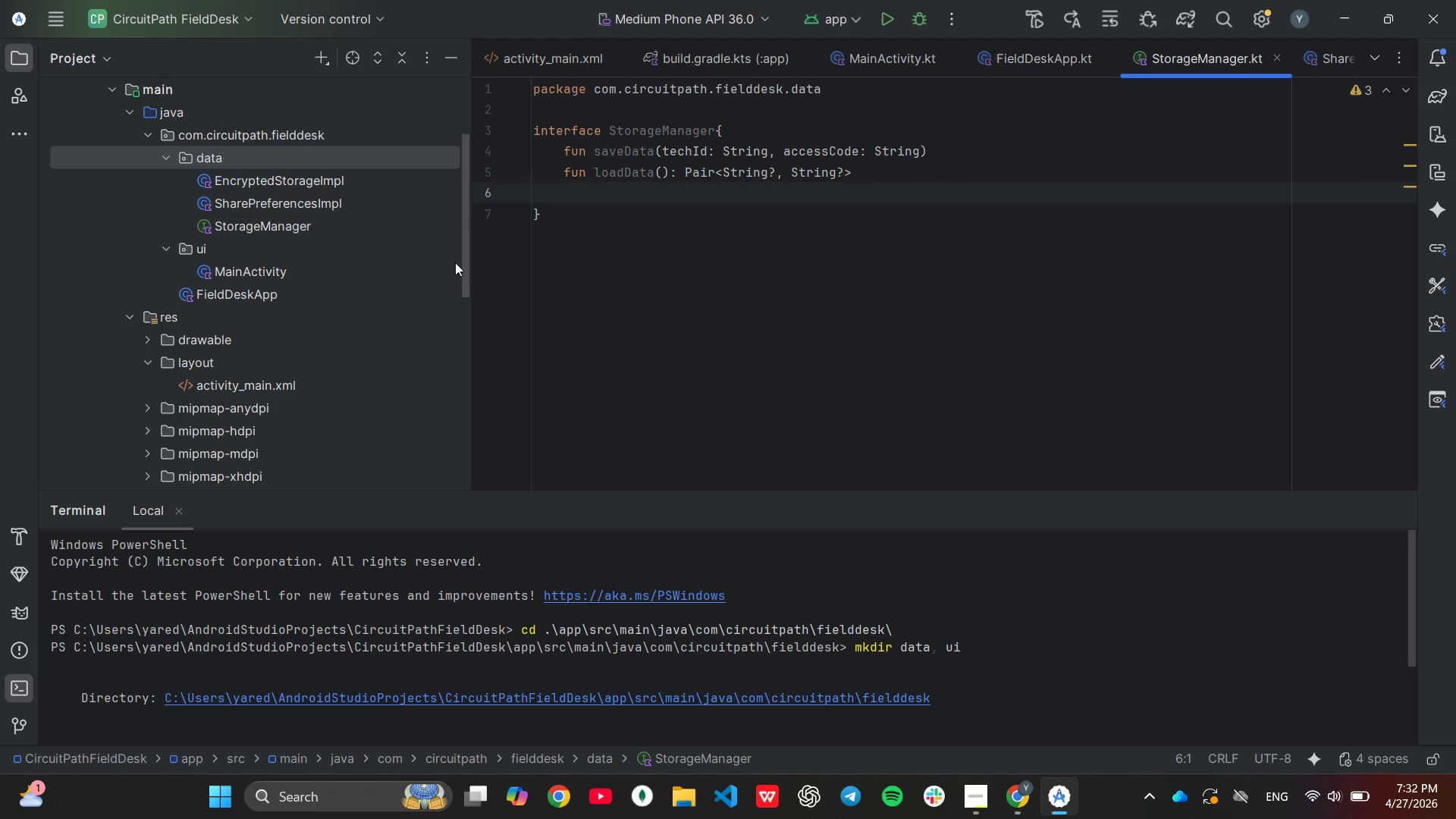 
wait(5.98)
 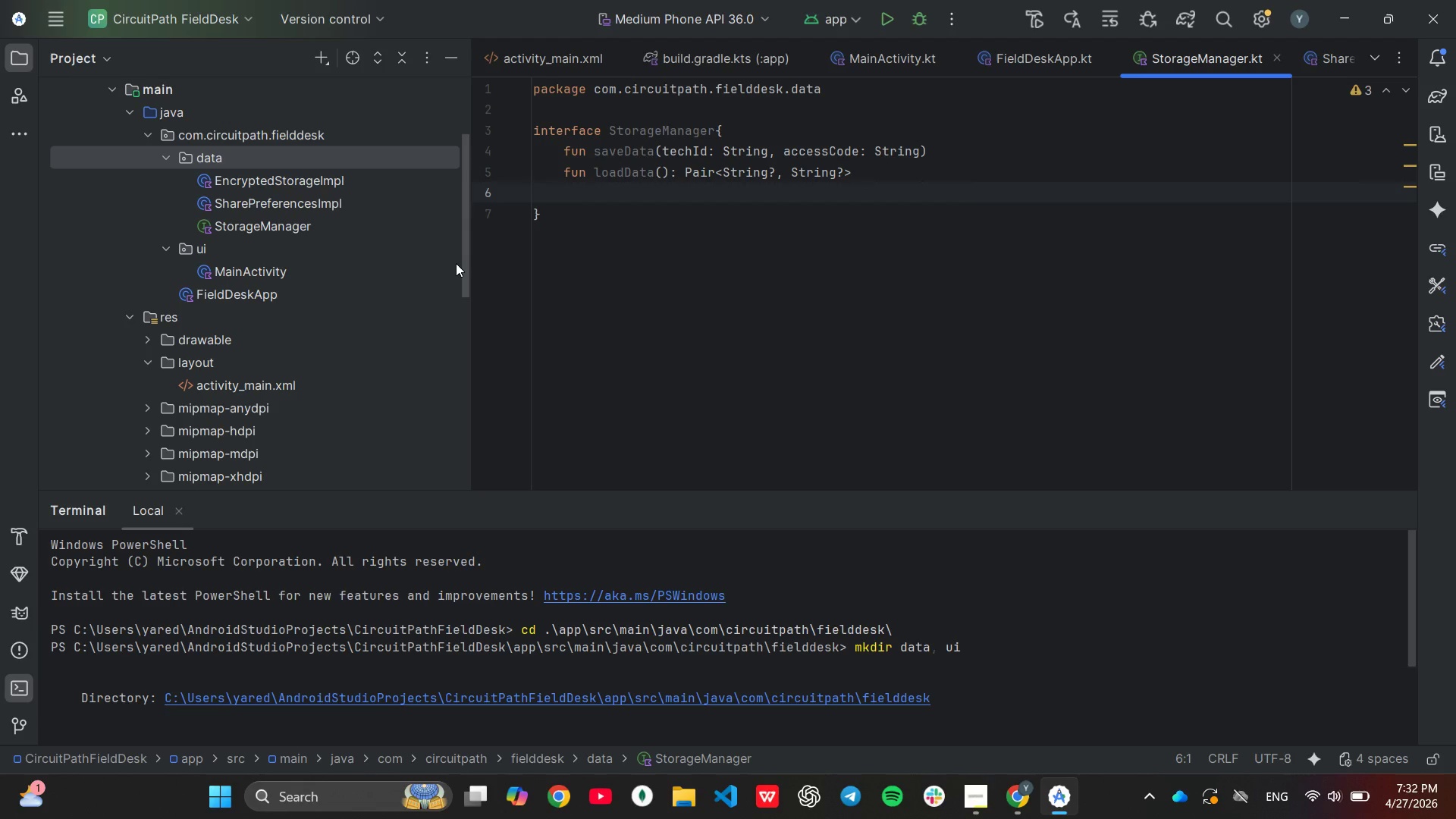 
key(Tab)
type(fun clearData()
 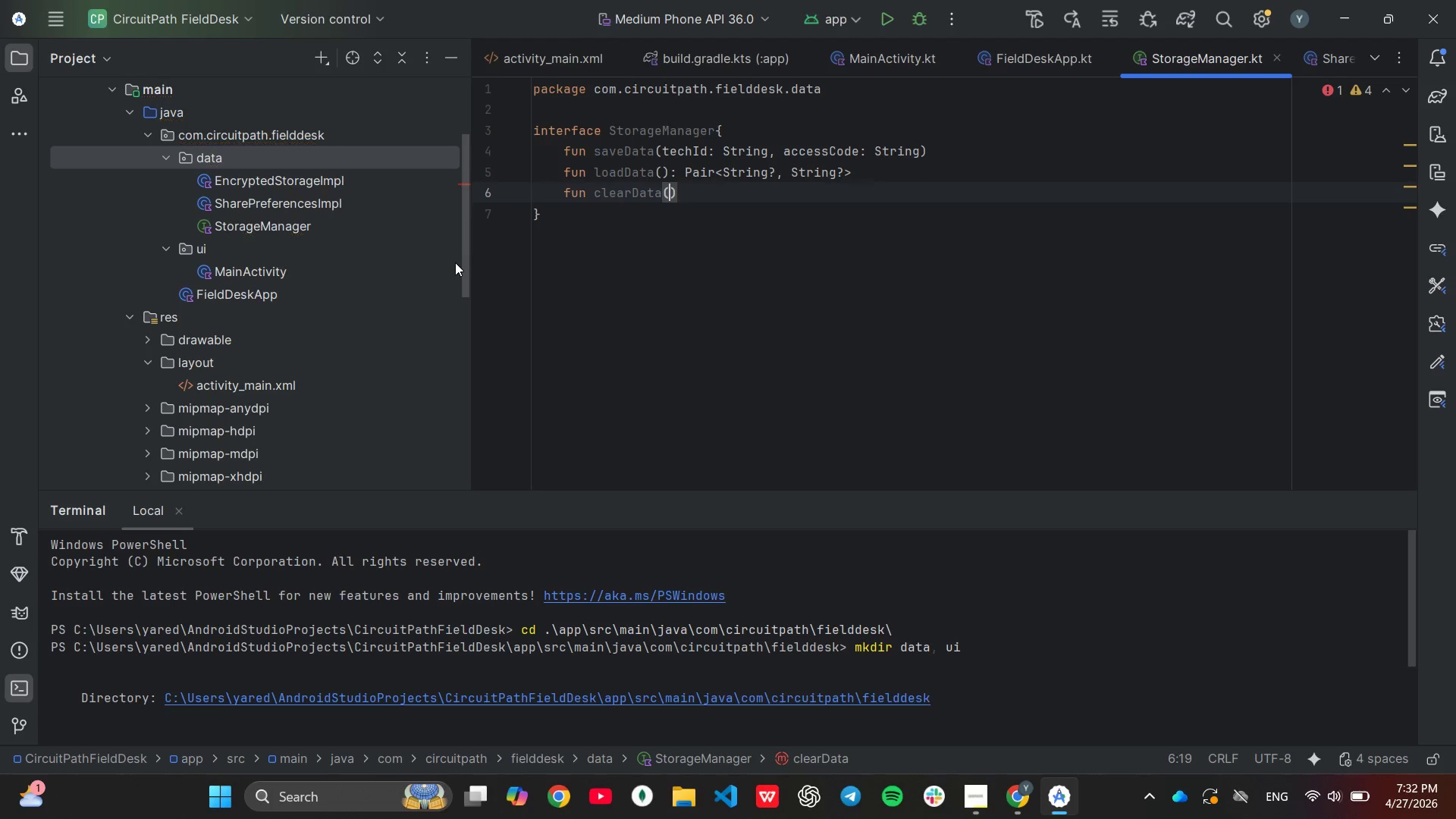 
left_click([573, 232])
 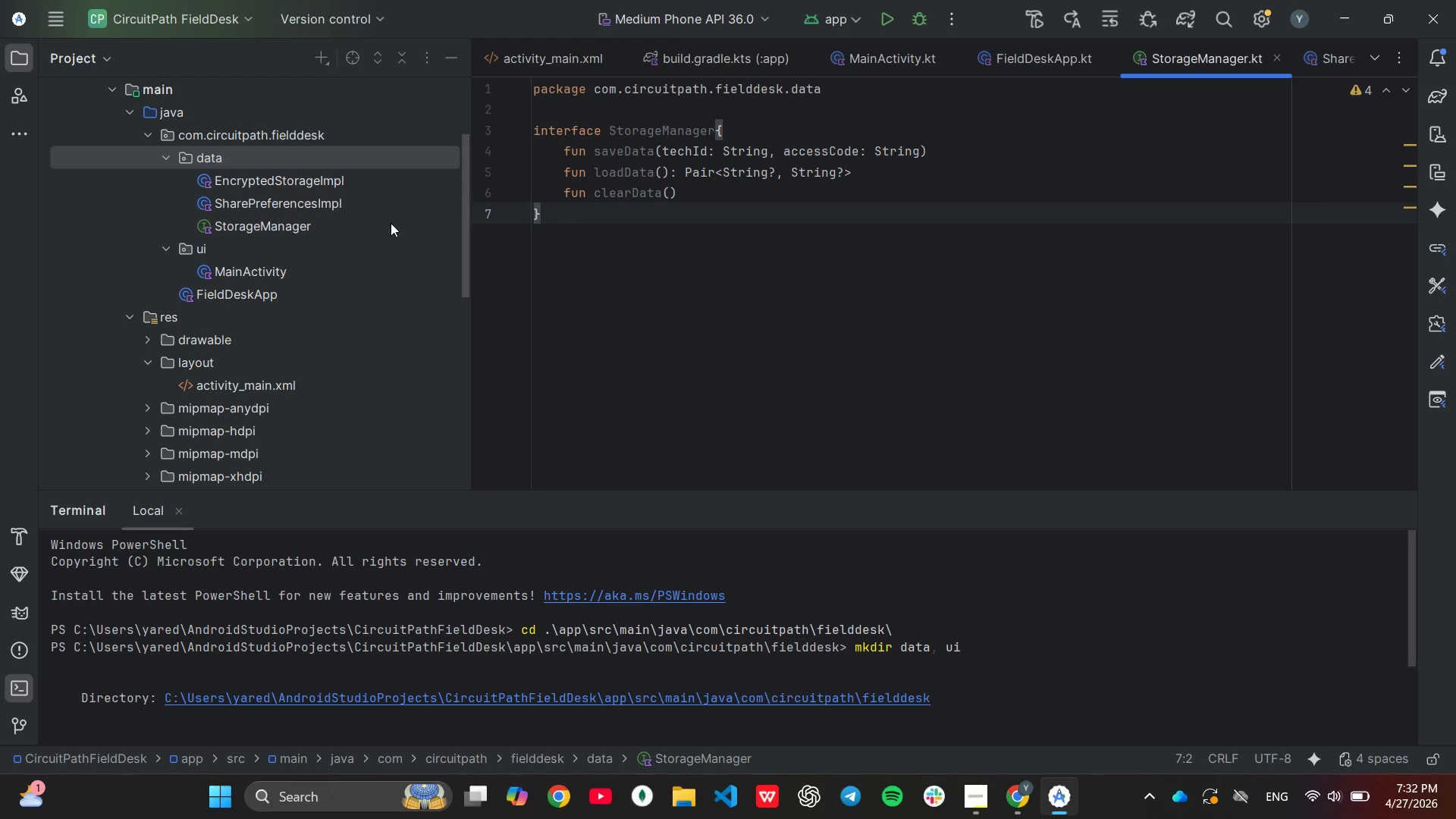 
wait(6.55)
 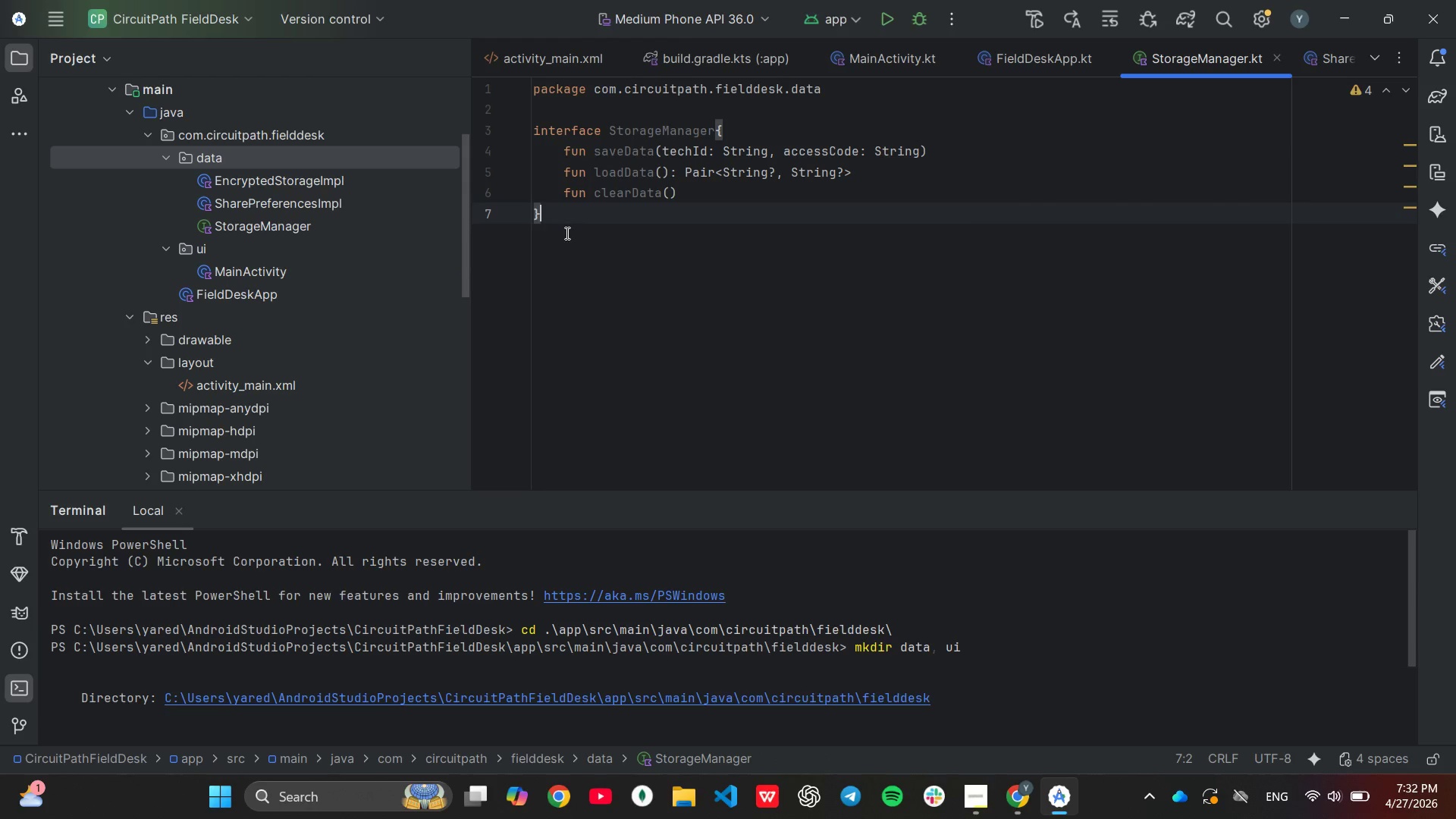 
double_click([275, 297])
 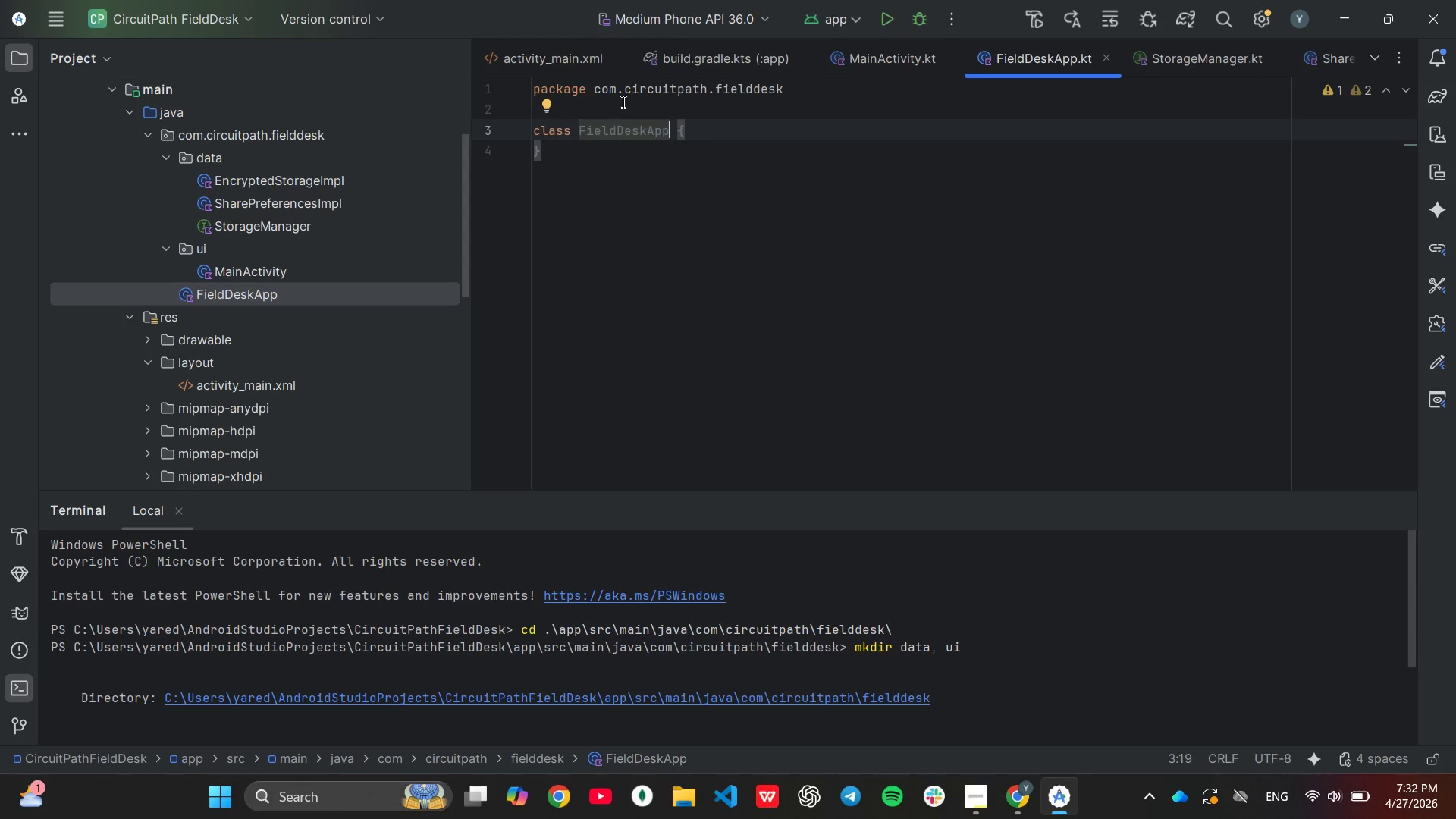 
left_click([619, 102])
 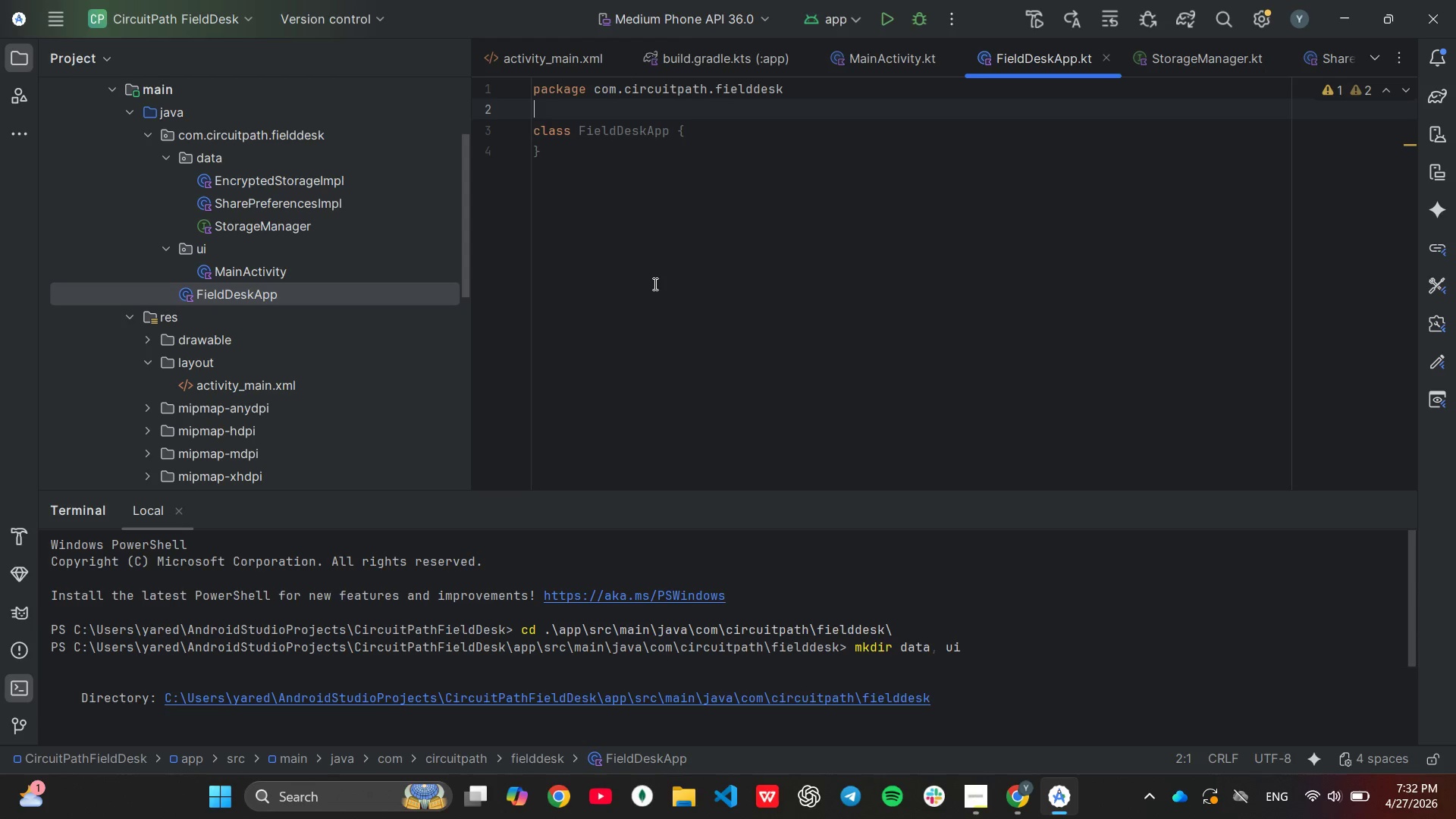 
type(im)
 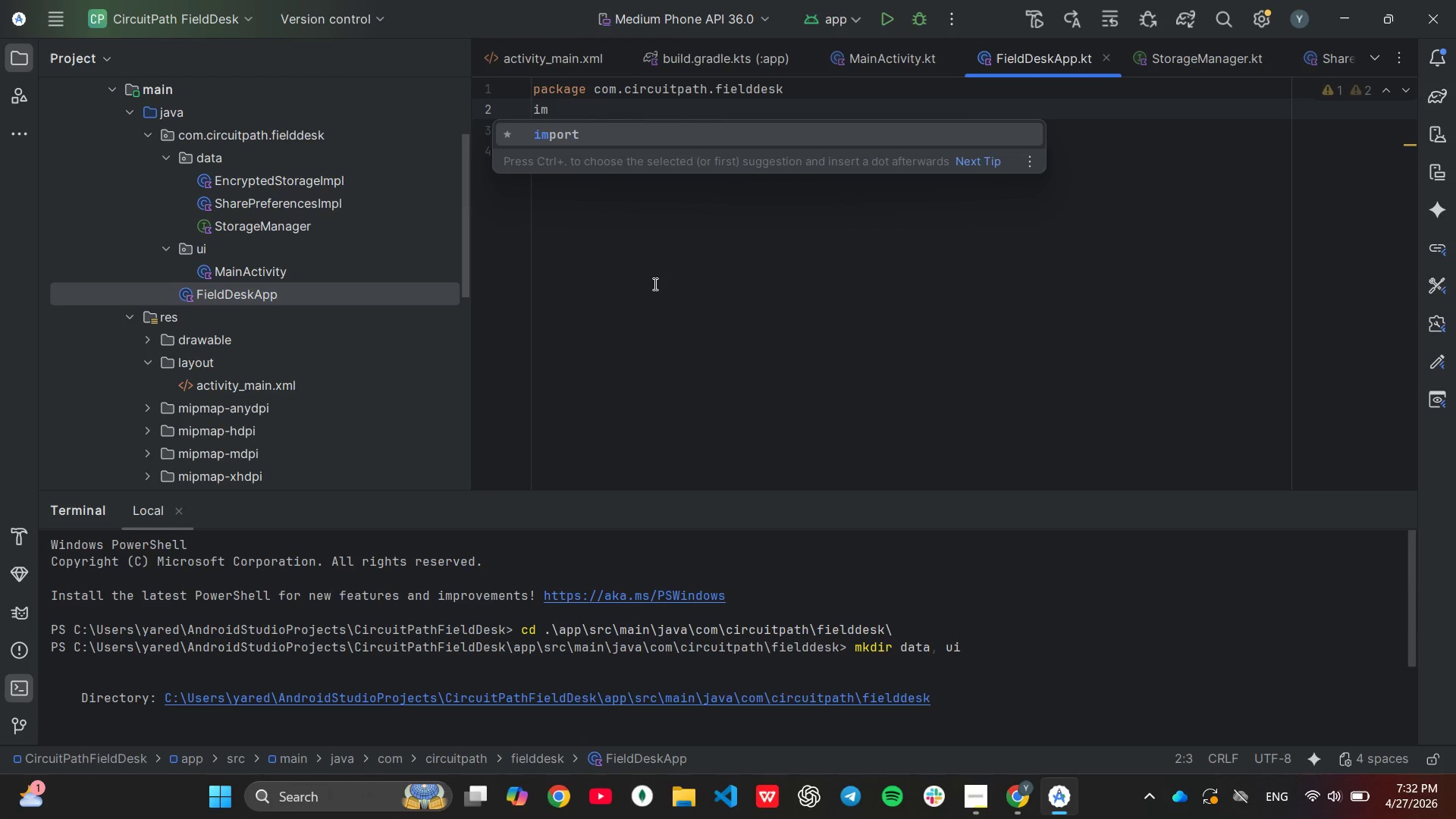 
key(Enter)
 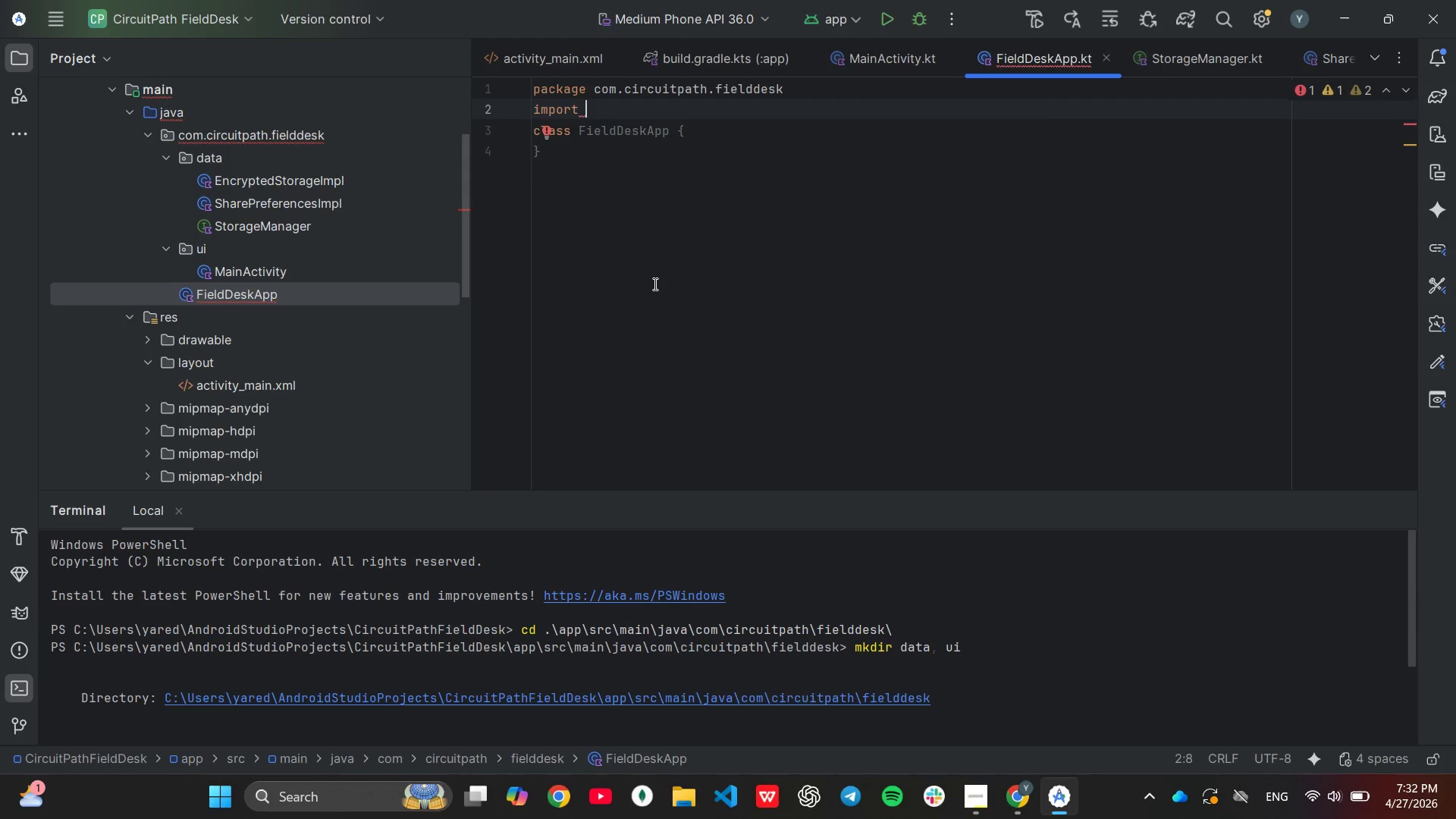 
type(an)
 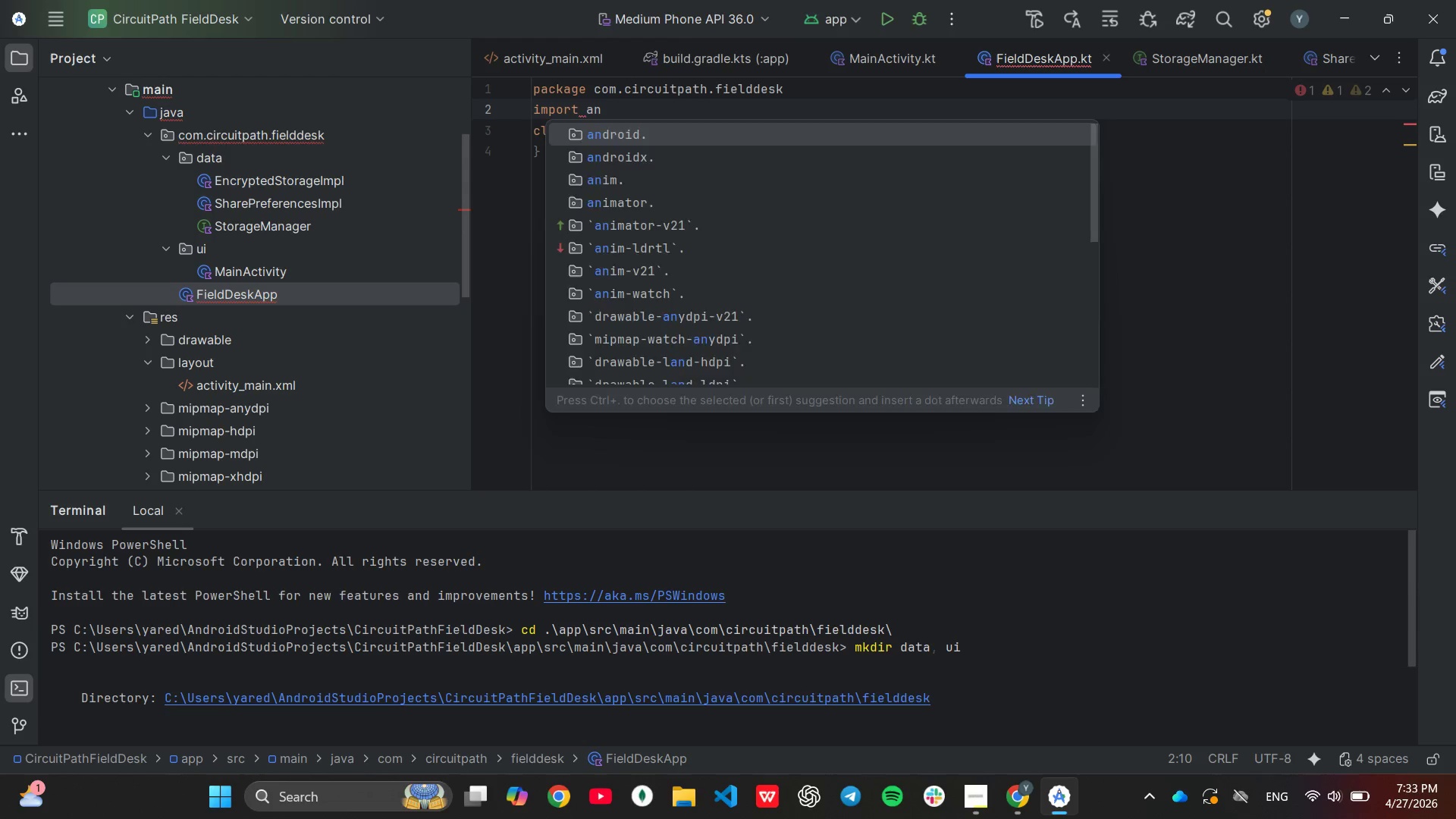 
key(Enter)
 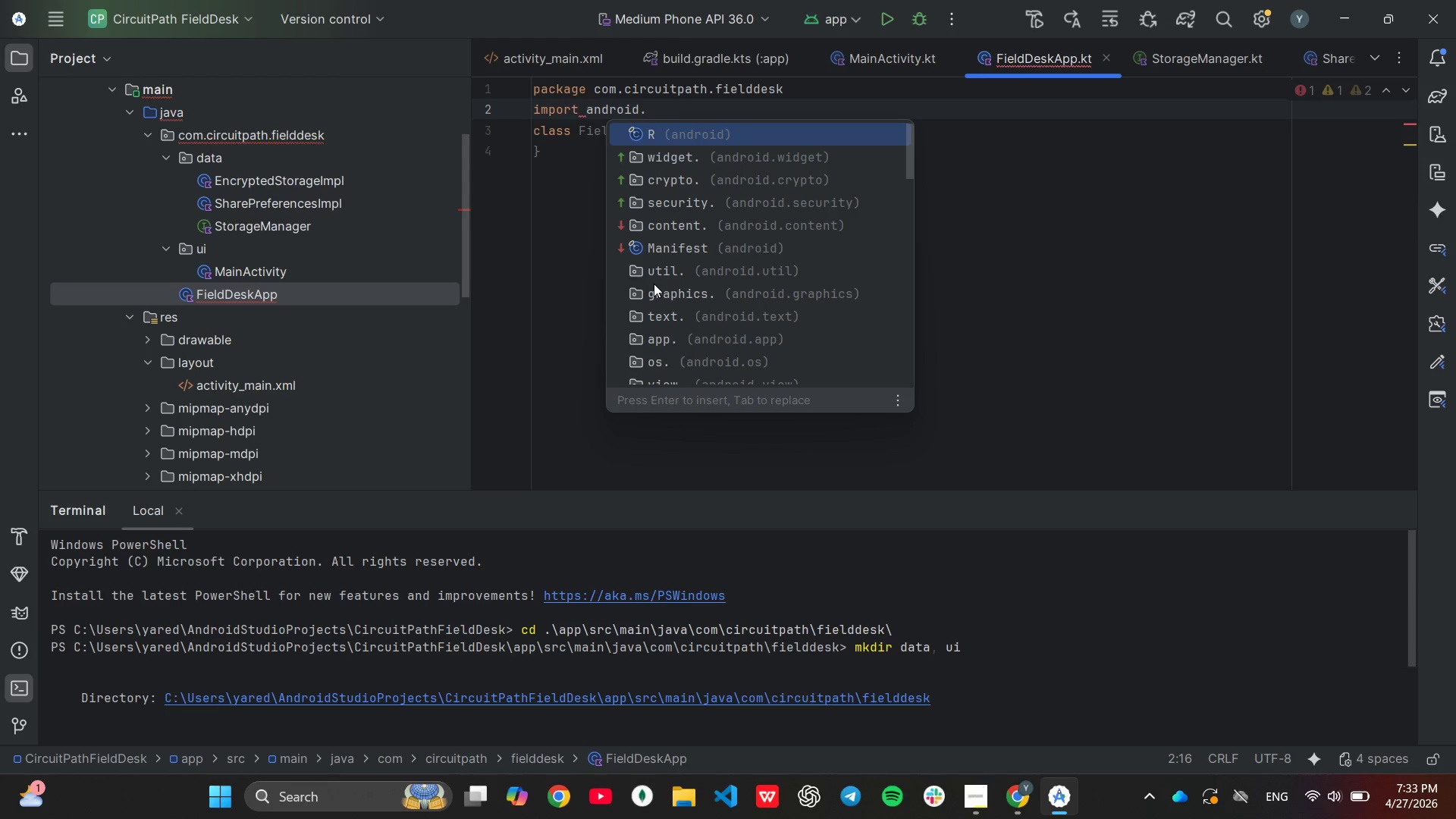 
key(A)
 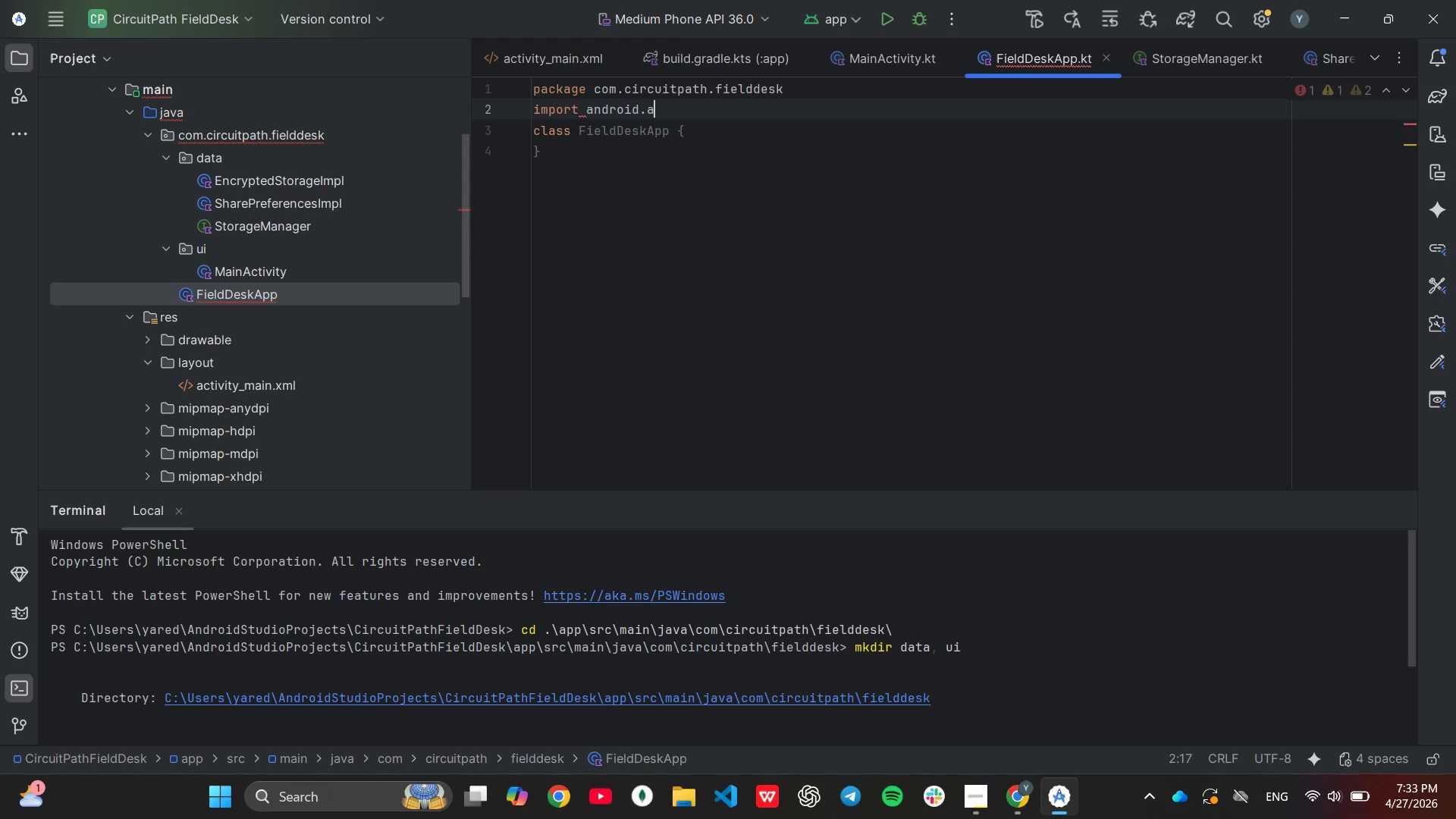 
key(Enter)
 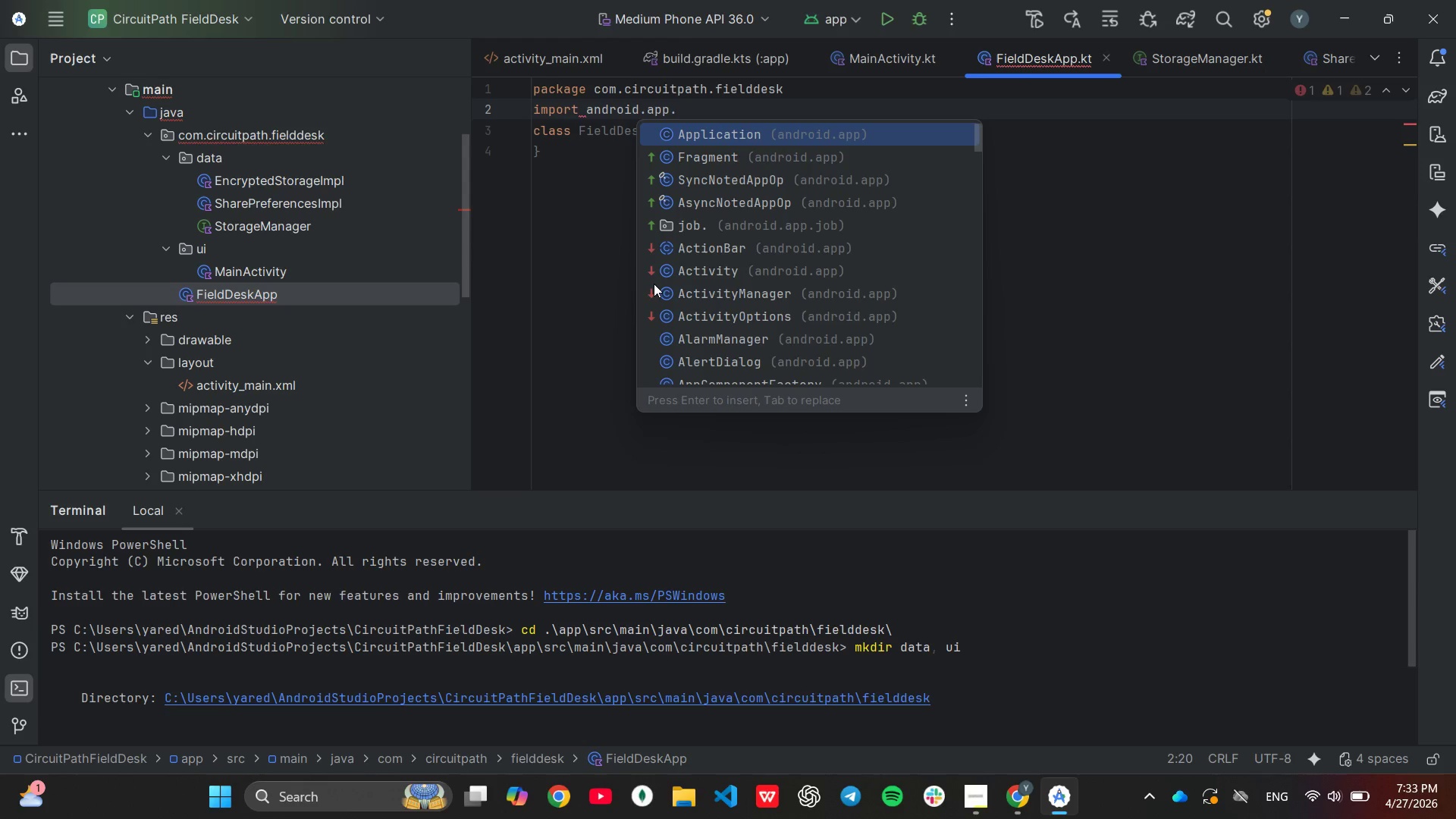 
key(Shift+ShiftLeft)
 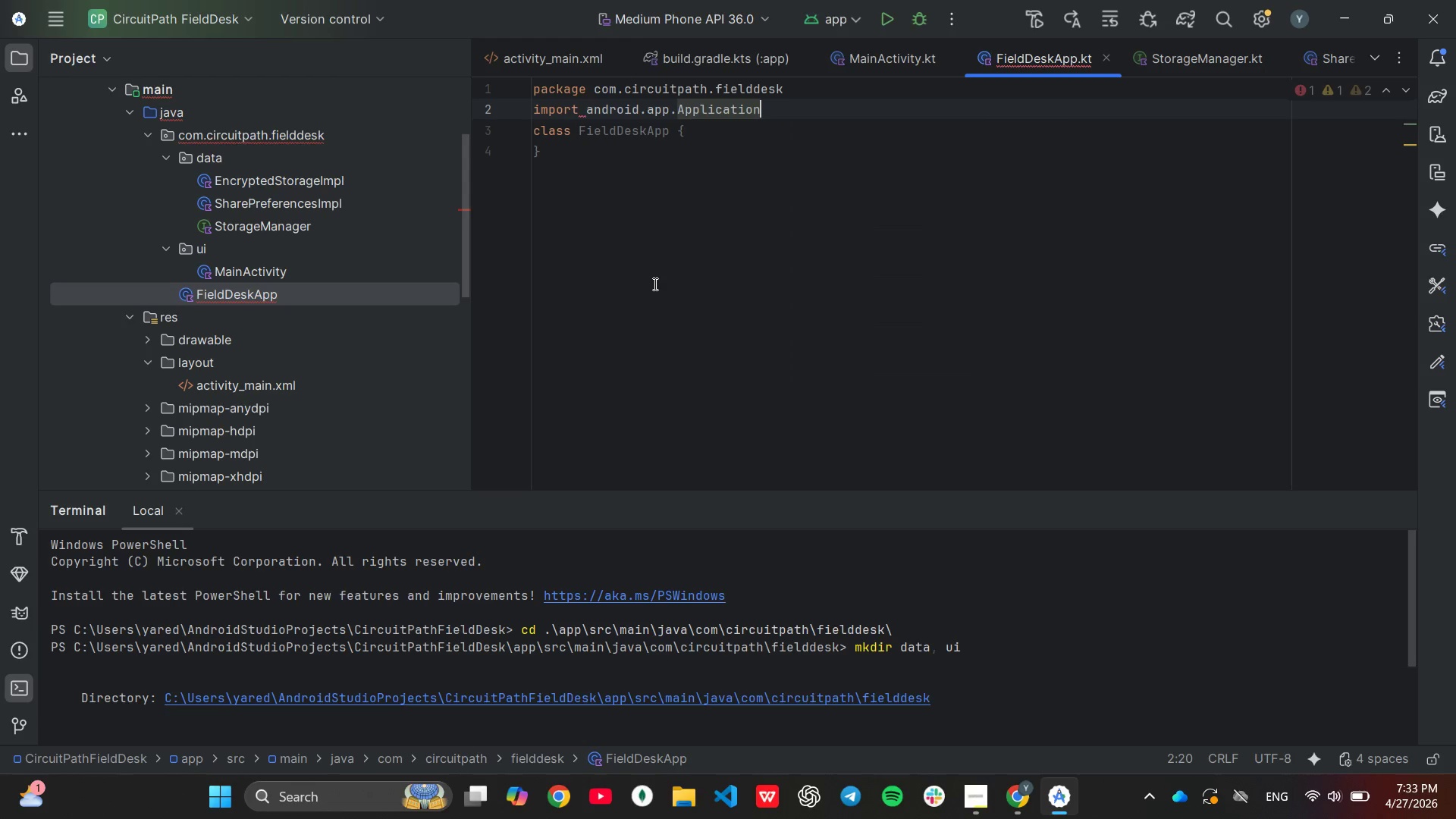 
key(Enter)
 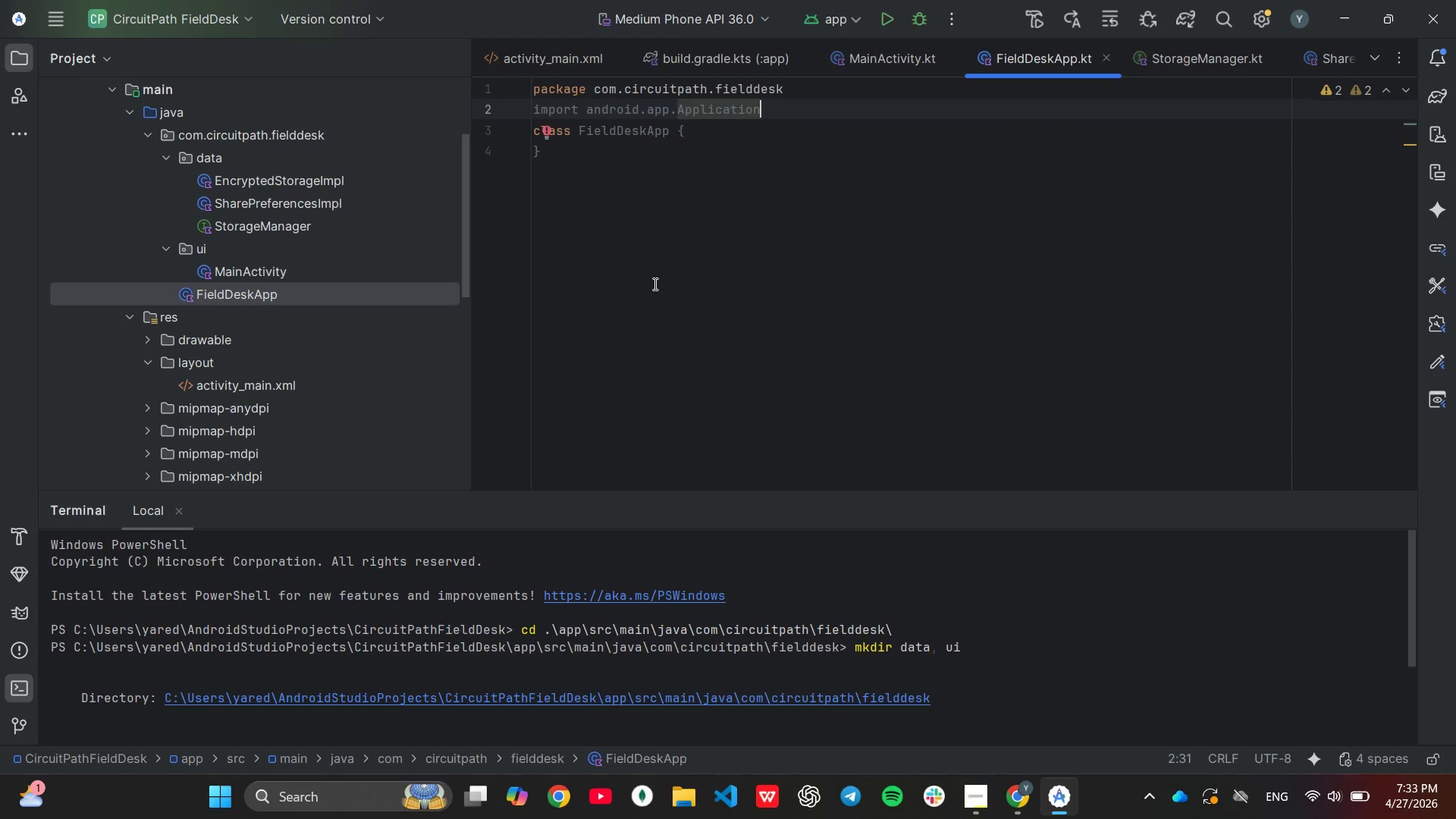 
key(Enter)
 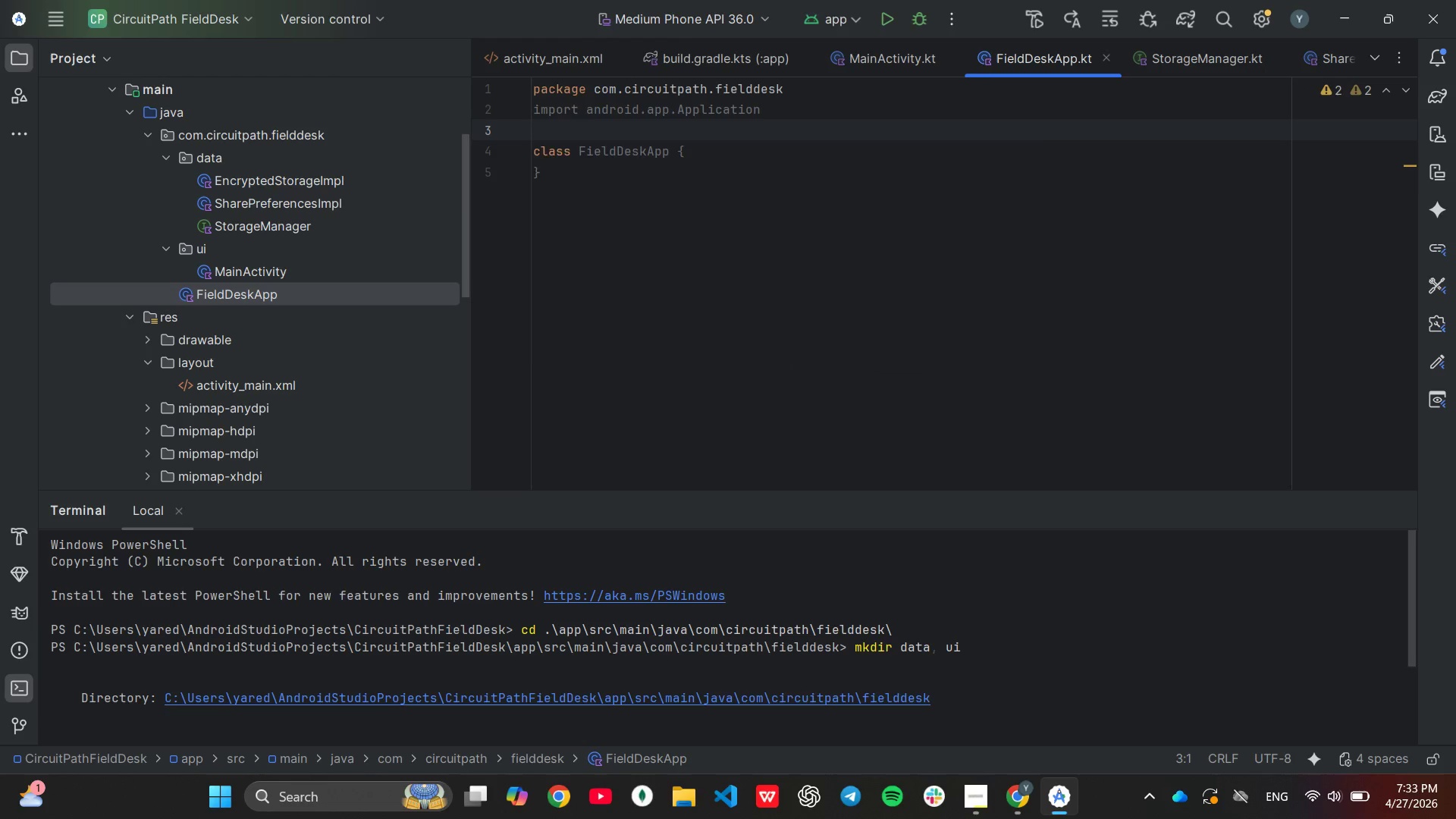 
type(im)
 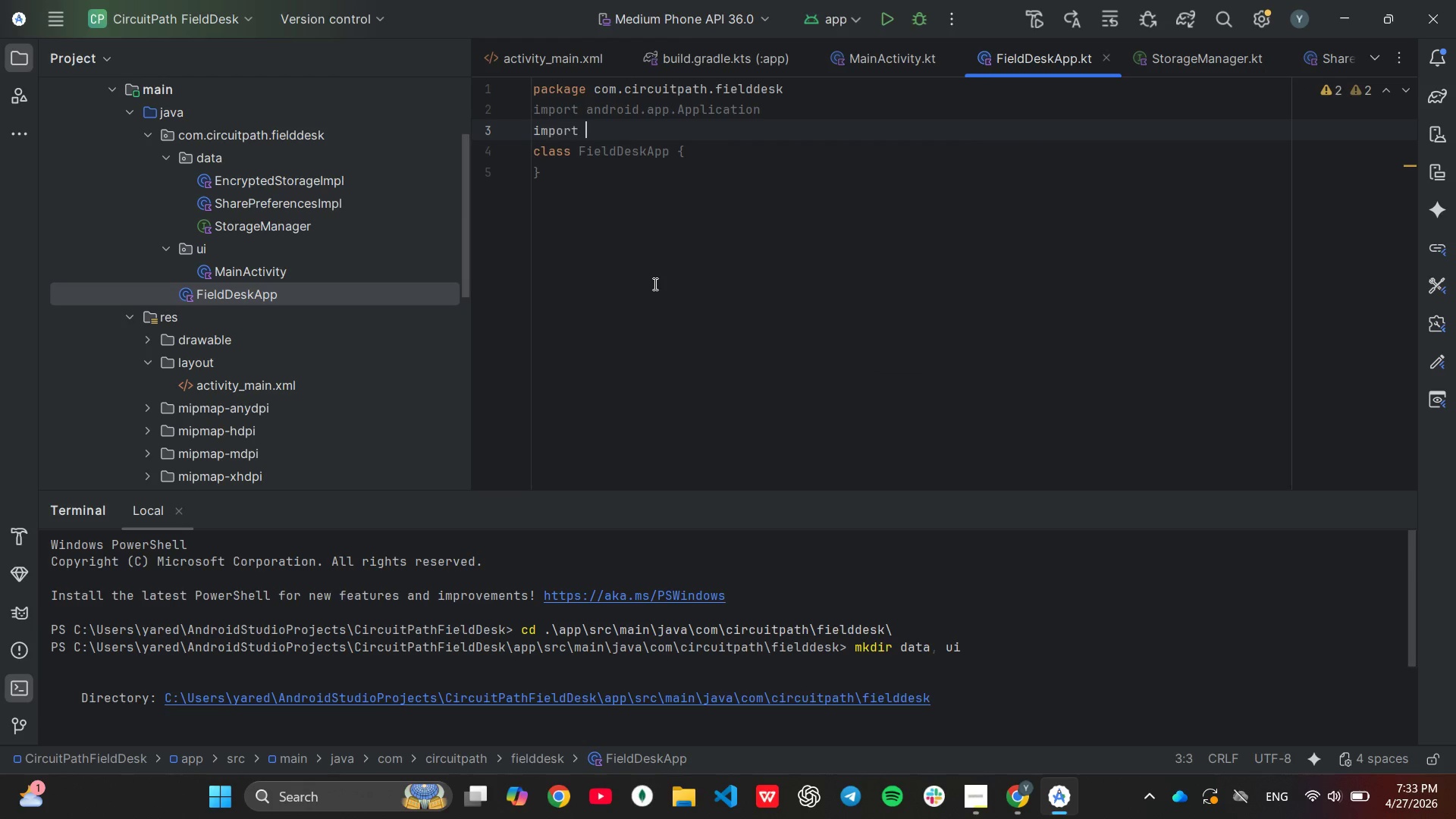 
key(Enter)
 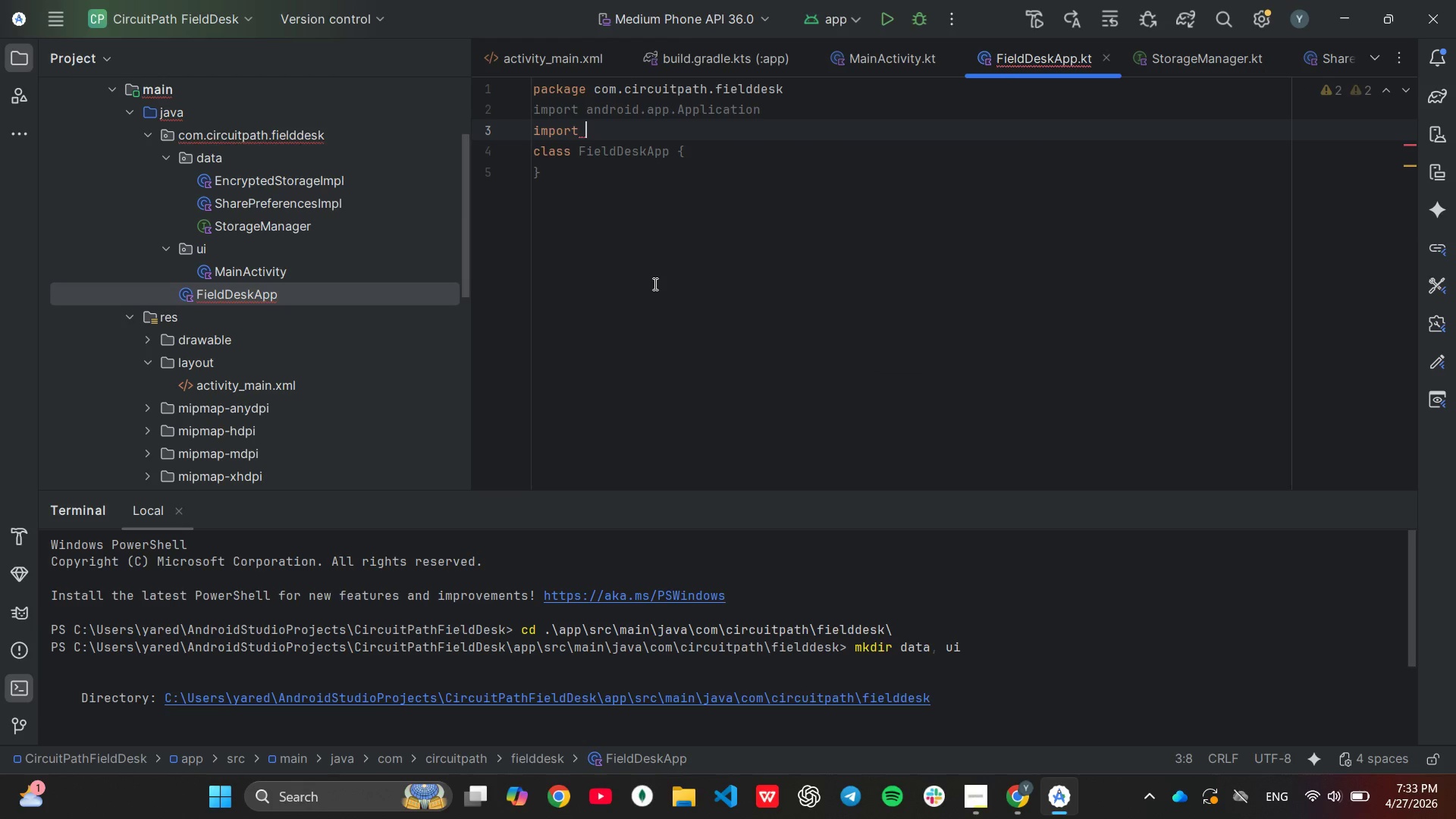 
type(com)
 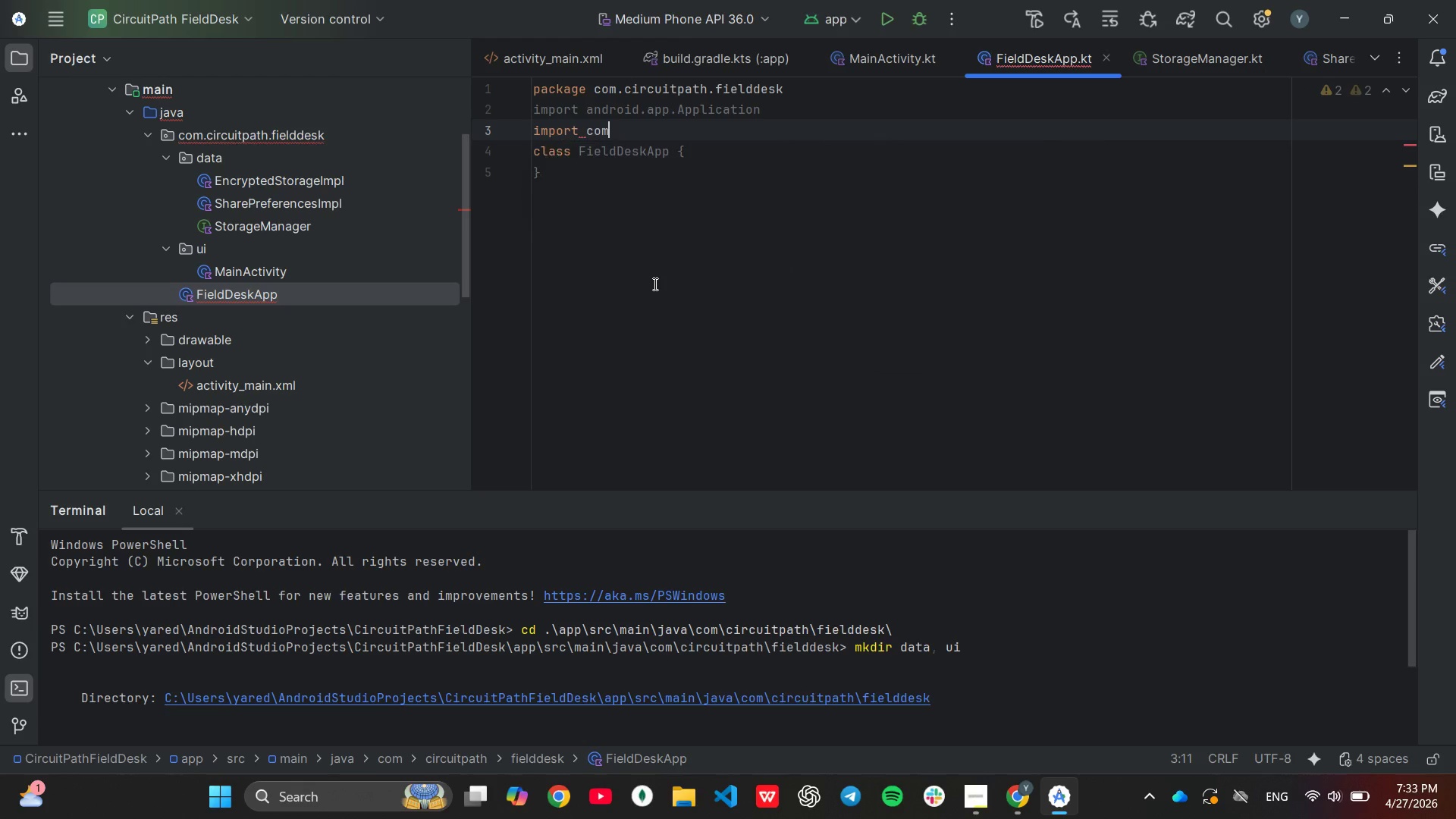 
key(Enter)
 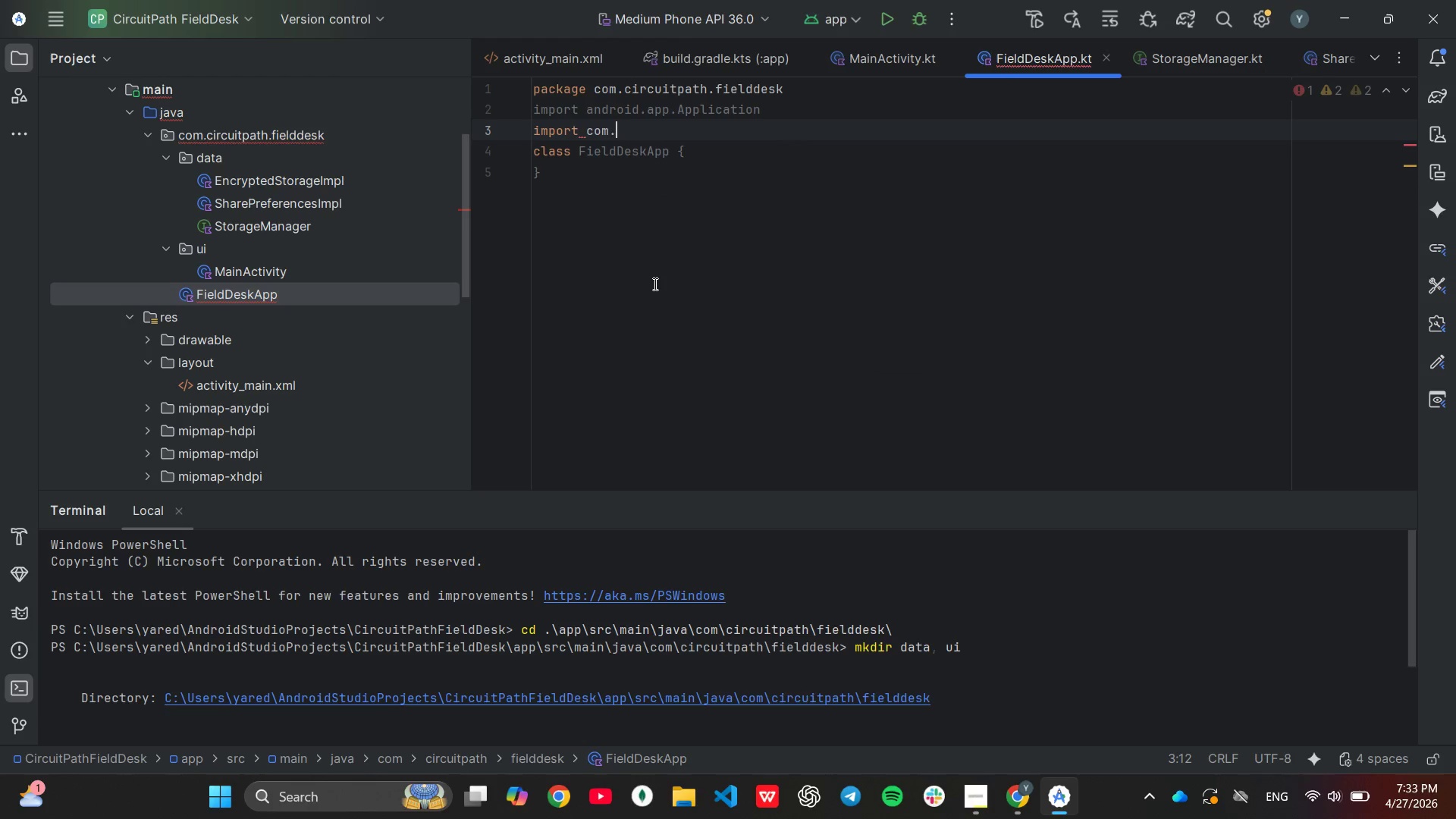 
key(Enter)
 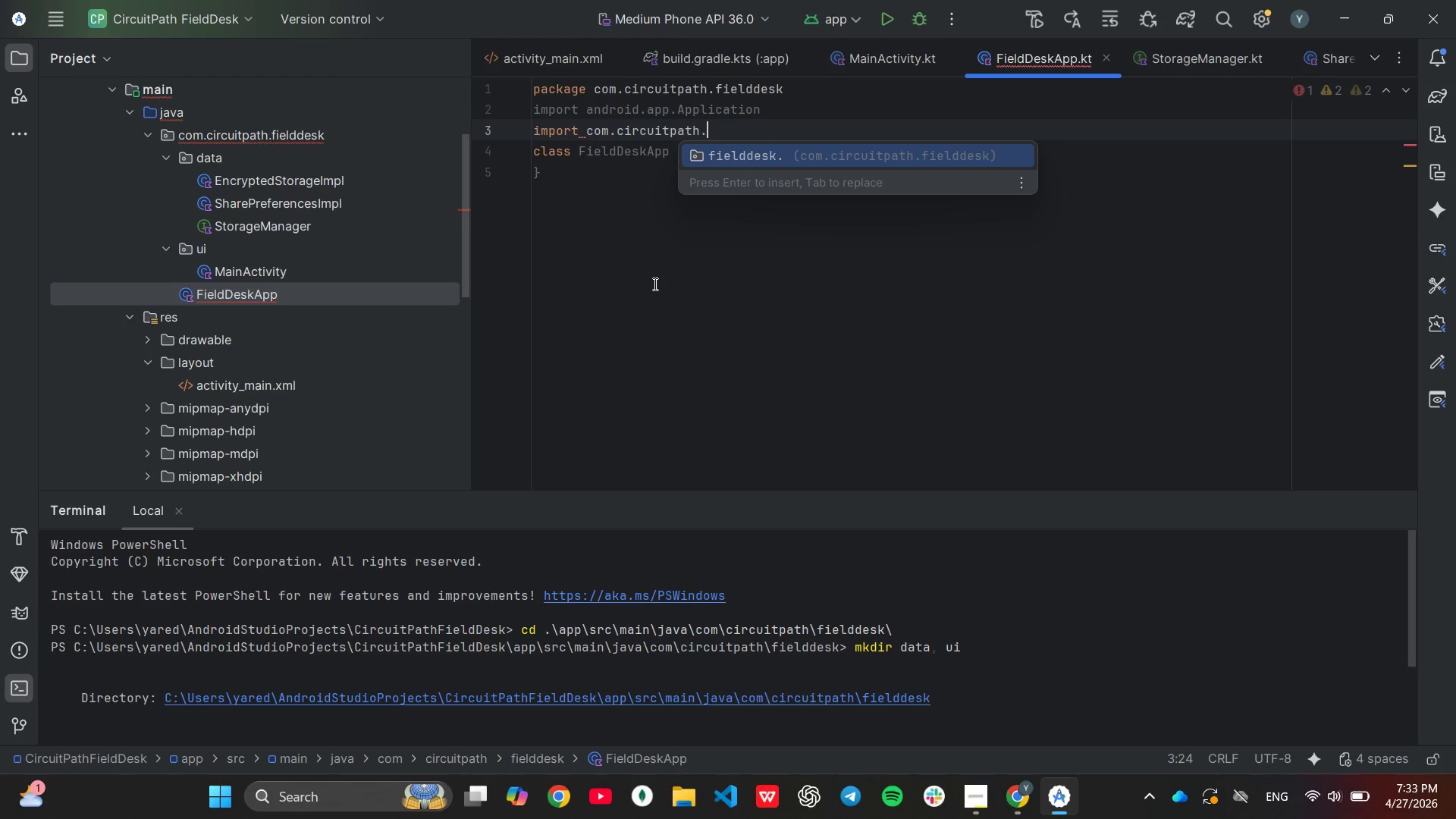 
hold_key(key=Enter, duration=0.31)
 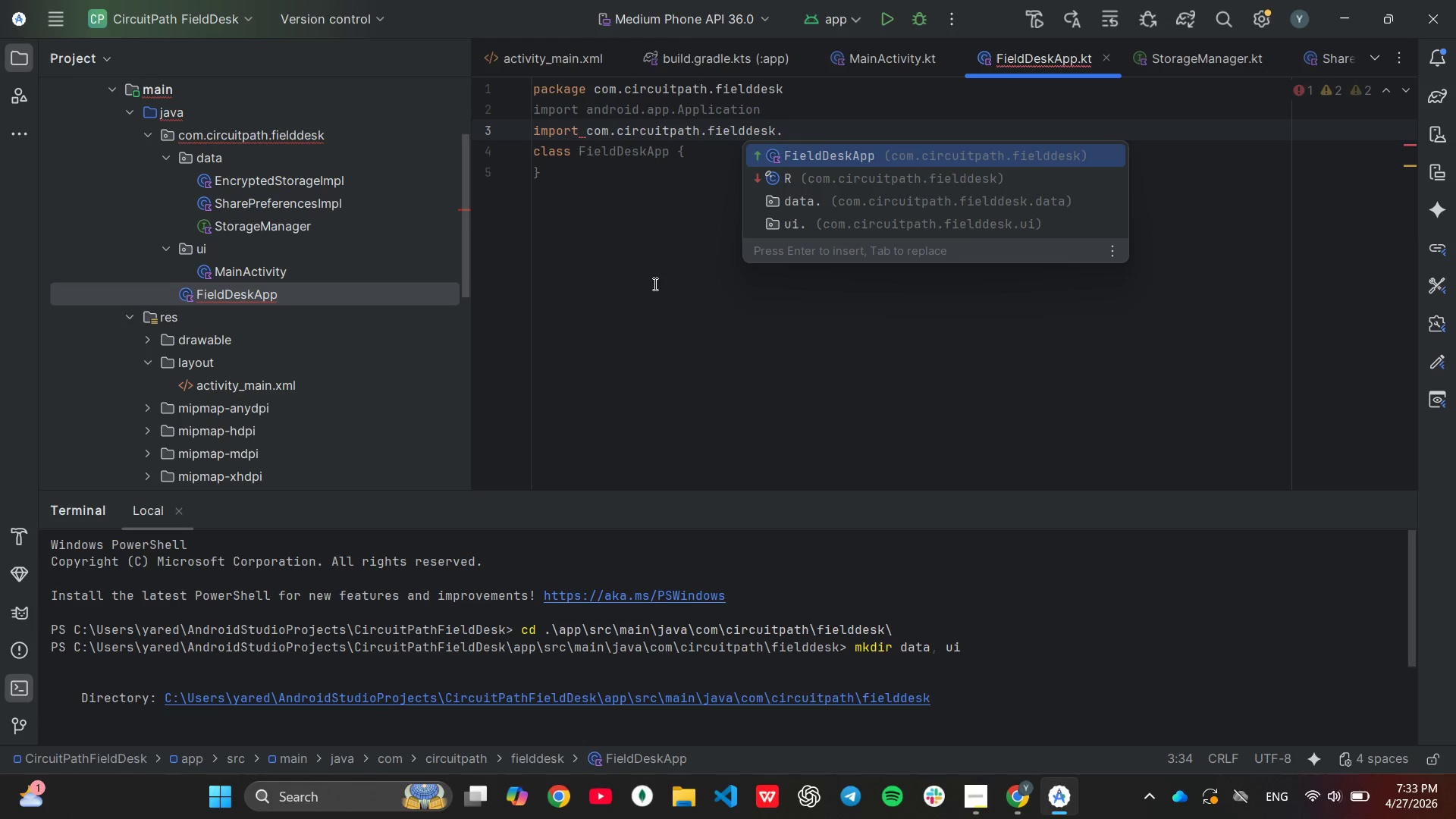 
key(ArrowDown)
 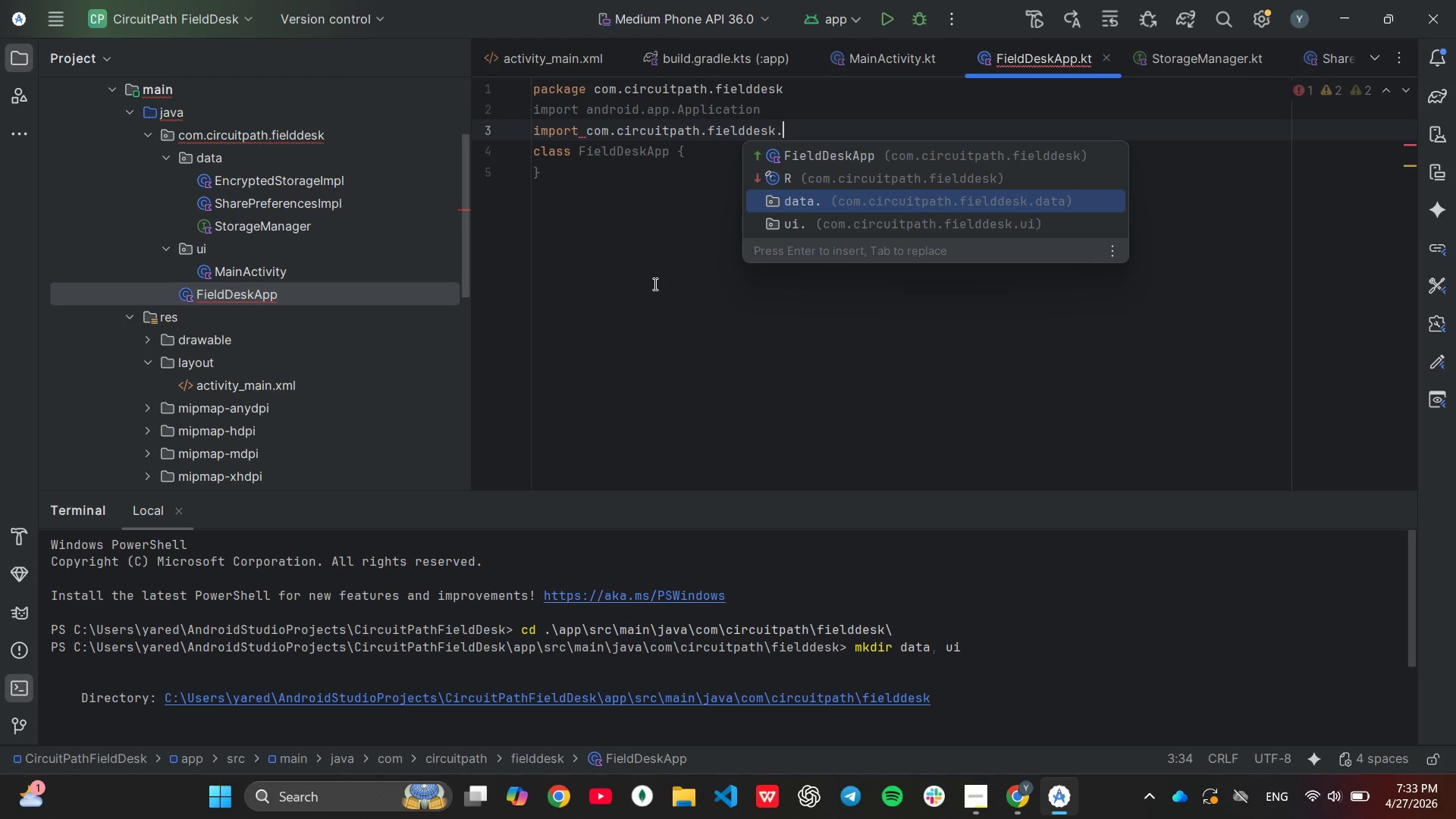 
key(ArrowDown)
 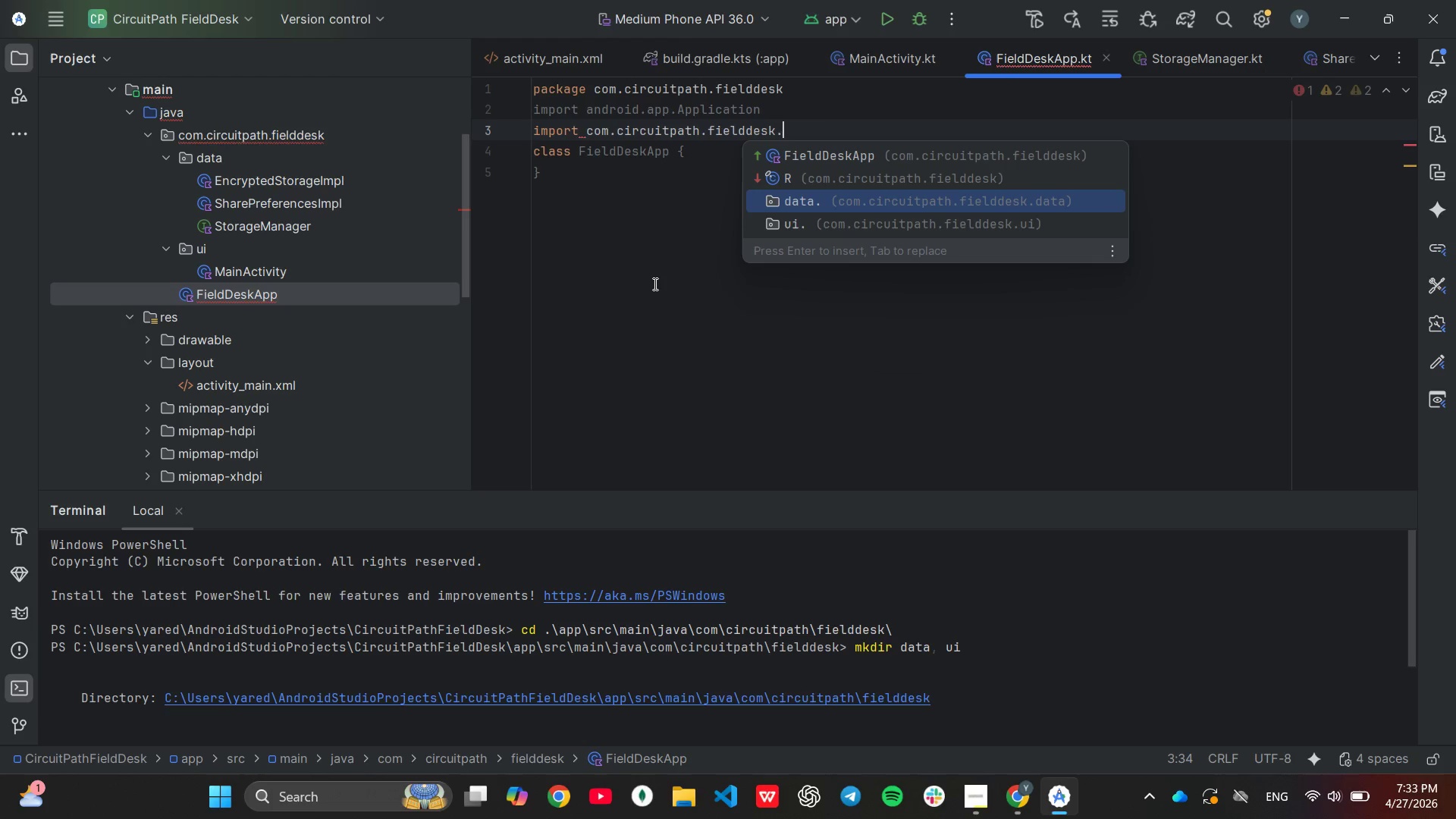 
key(Enter)
 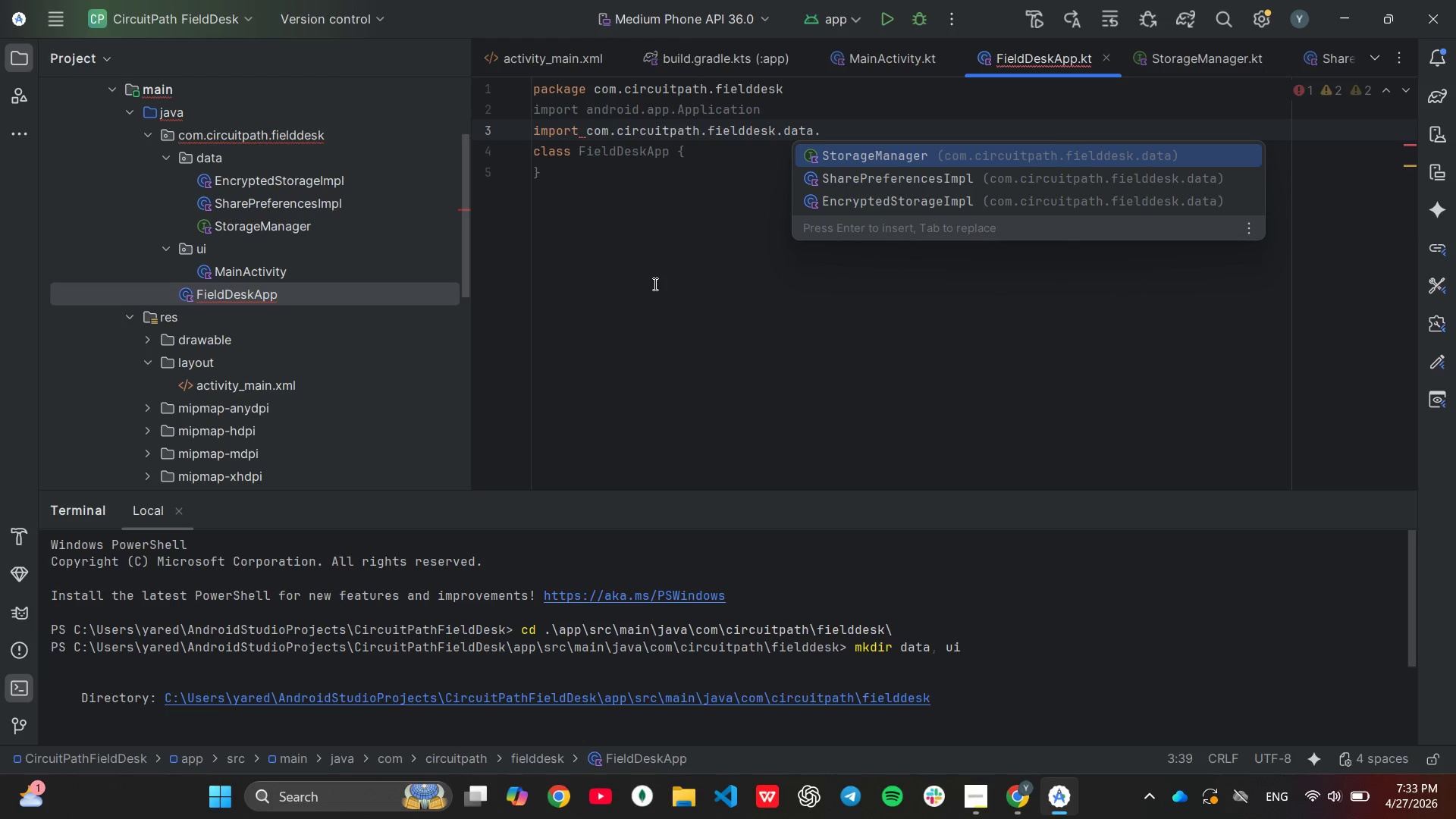 
key(ArrowDown)
 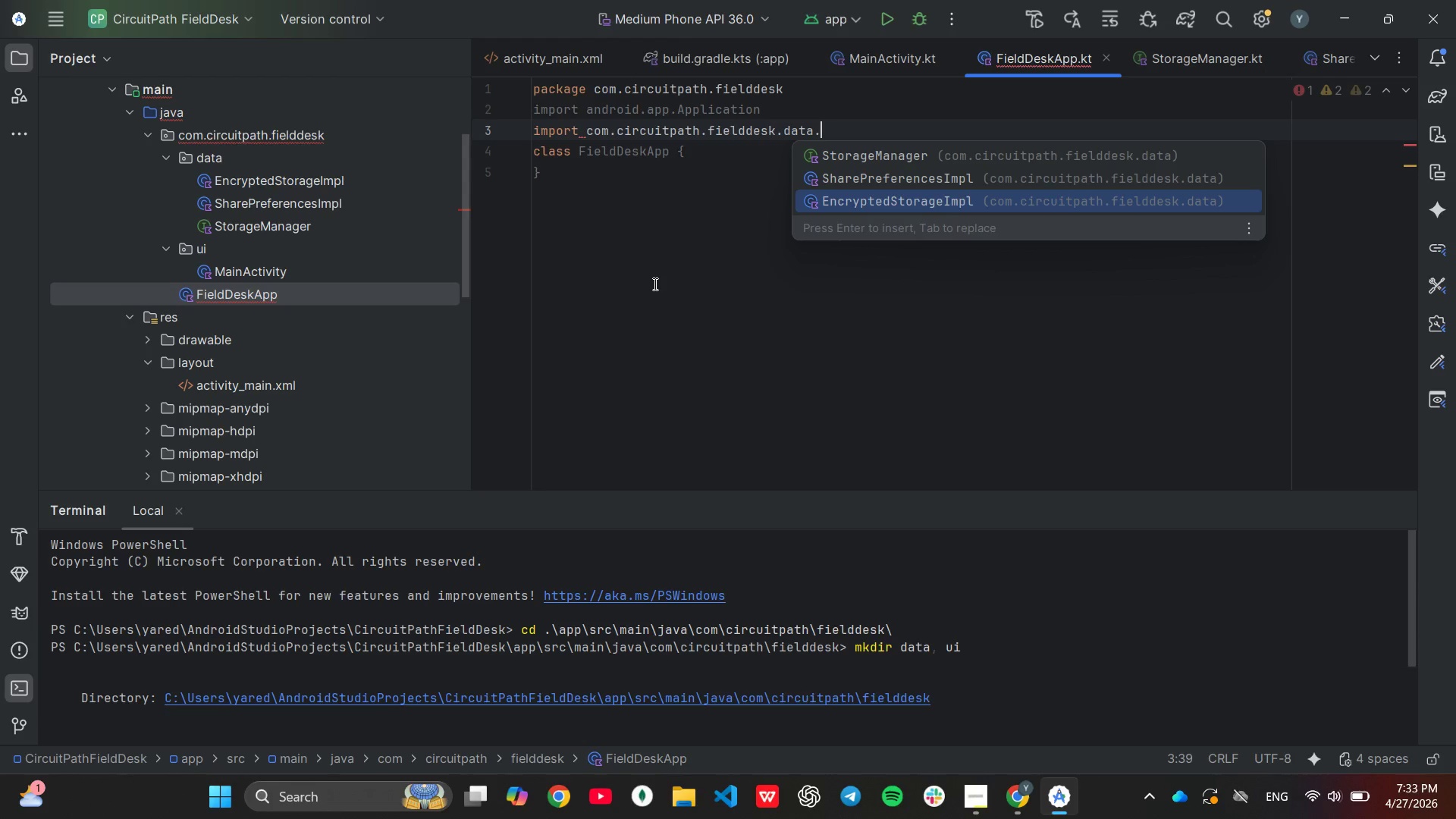 
key(ArrowDown)
 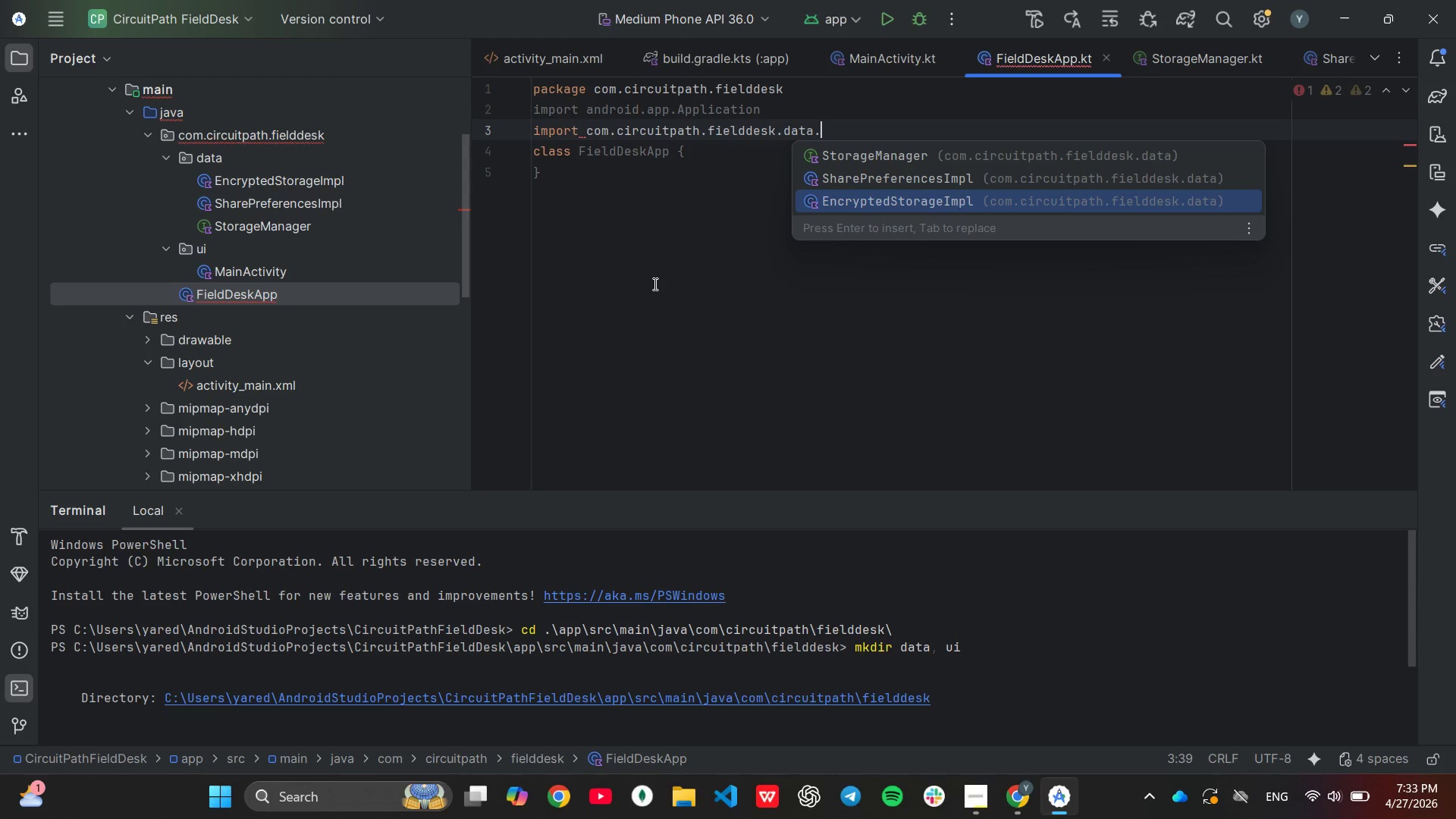 
key(Enter)
 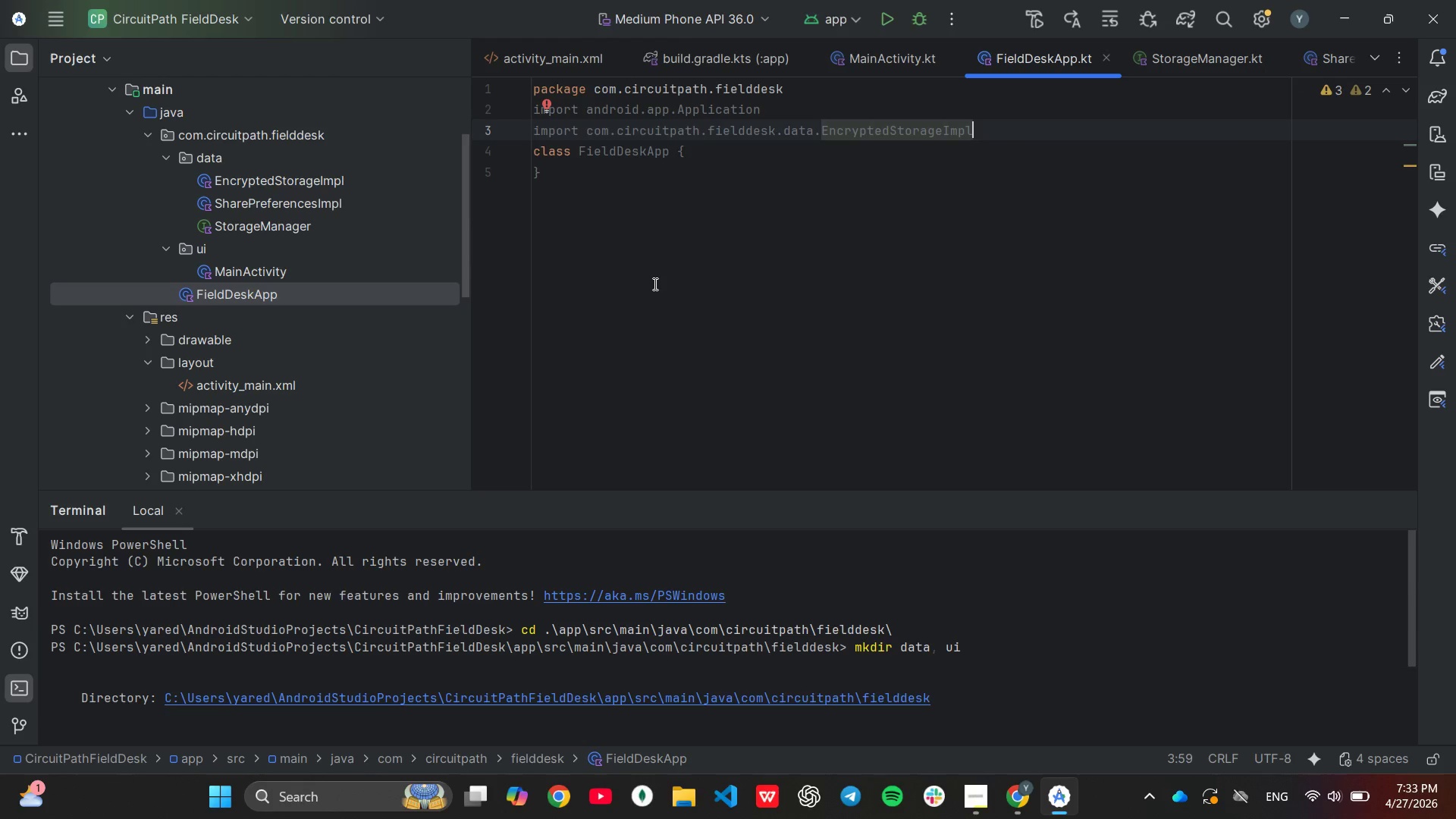 
key(Enter)
 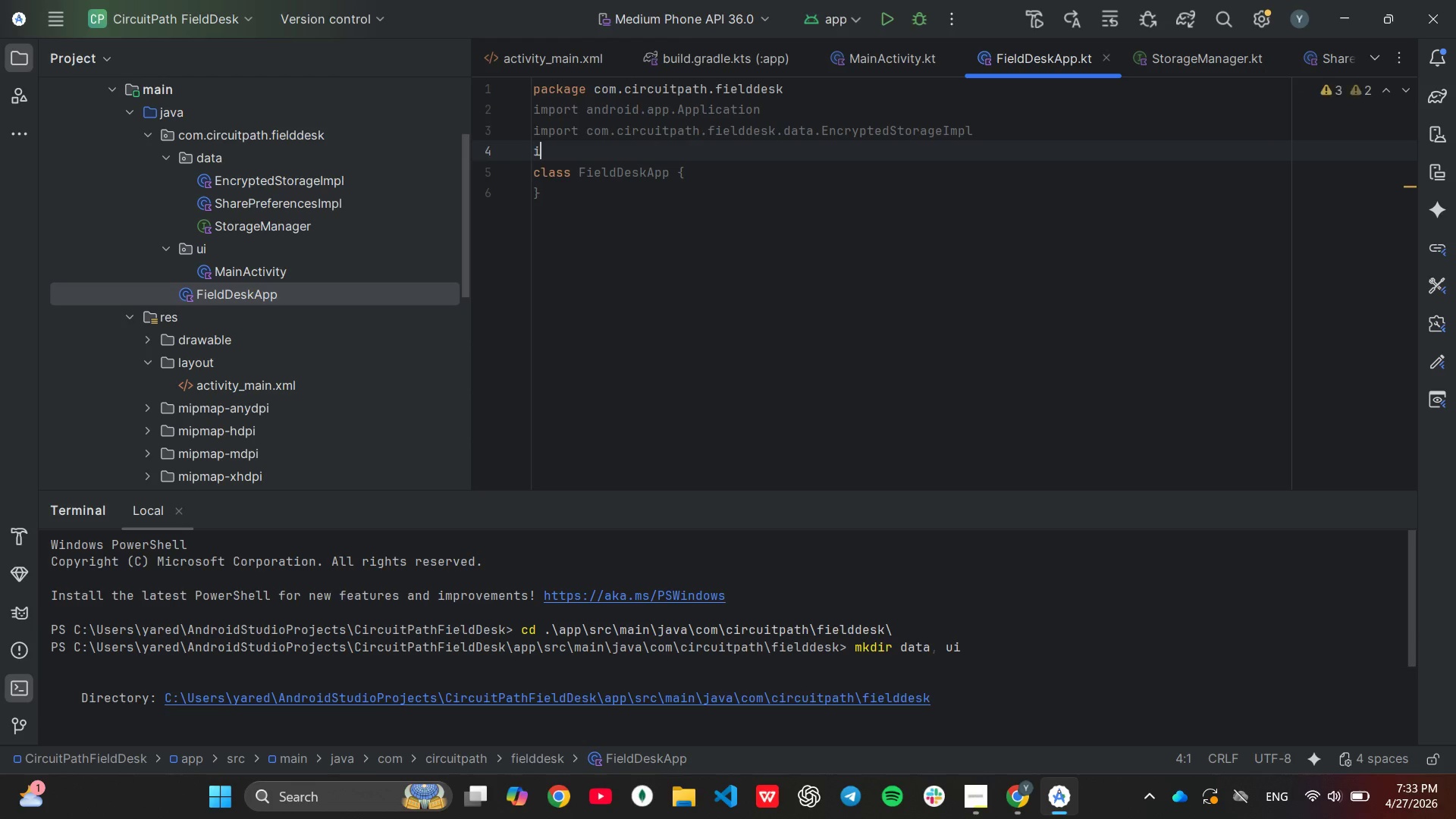 
type(im)
 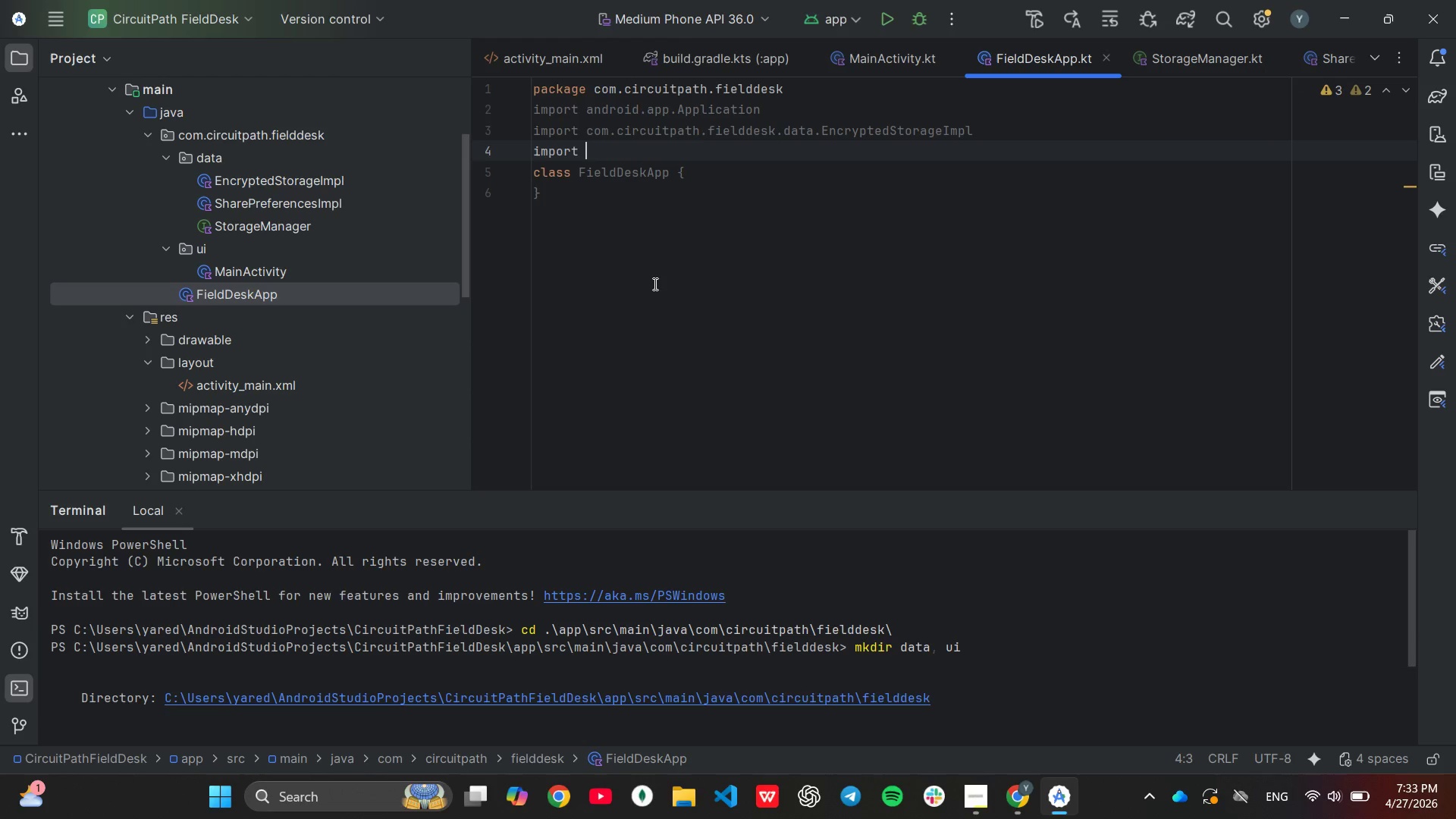 
key(Enter)
 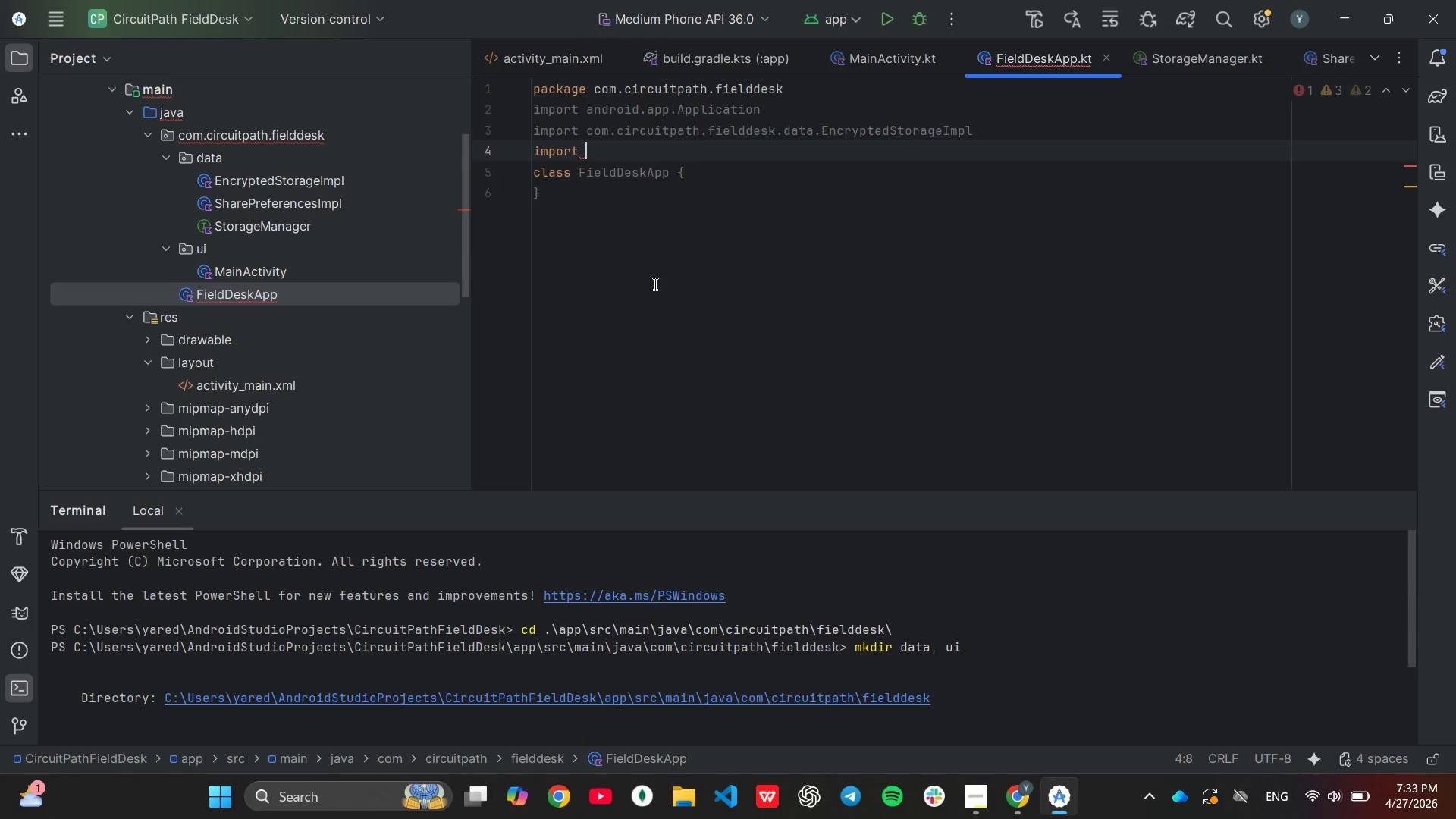 
key(C)
 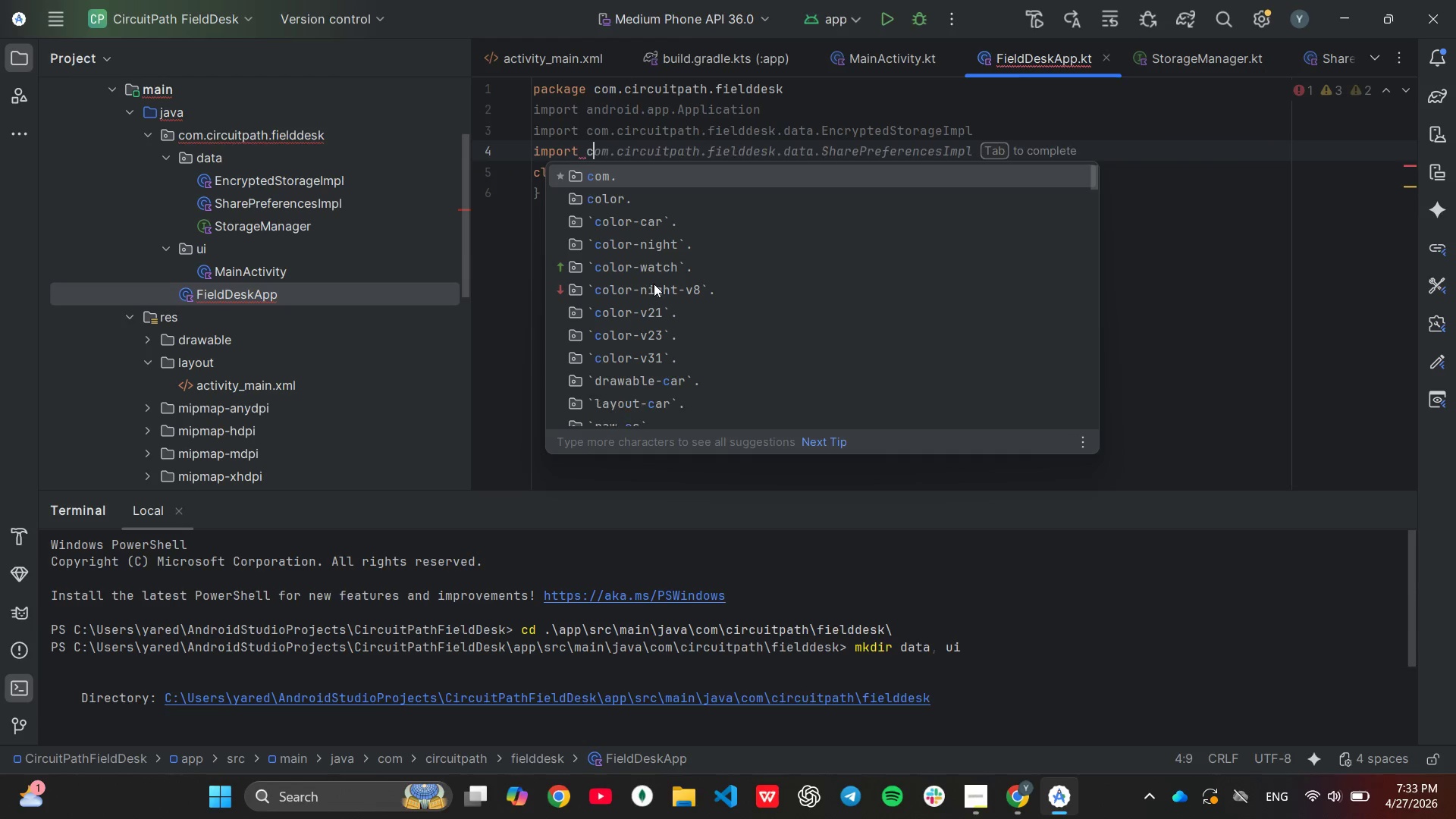 
key(Enter)
 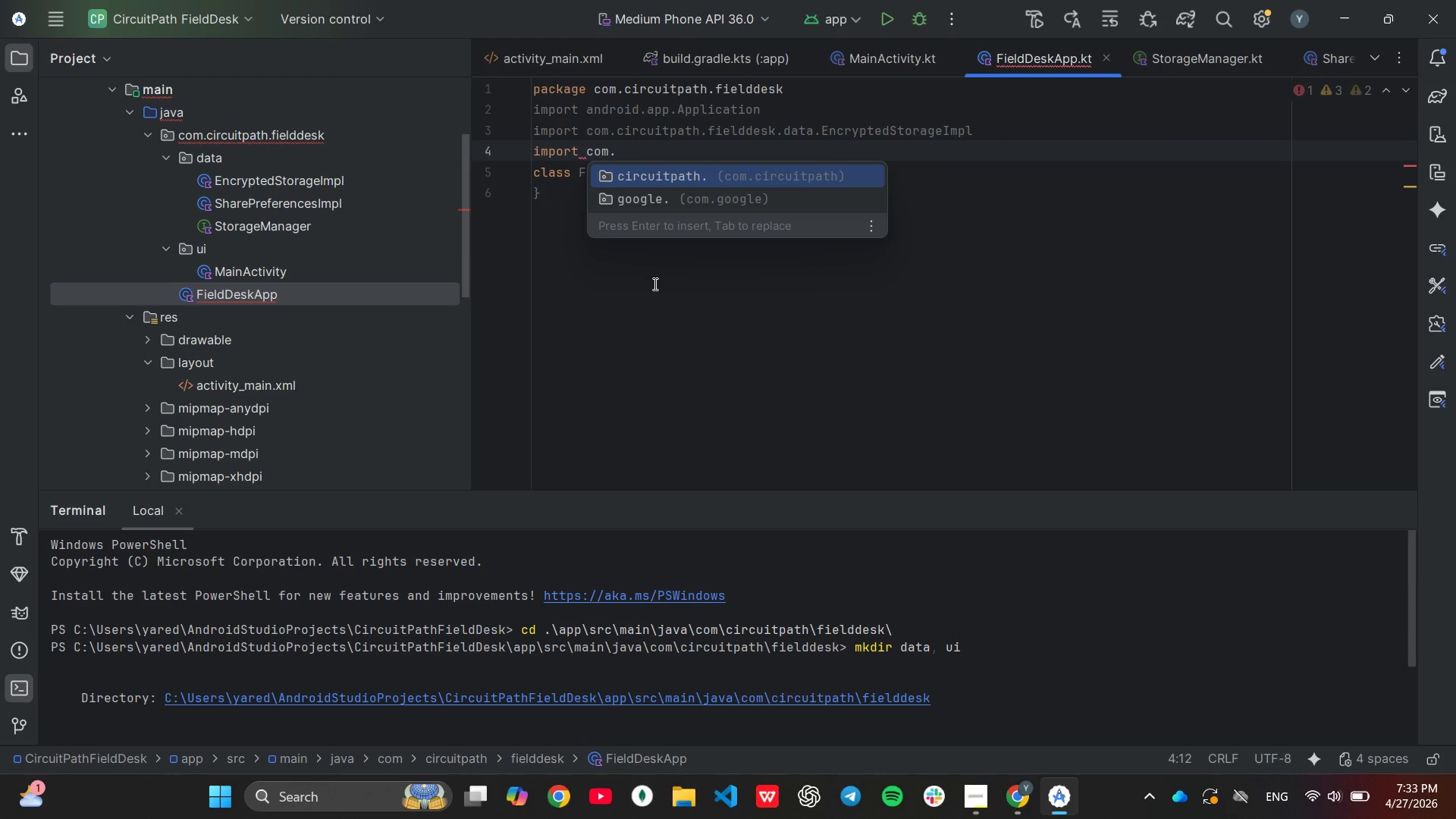 
key(Enter)
 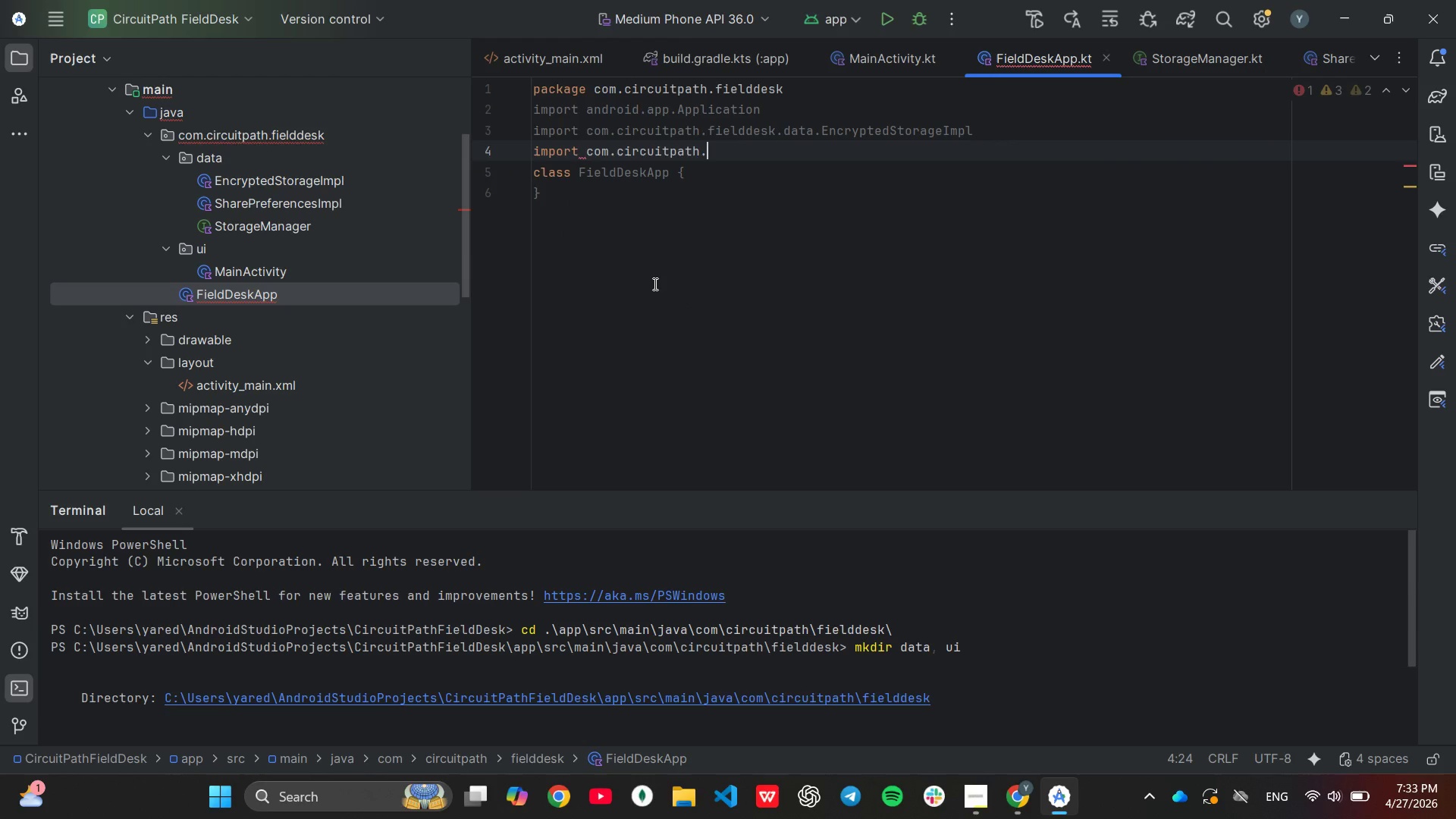 
key(Enter)
 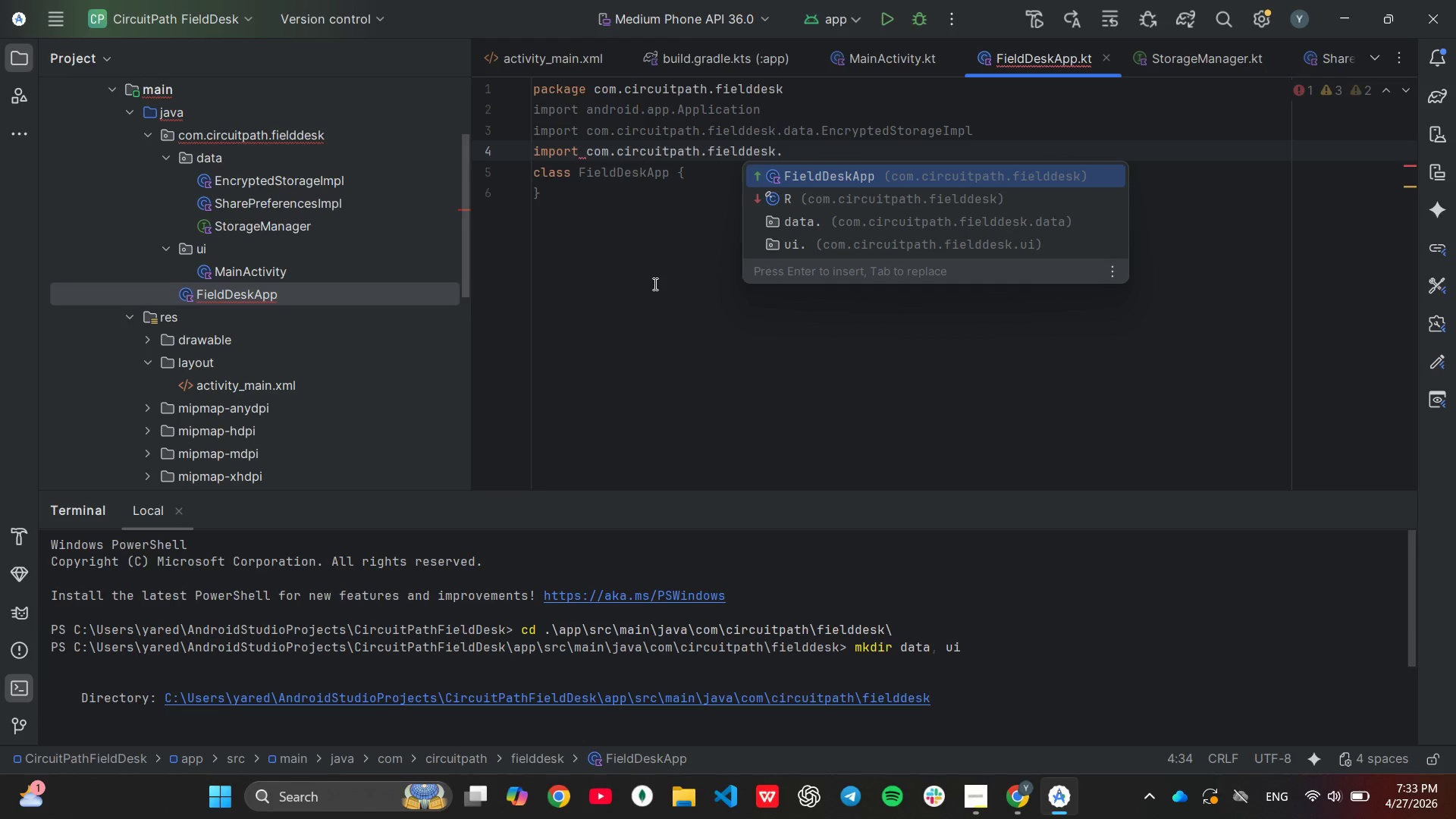 
key(ArrowDown)
 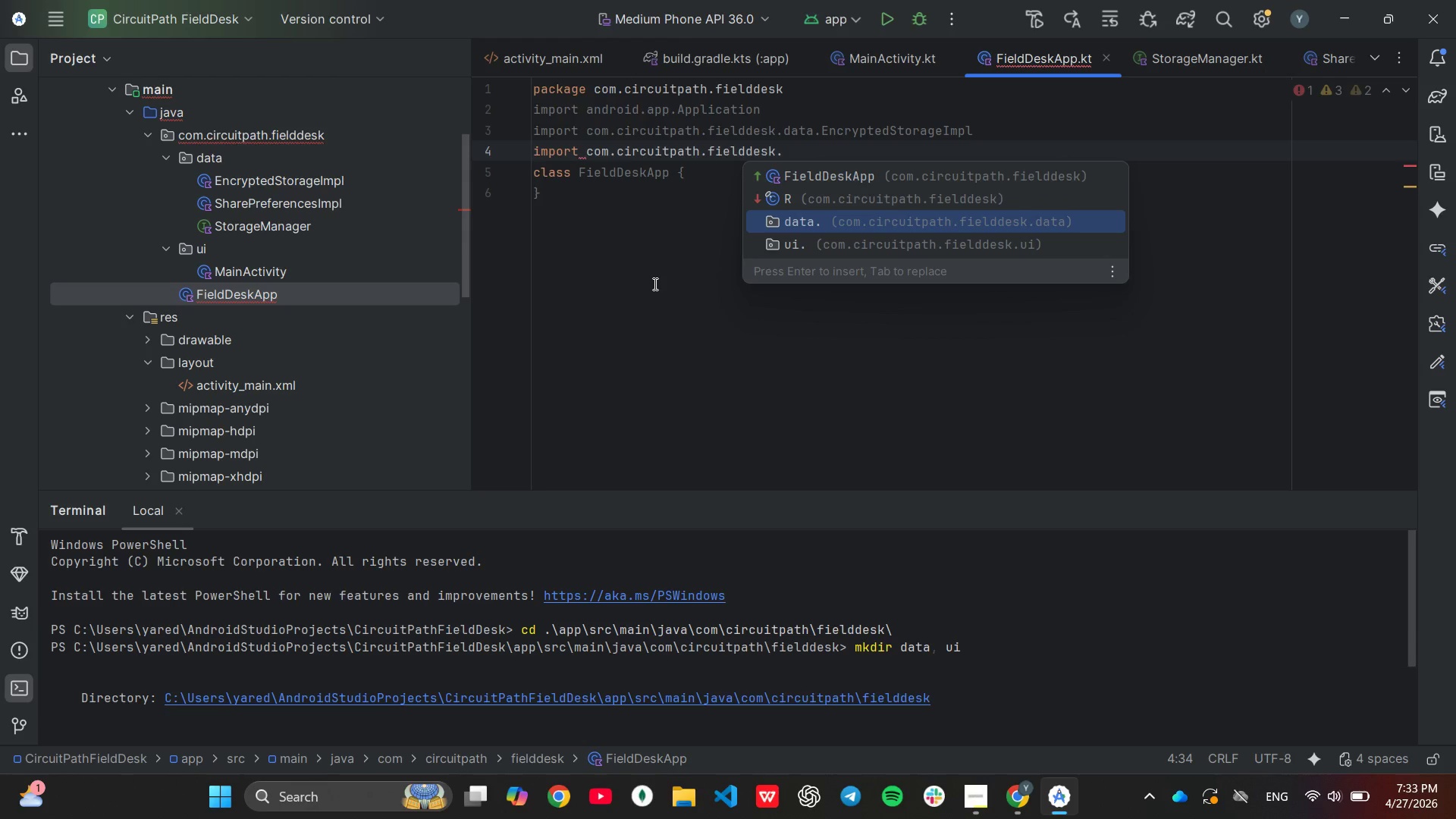 
key(ArrowDown)
 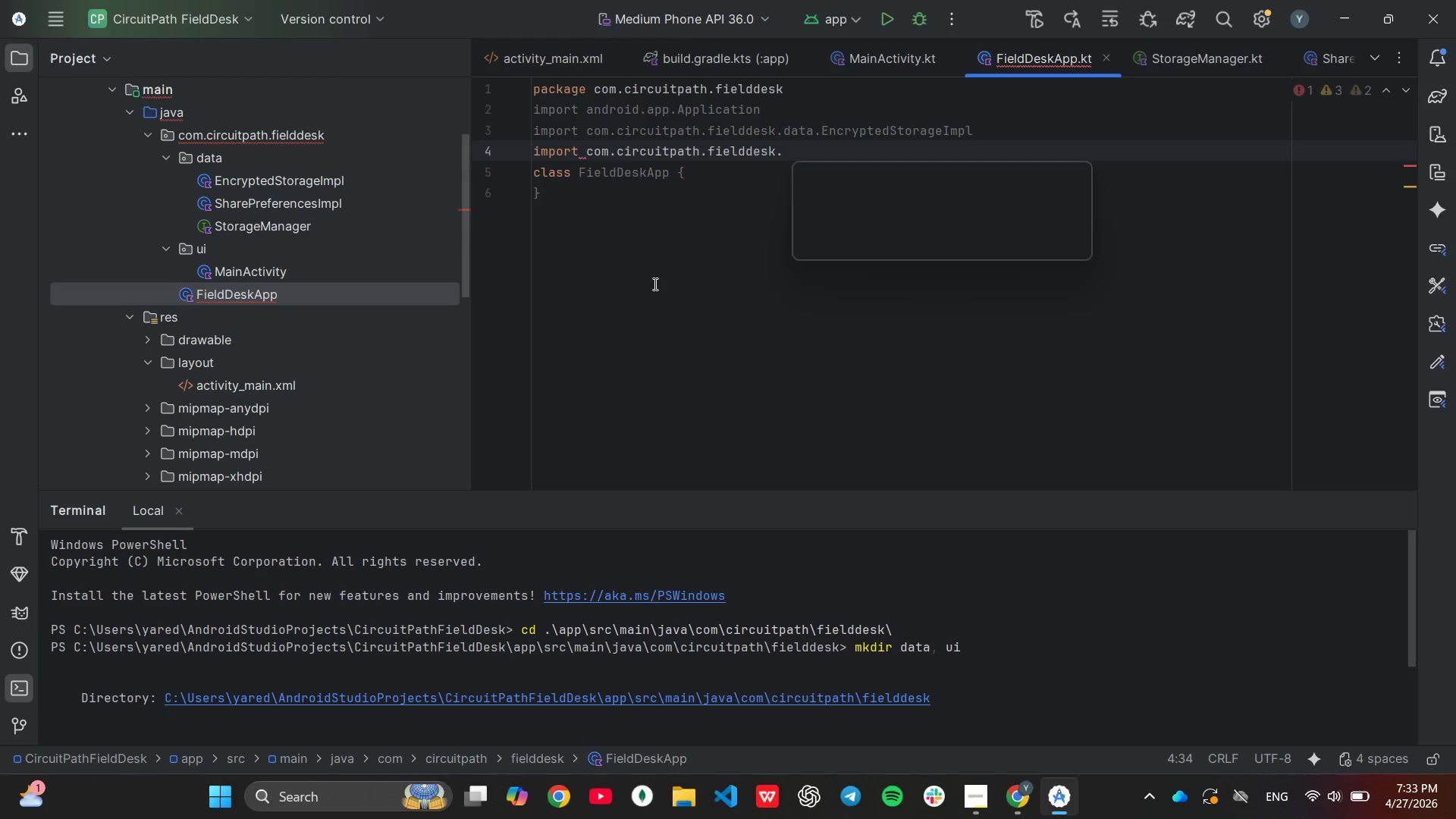 
key(Enter)
 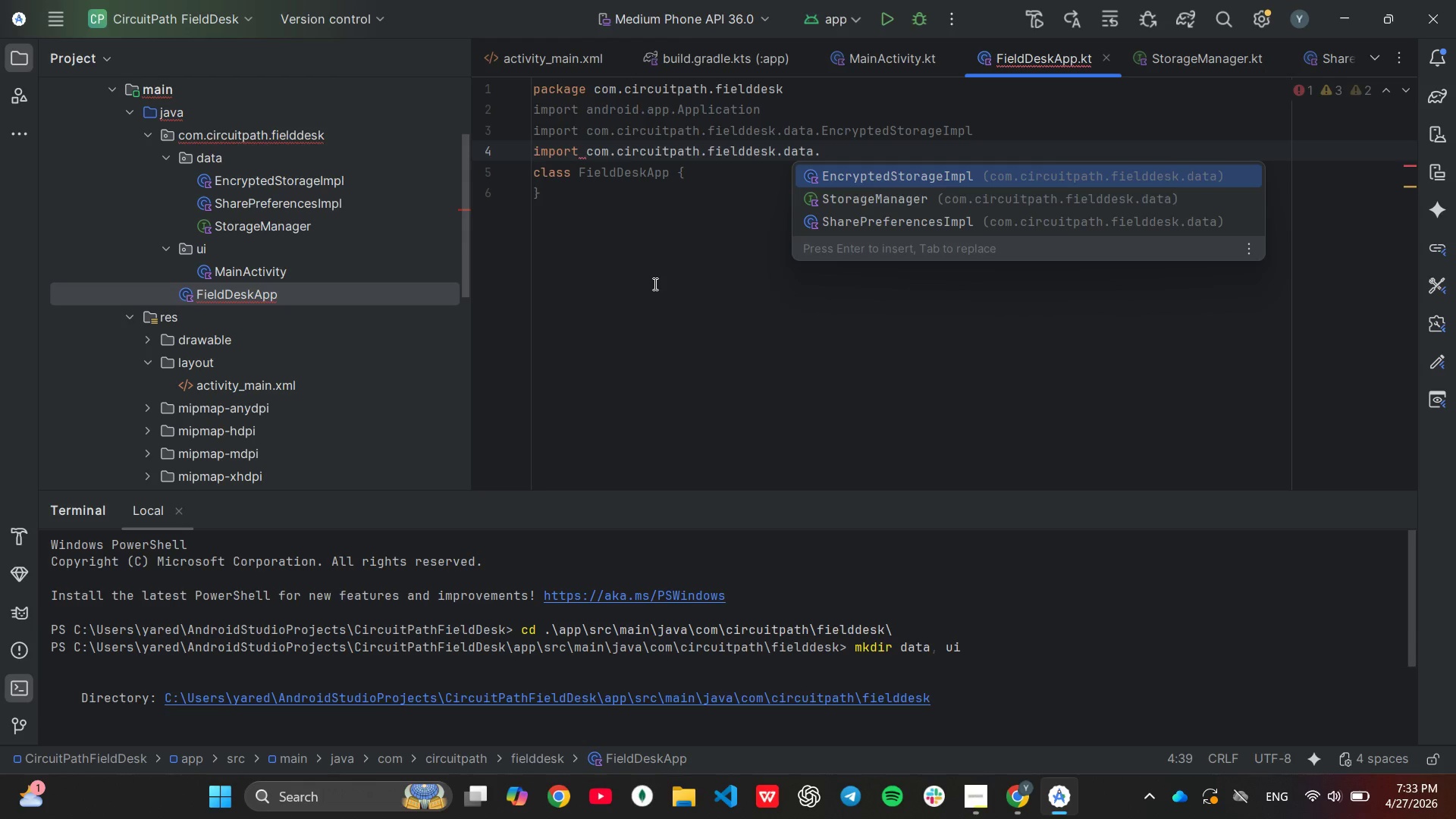 
key(ArrowDown)
 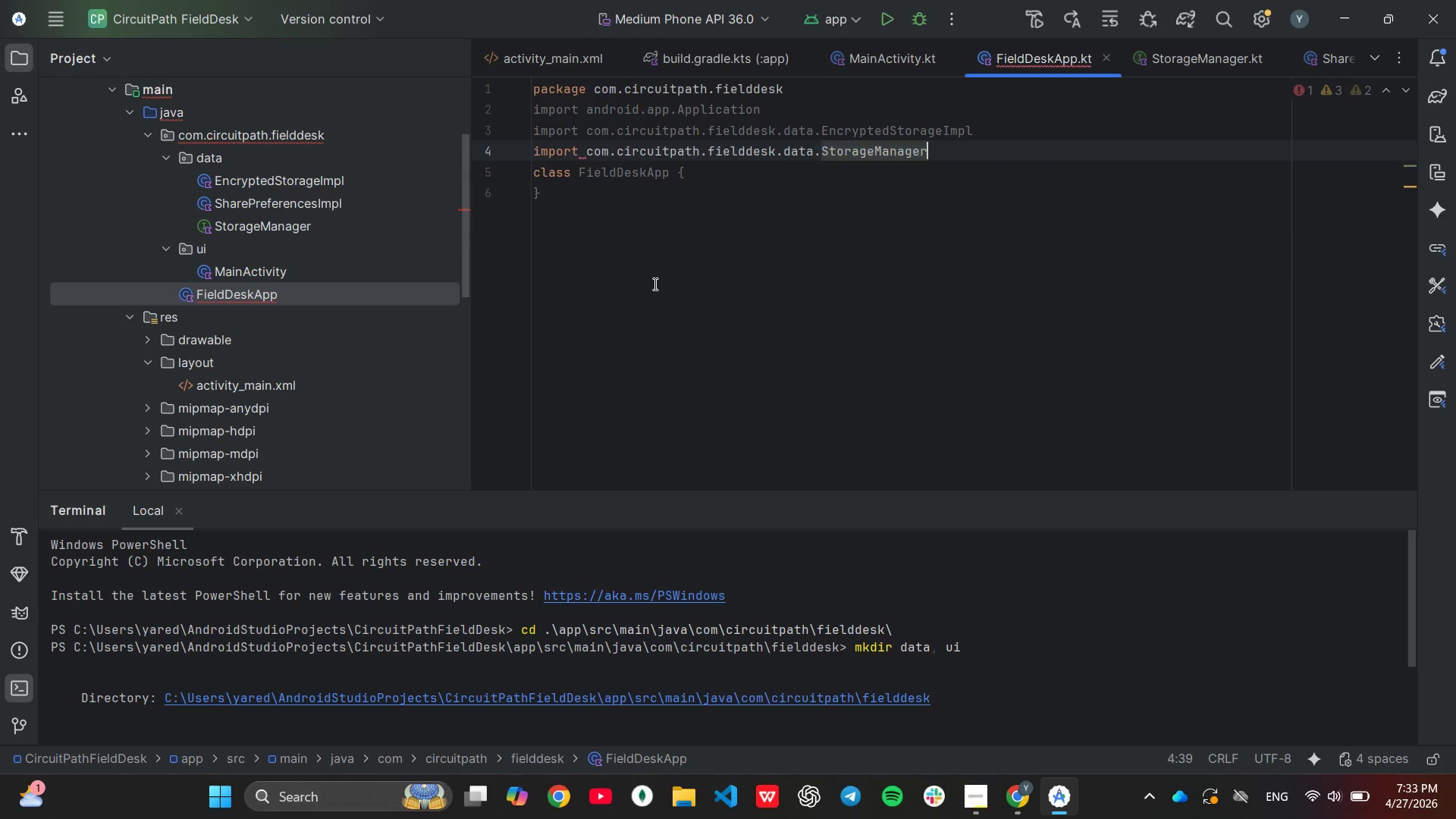 
key(Enter)
 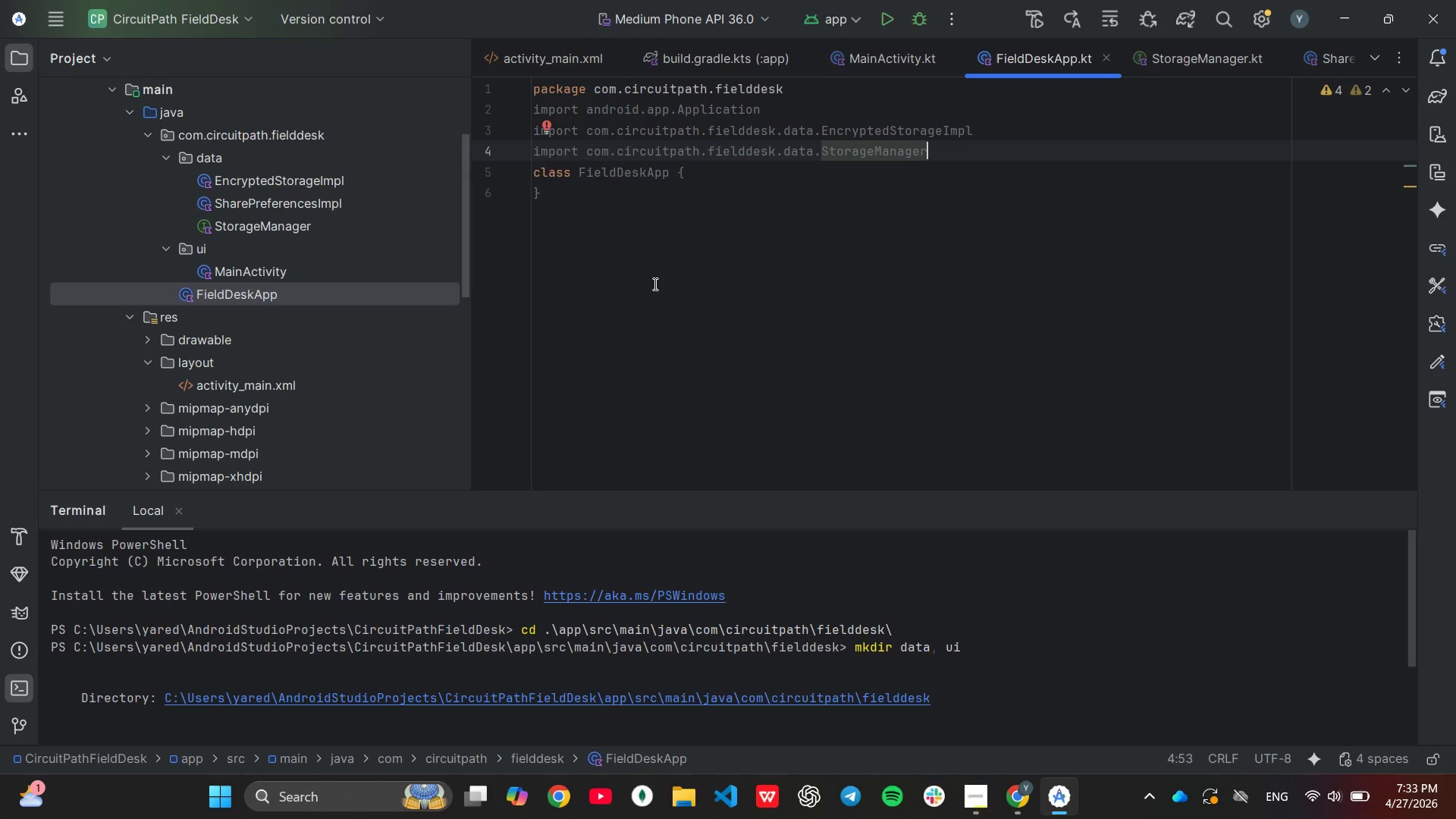 
wait(28.95)
 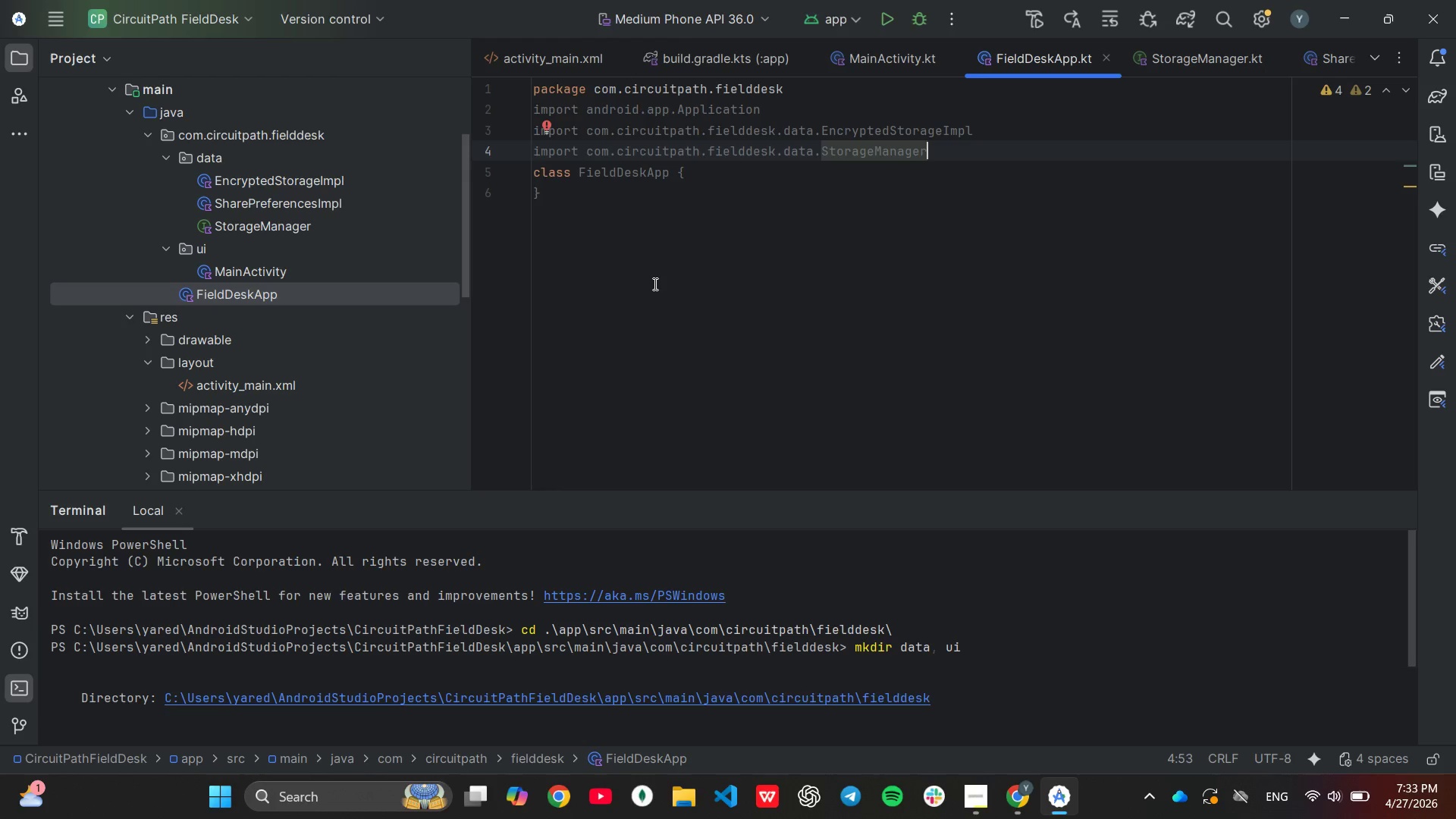 
key(Enter)
 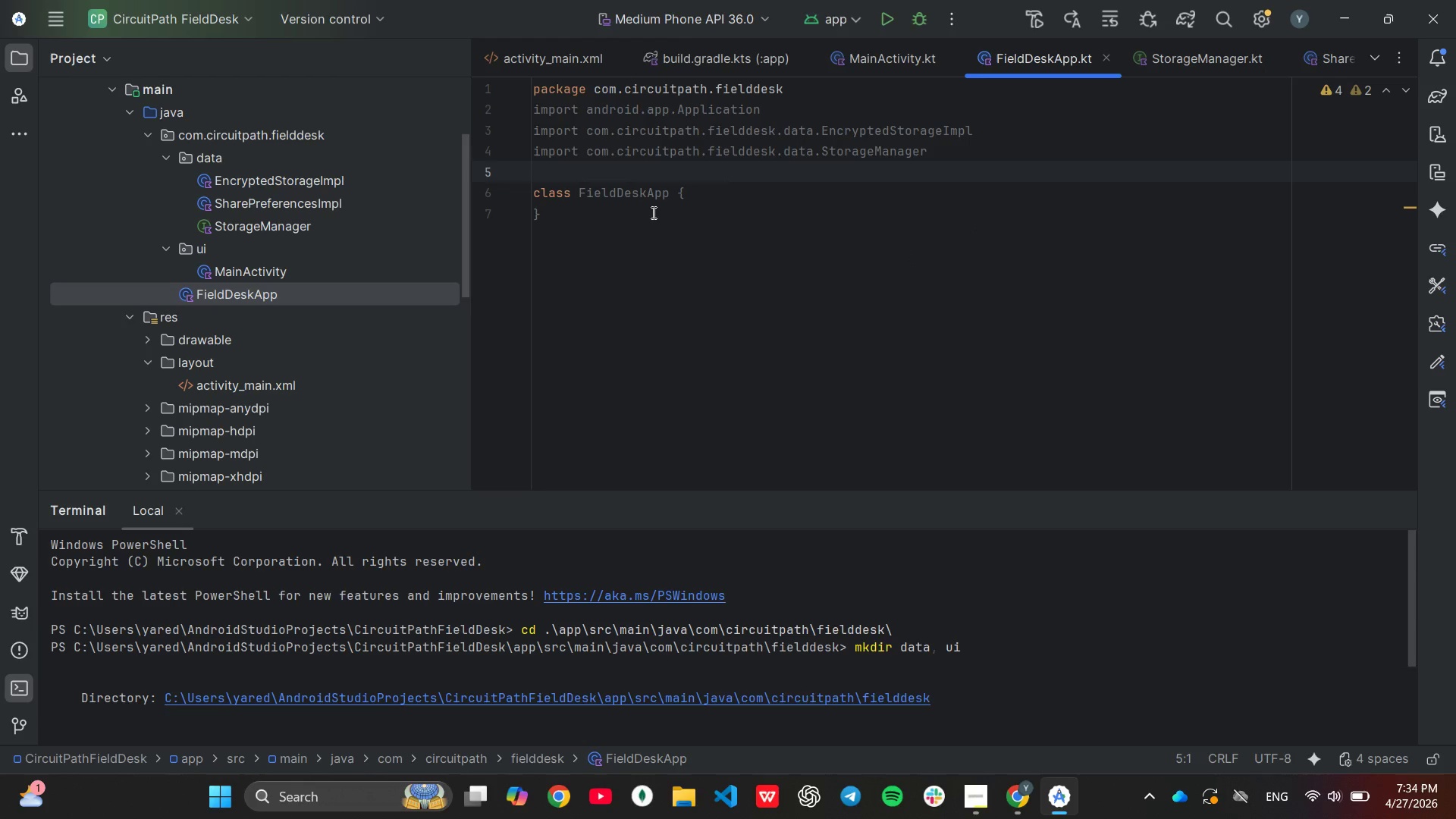 
wait(7.77)
 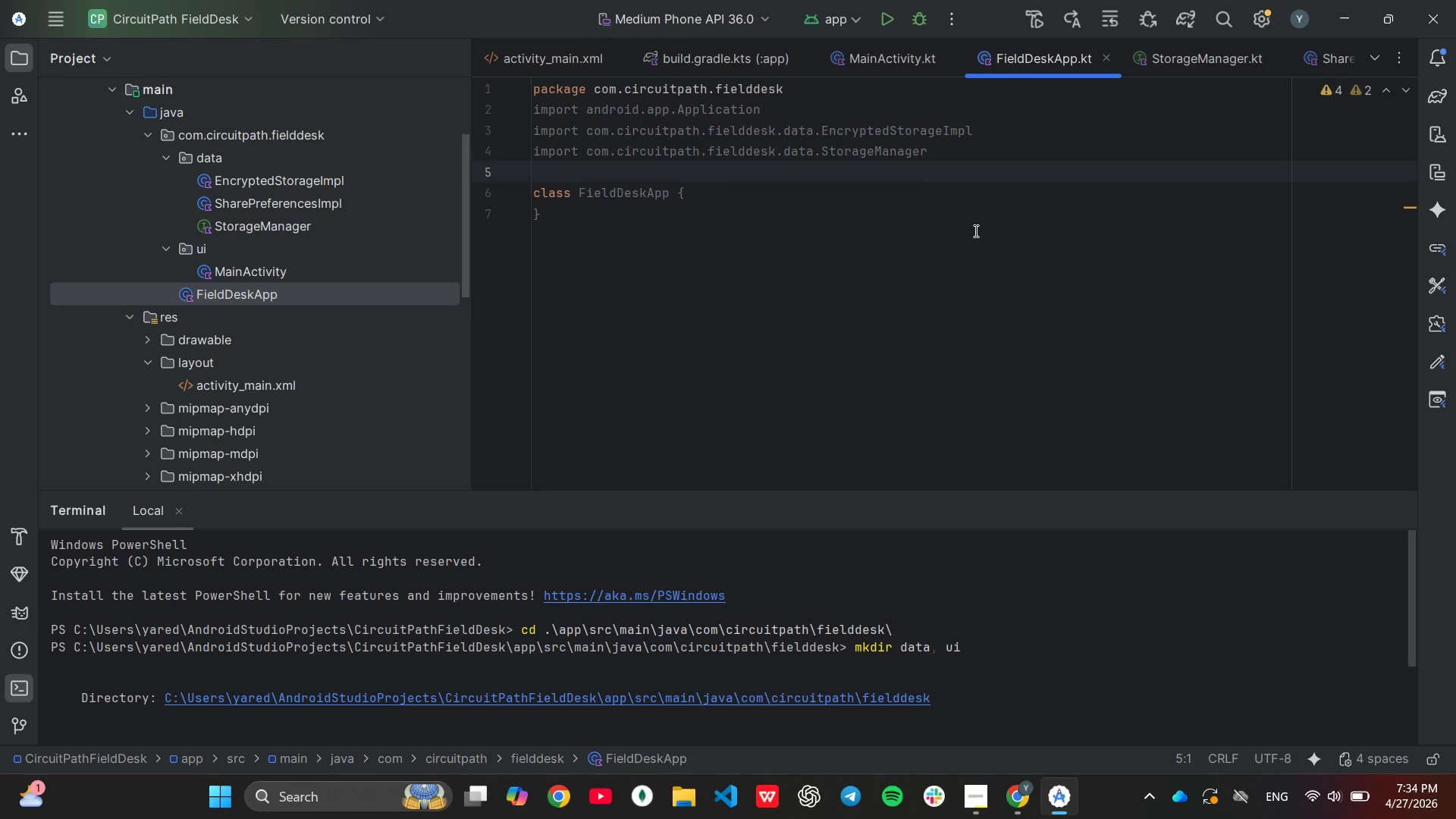 
left_click([673, 190])
 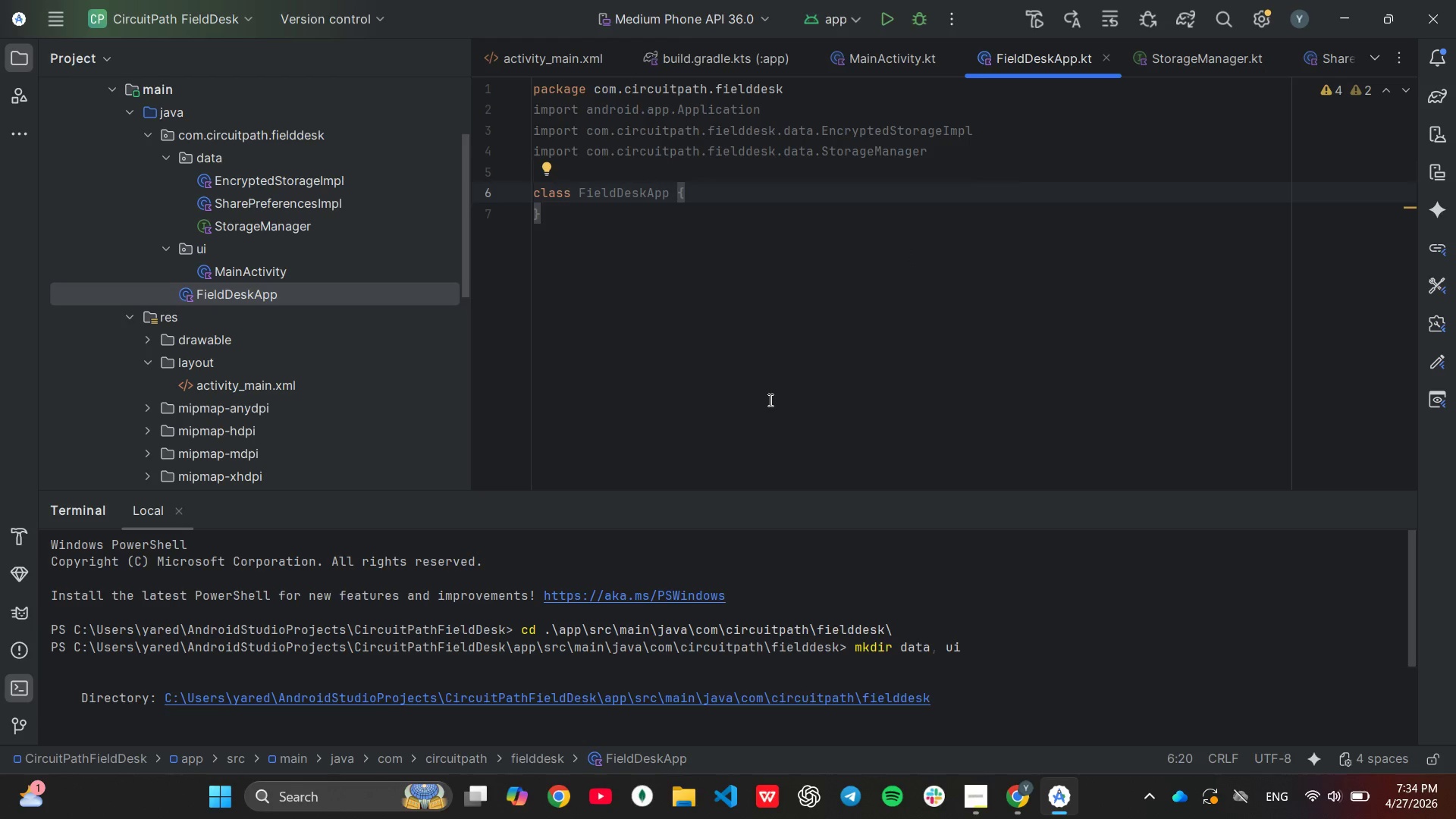 
type(: Application()
 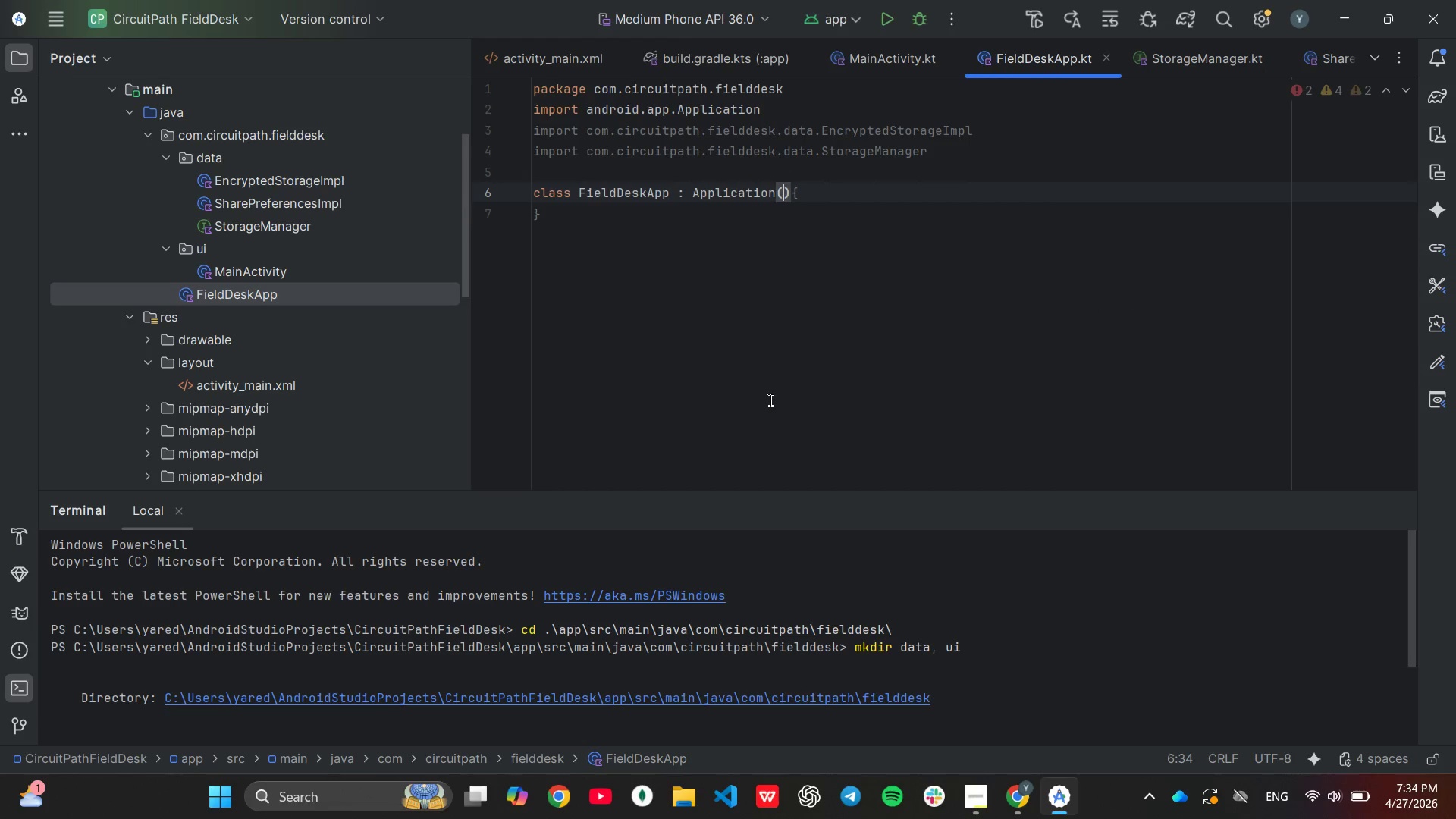 
key(ArrowRight)
 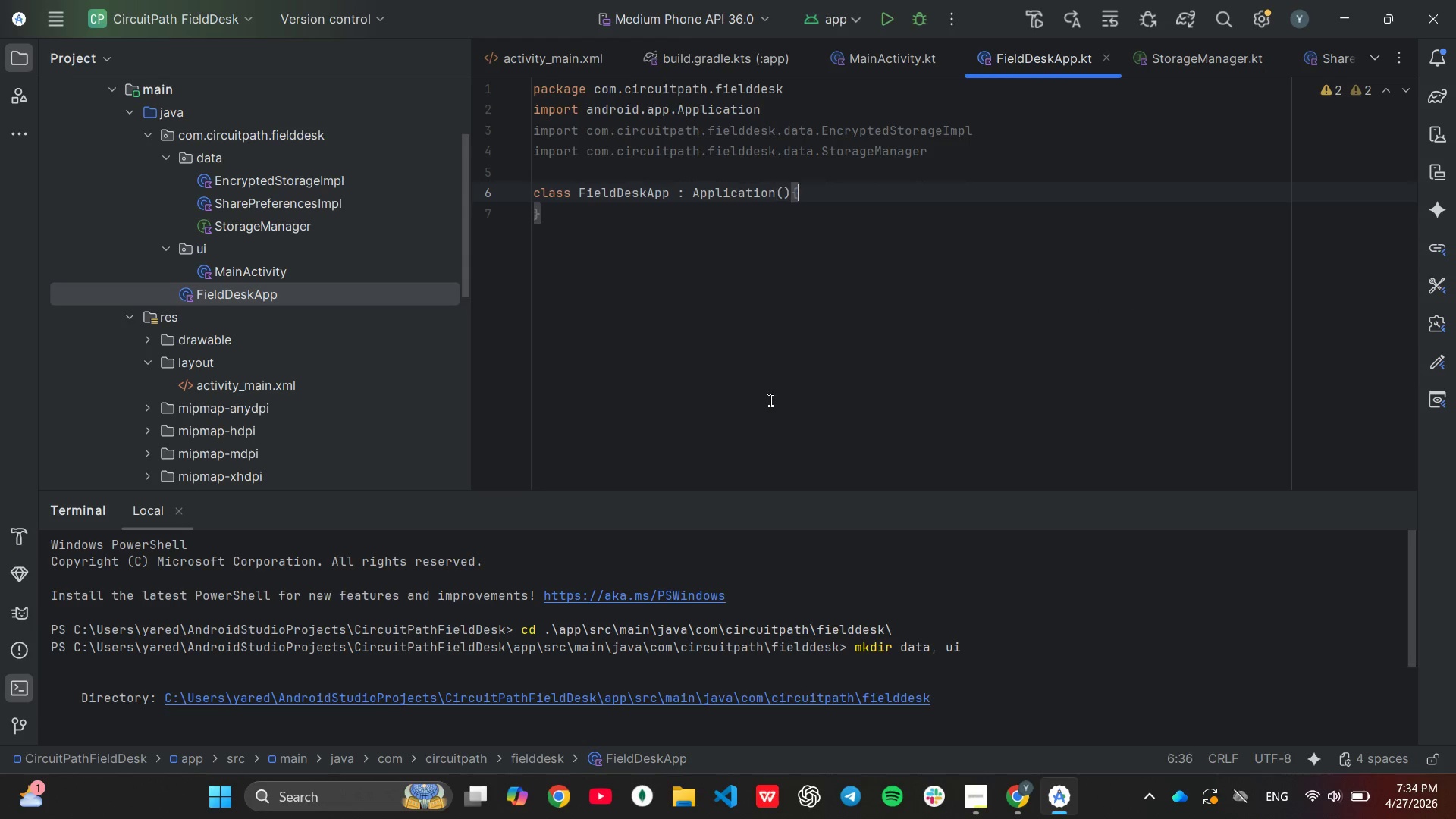 
key(ArrowRight)
 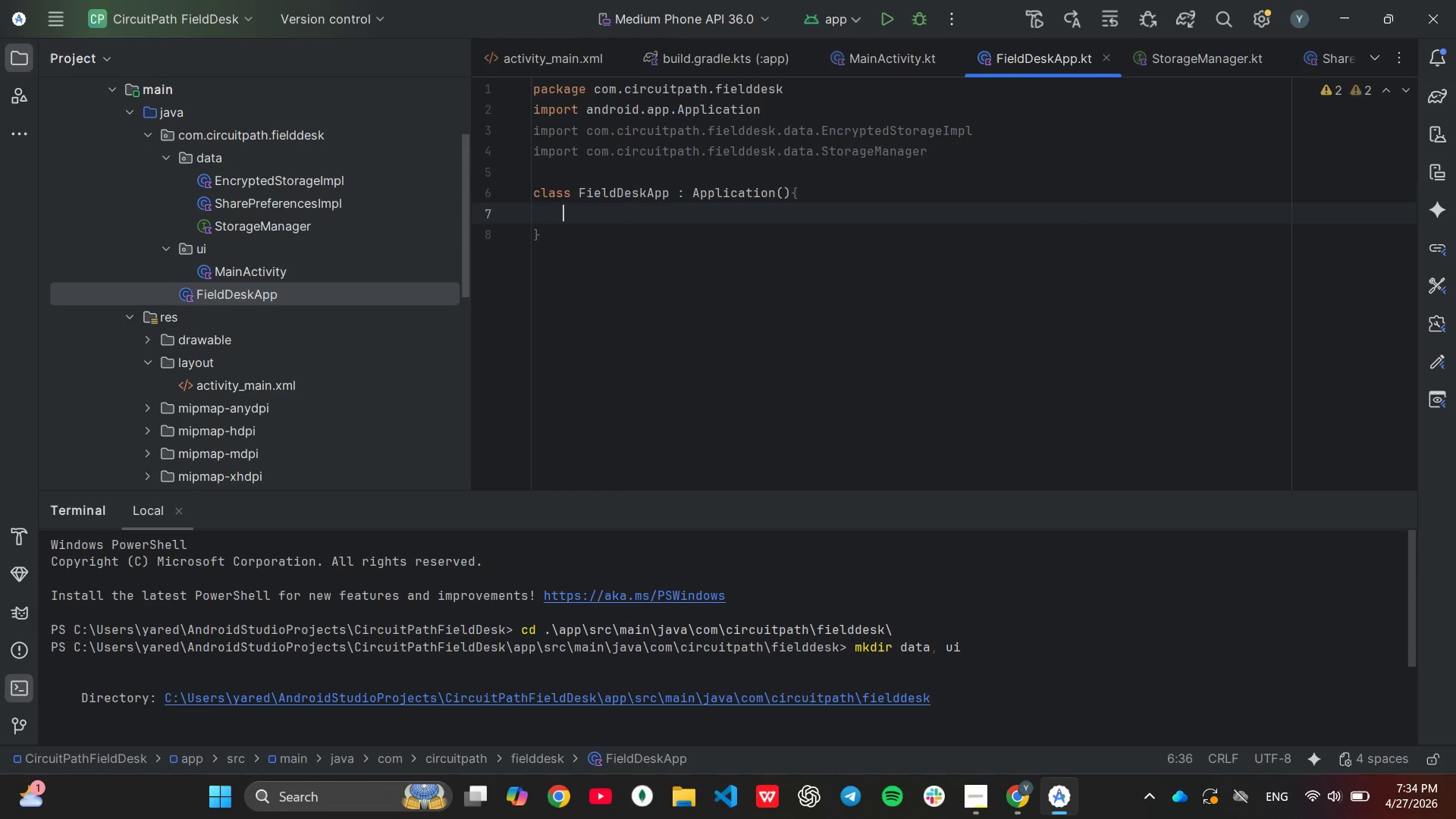 
key(Enter)
 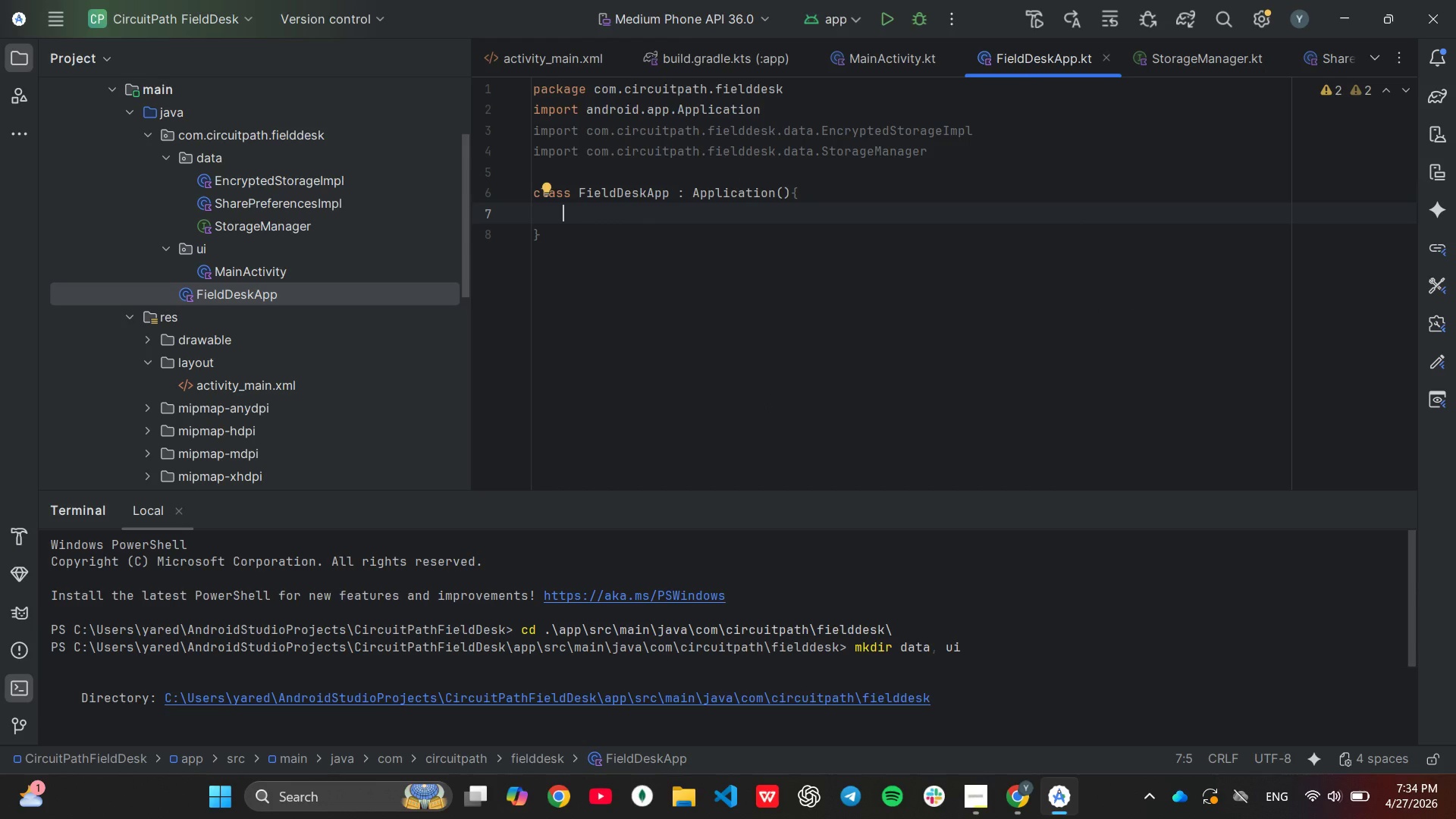 
type(lat)
 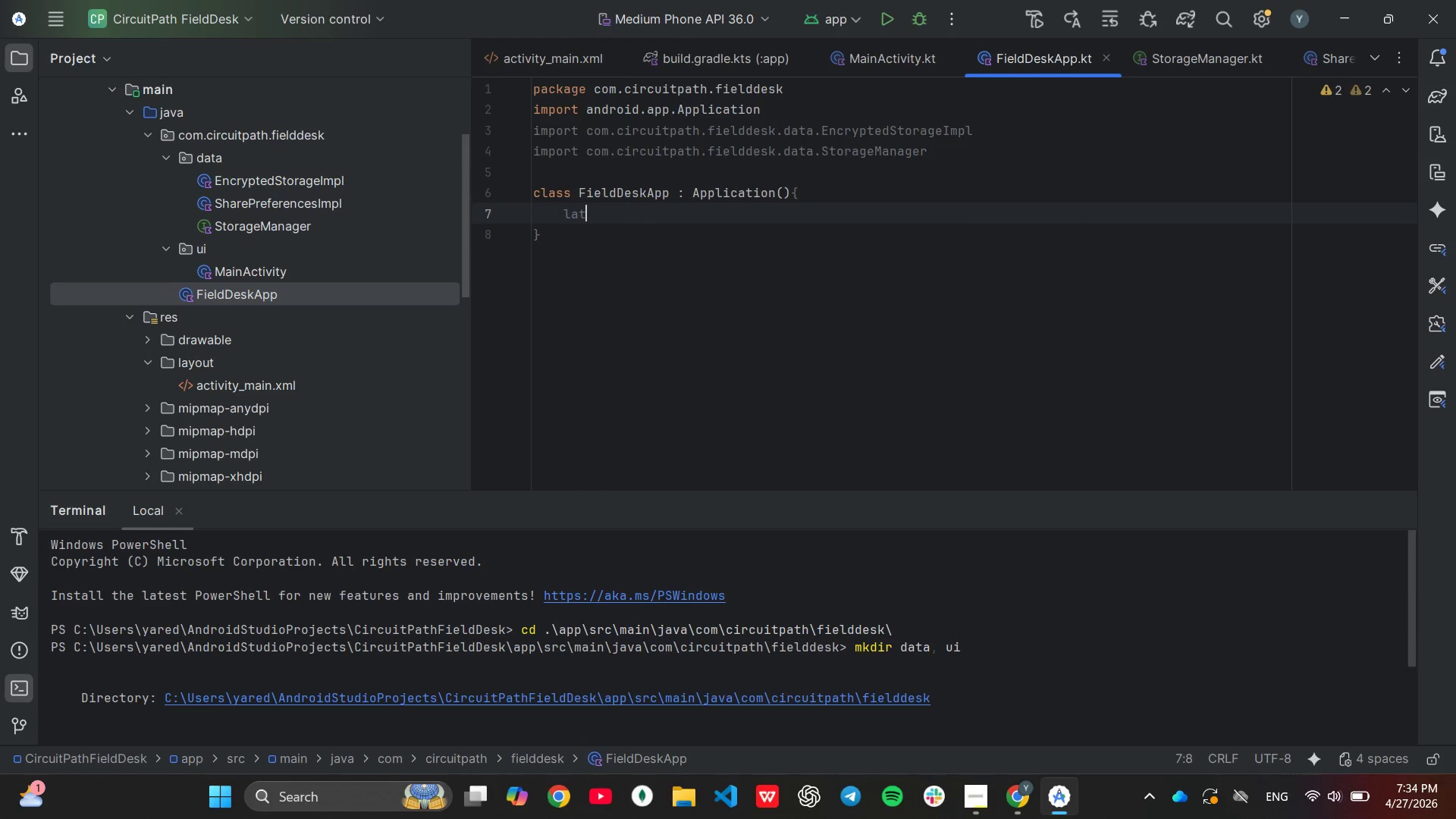 
key(Enter)
 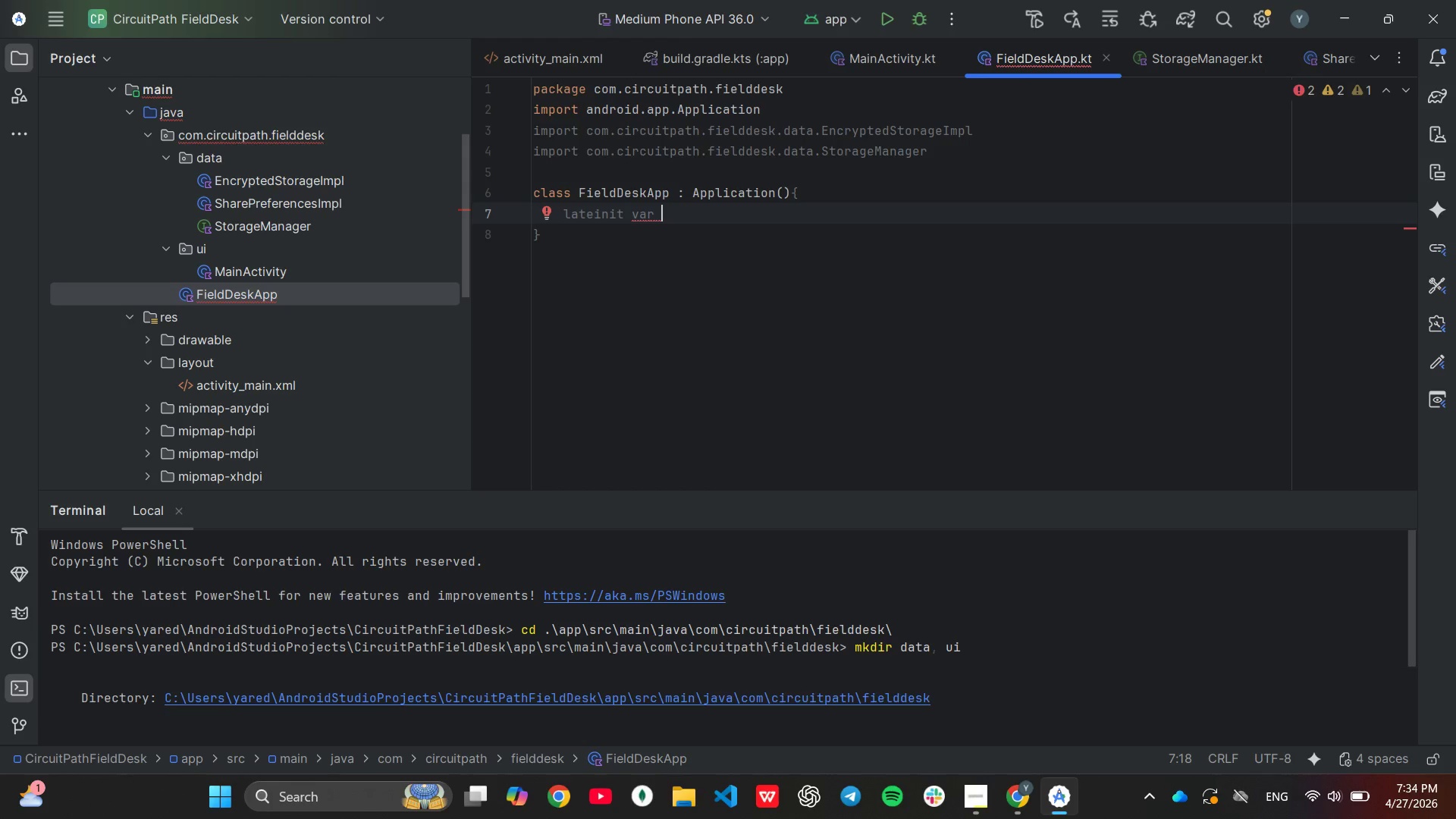 
type(sto)
key(Tab)
 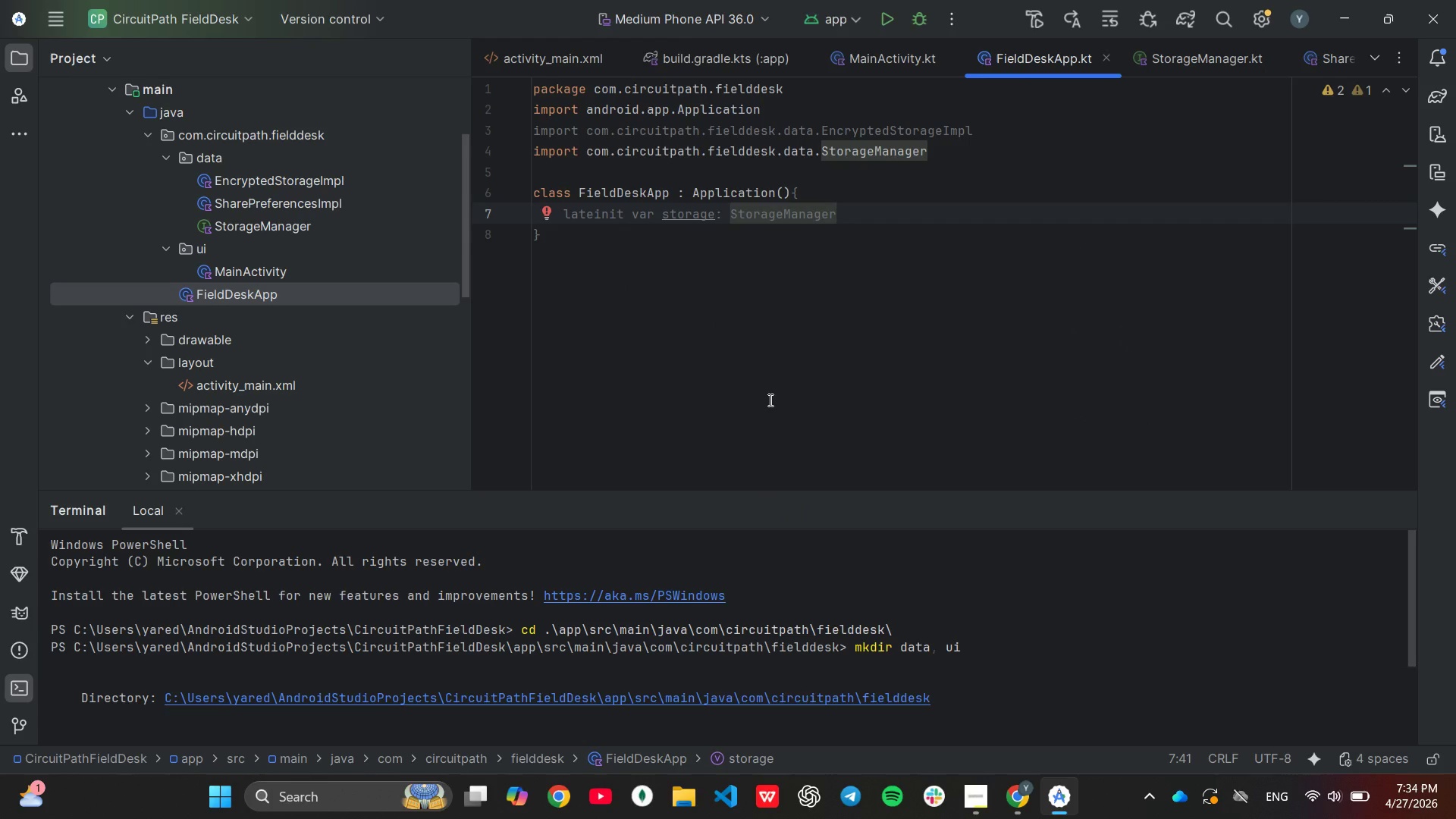 
key(Enter)
 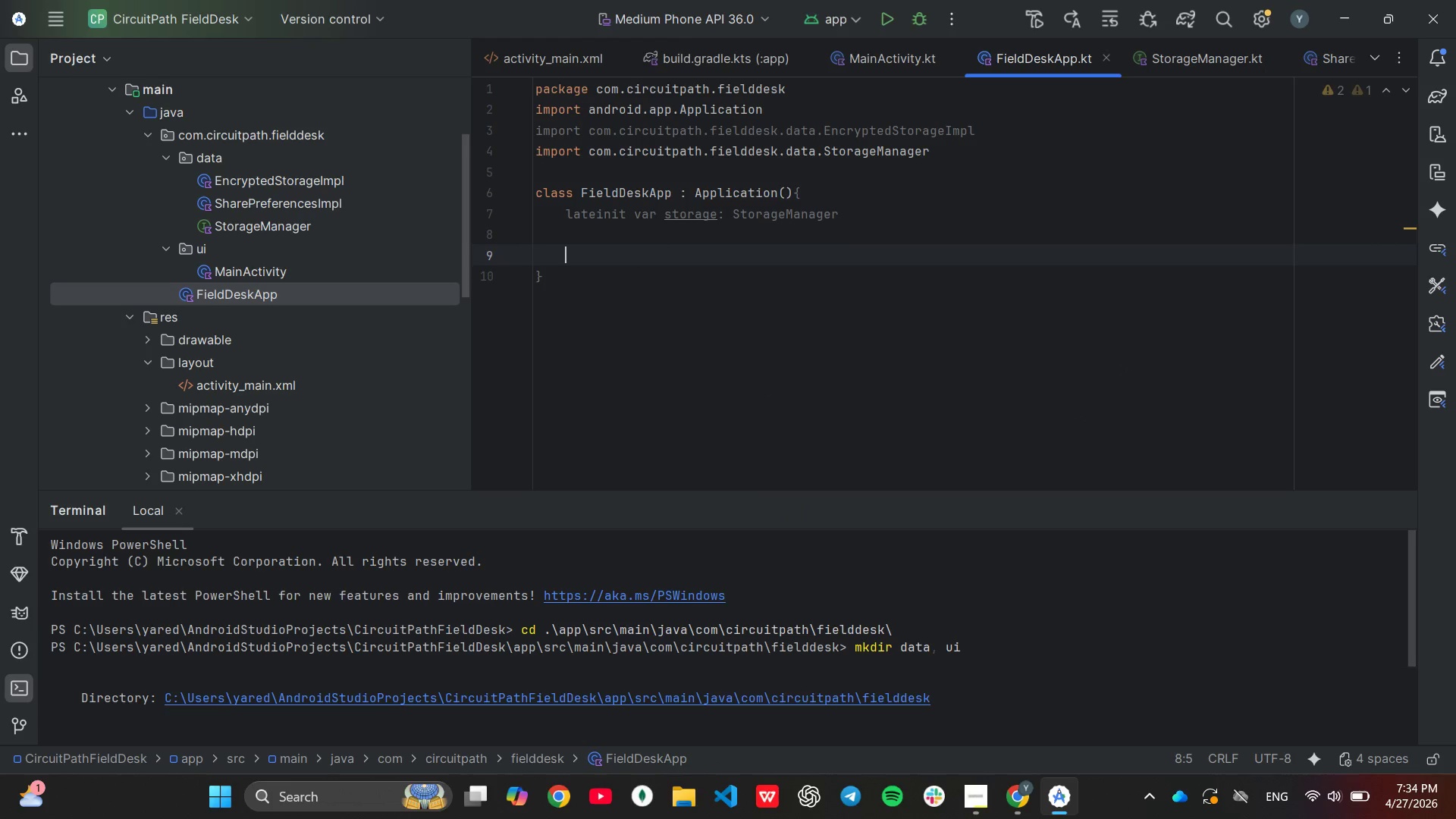 
key(Enter)
 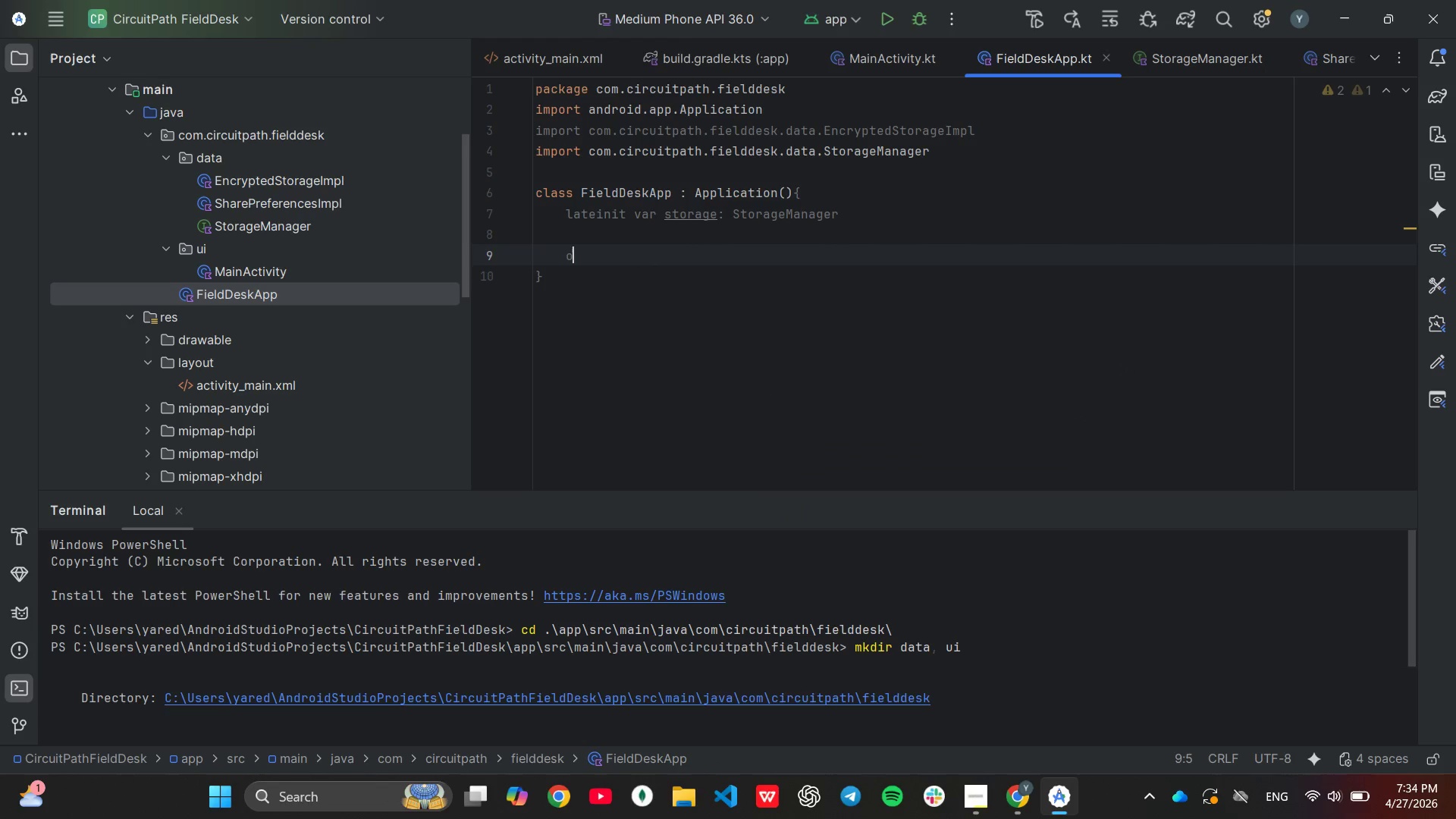 
hold_key(key=O, duration=0.45)
 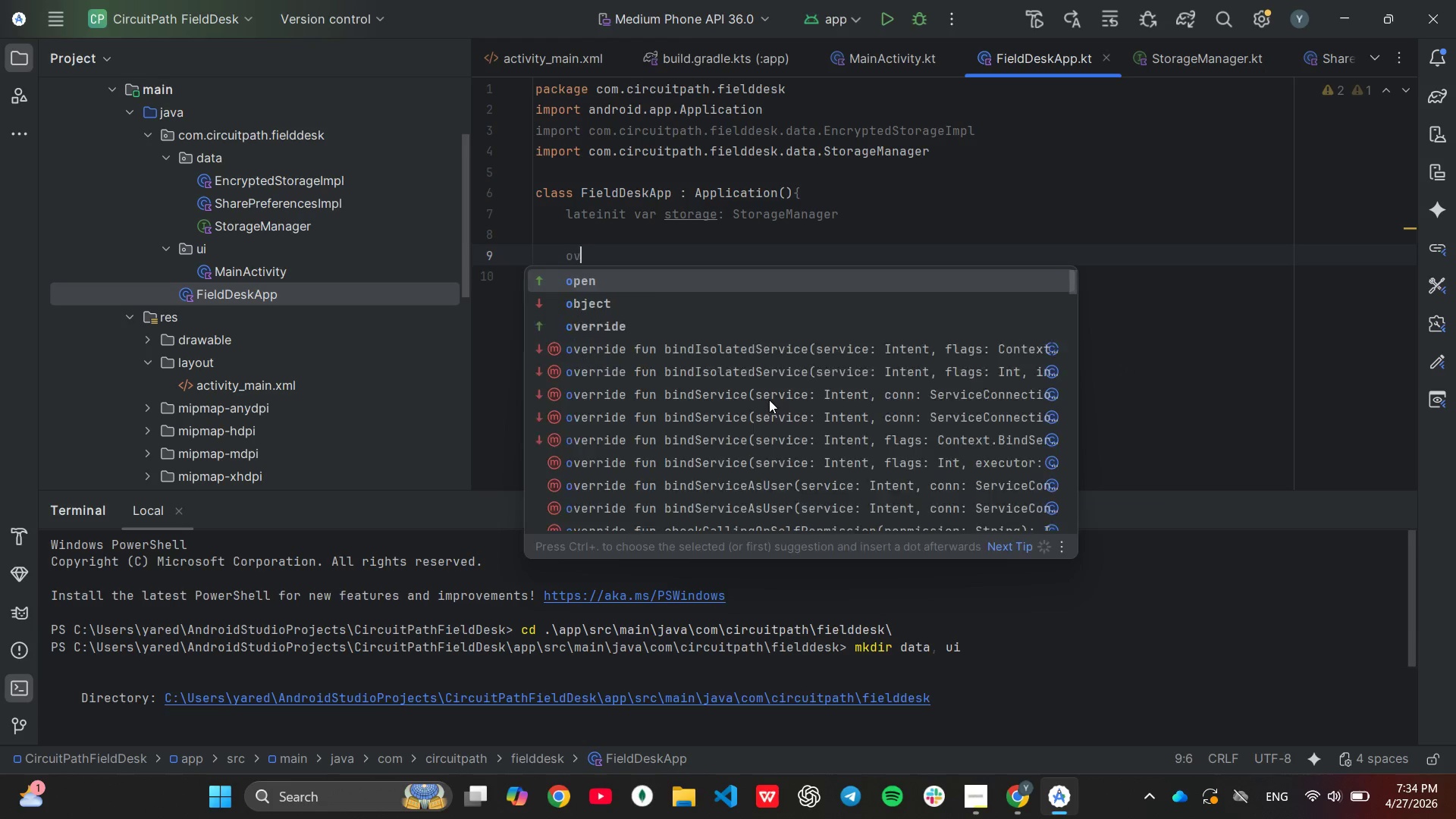 
hold_key(key=V, duration=0.62)
 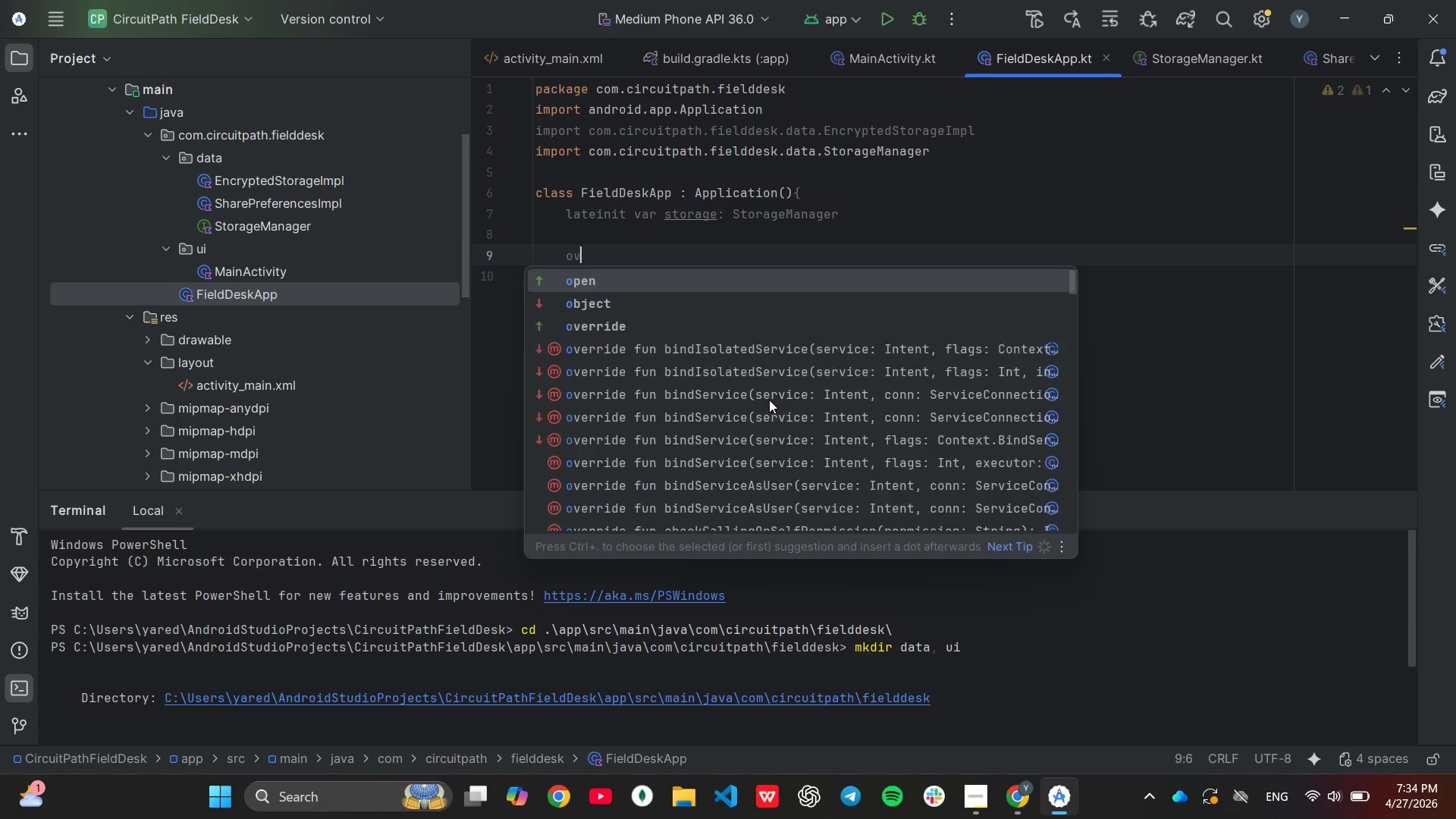 
type(eri fun onn)
key(Backspace)
key(Backspace)
type(nCate()
 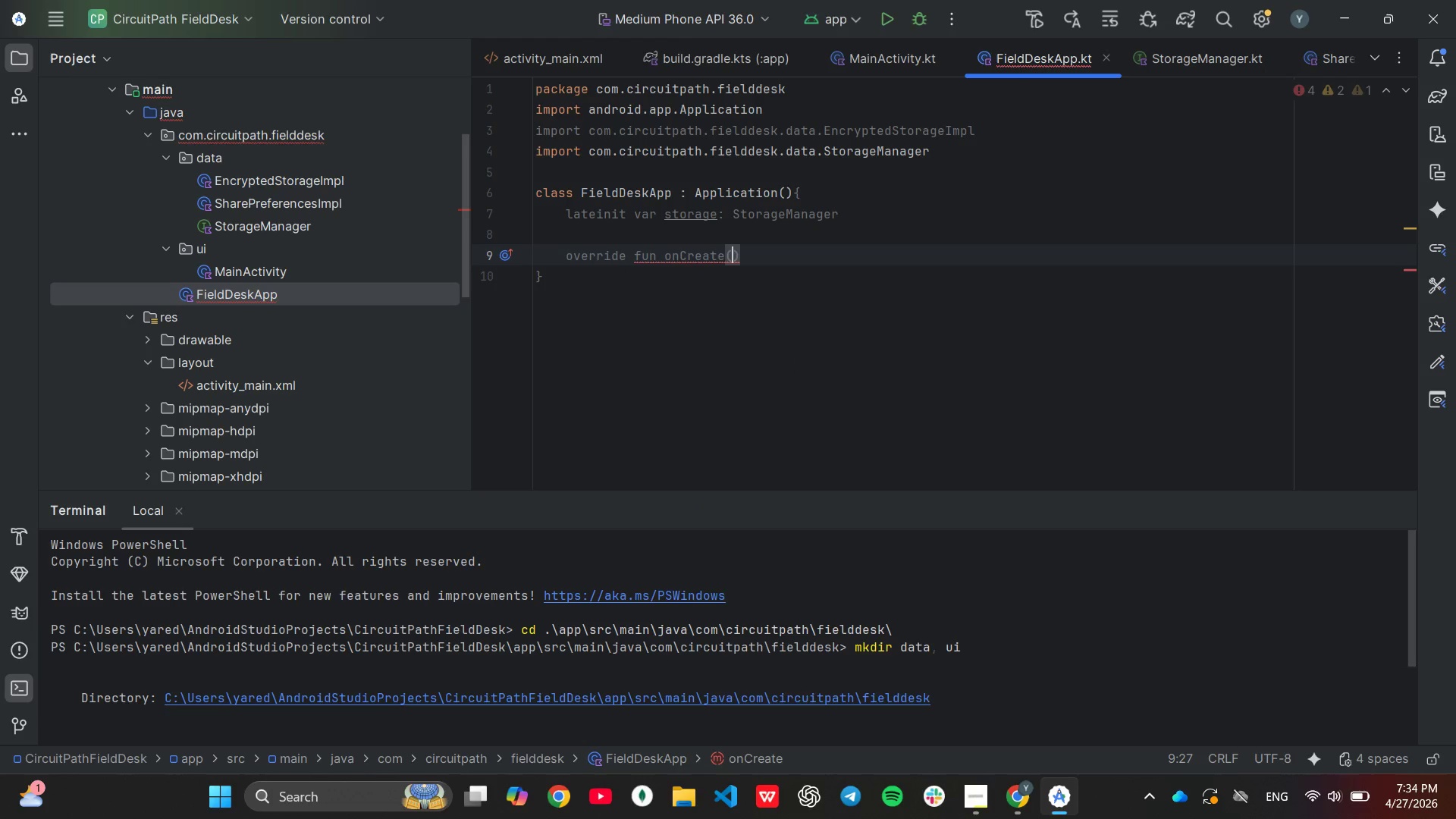 
key(ArrowRight)
 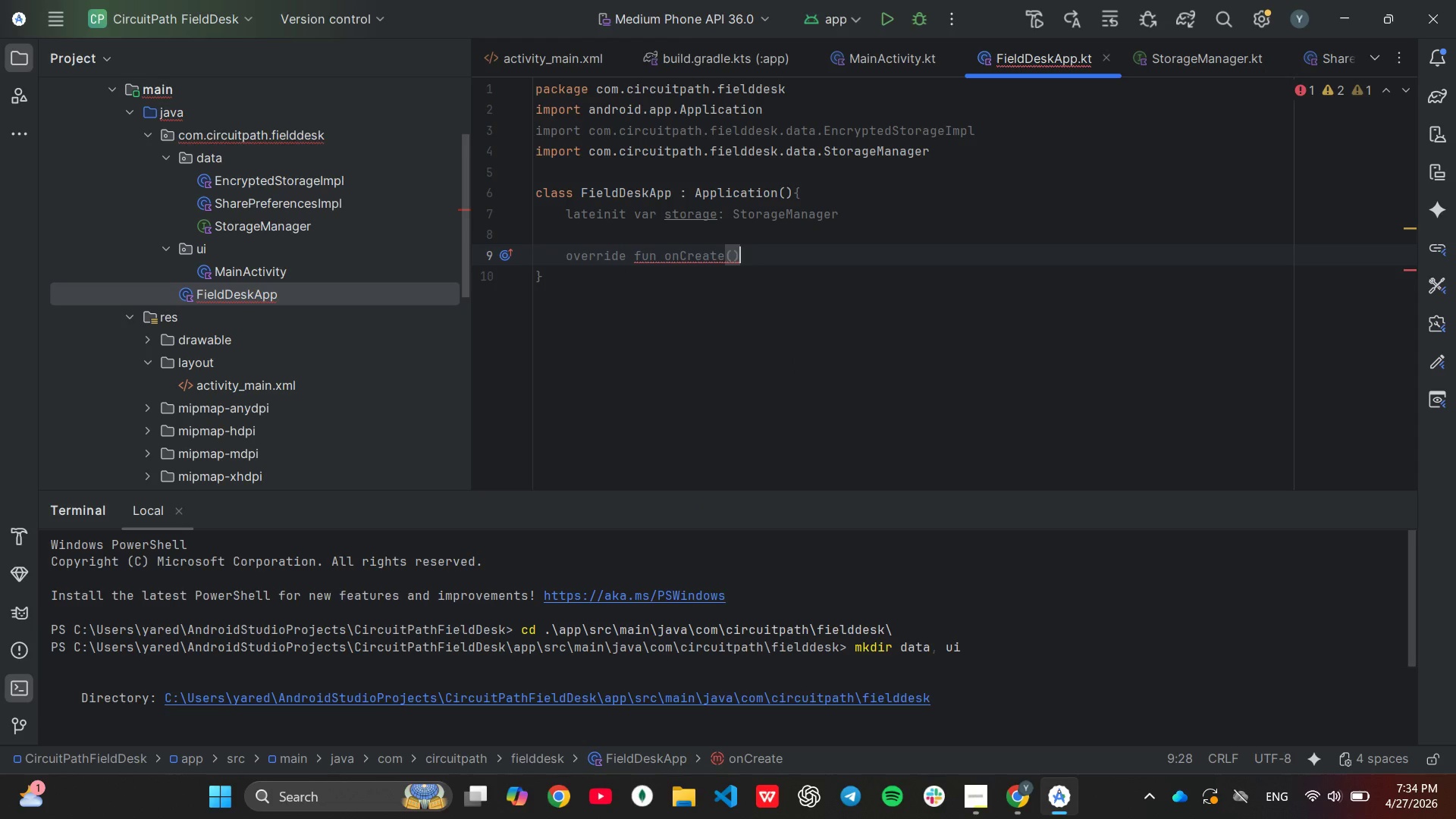 
key(Shift+ShiftLeft)
 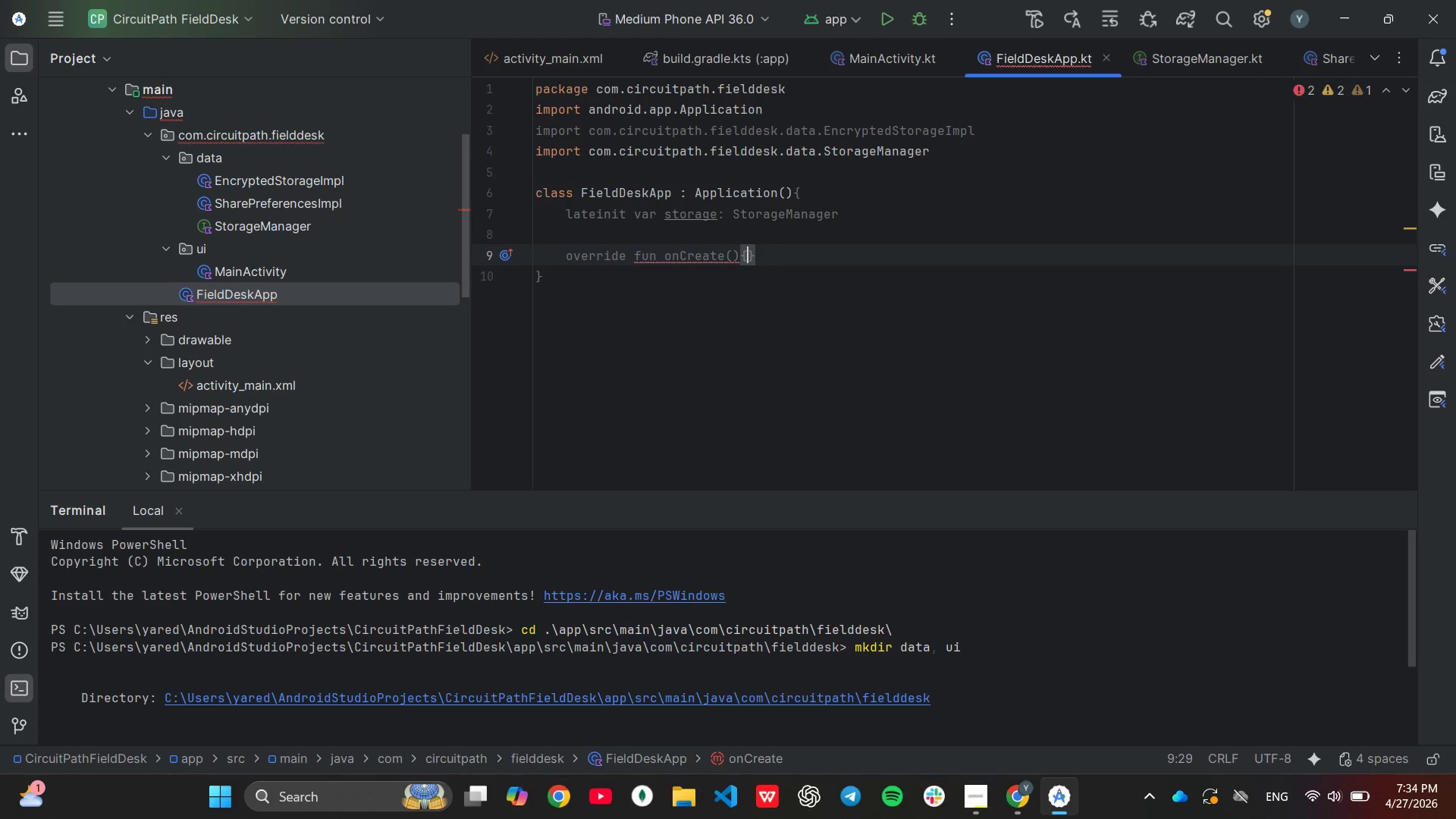 
key(Shift+BracketLeft)
 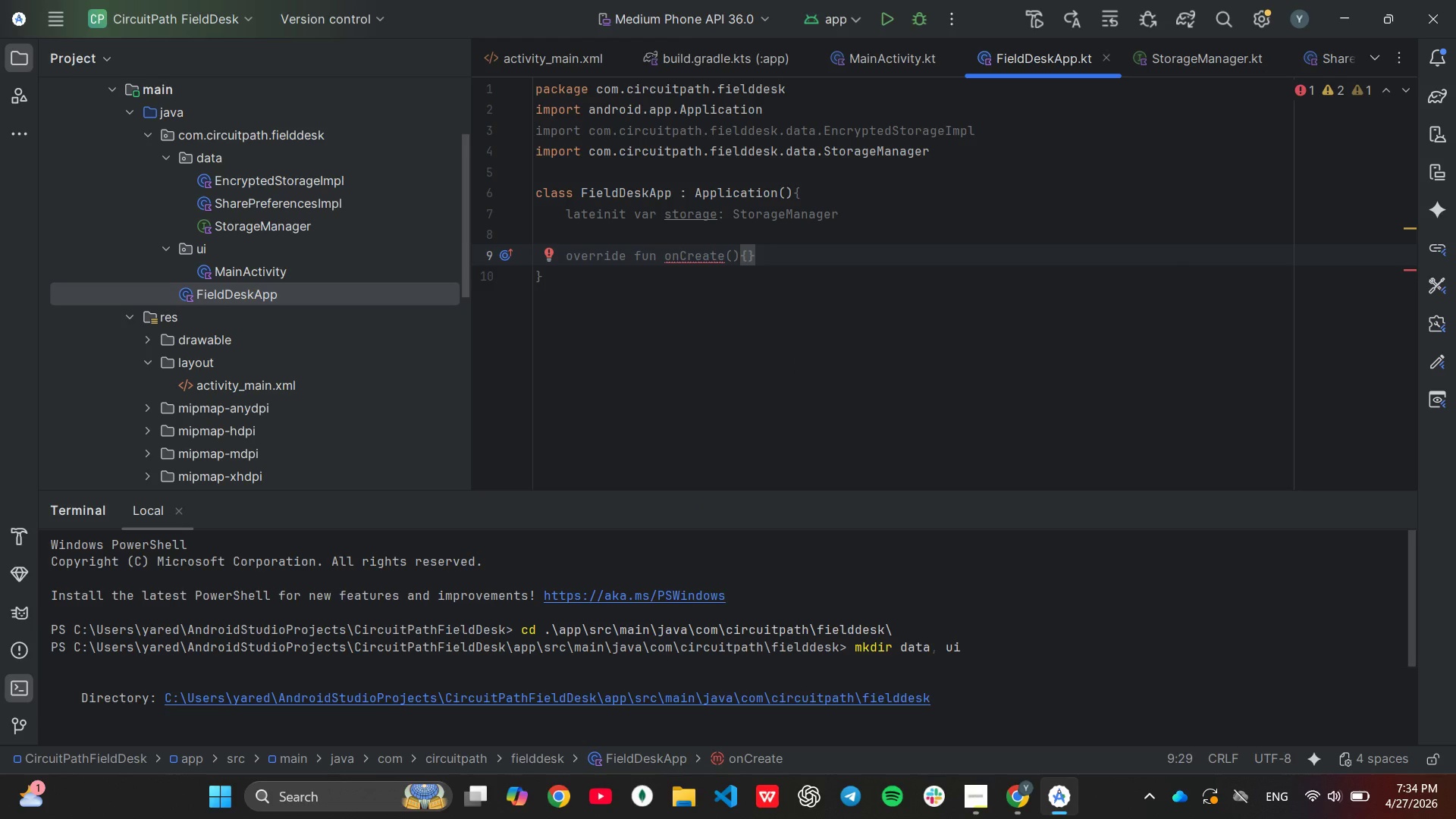 
key(Enter)
 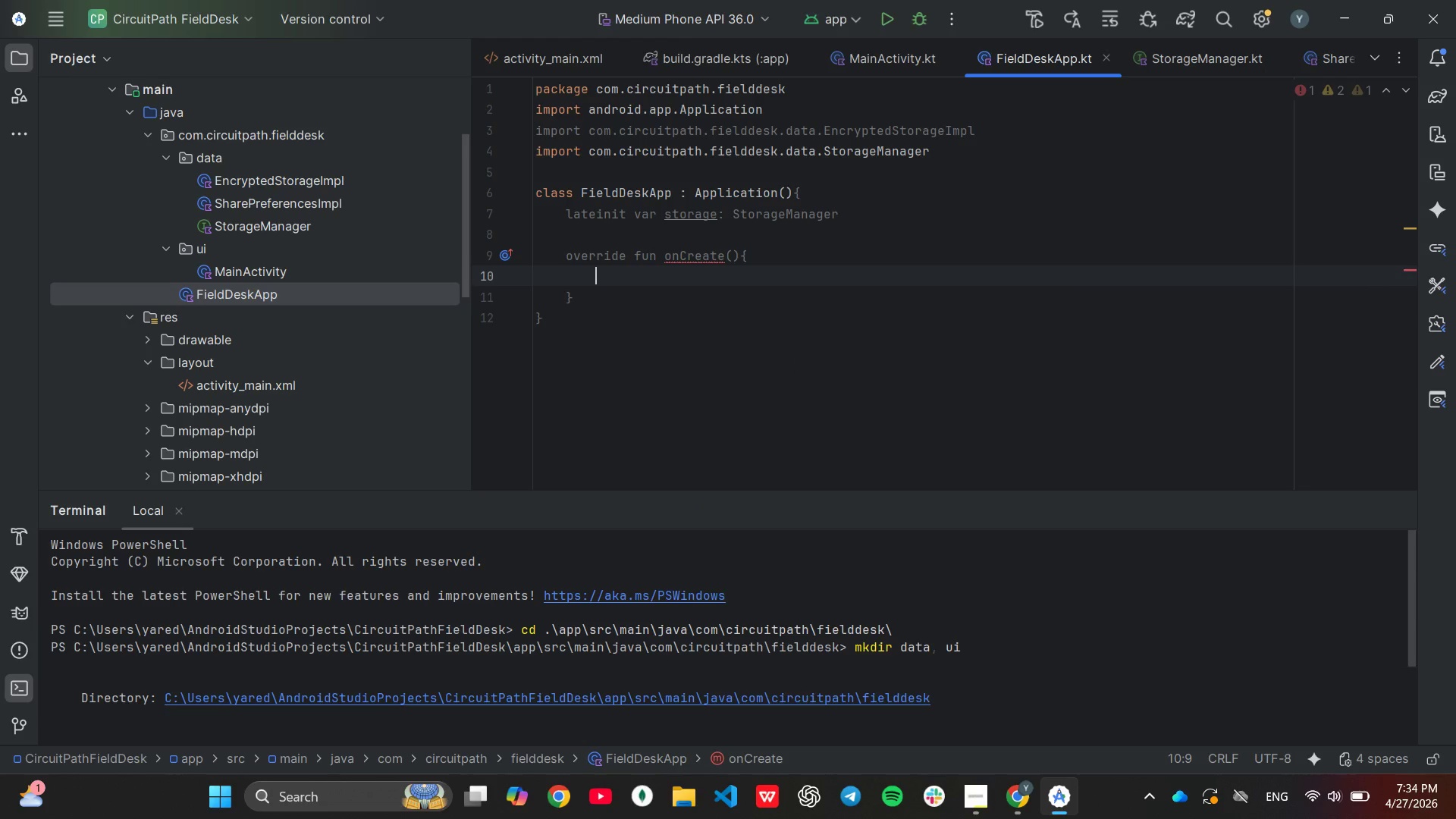 
type(sup)
 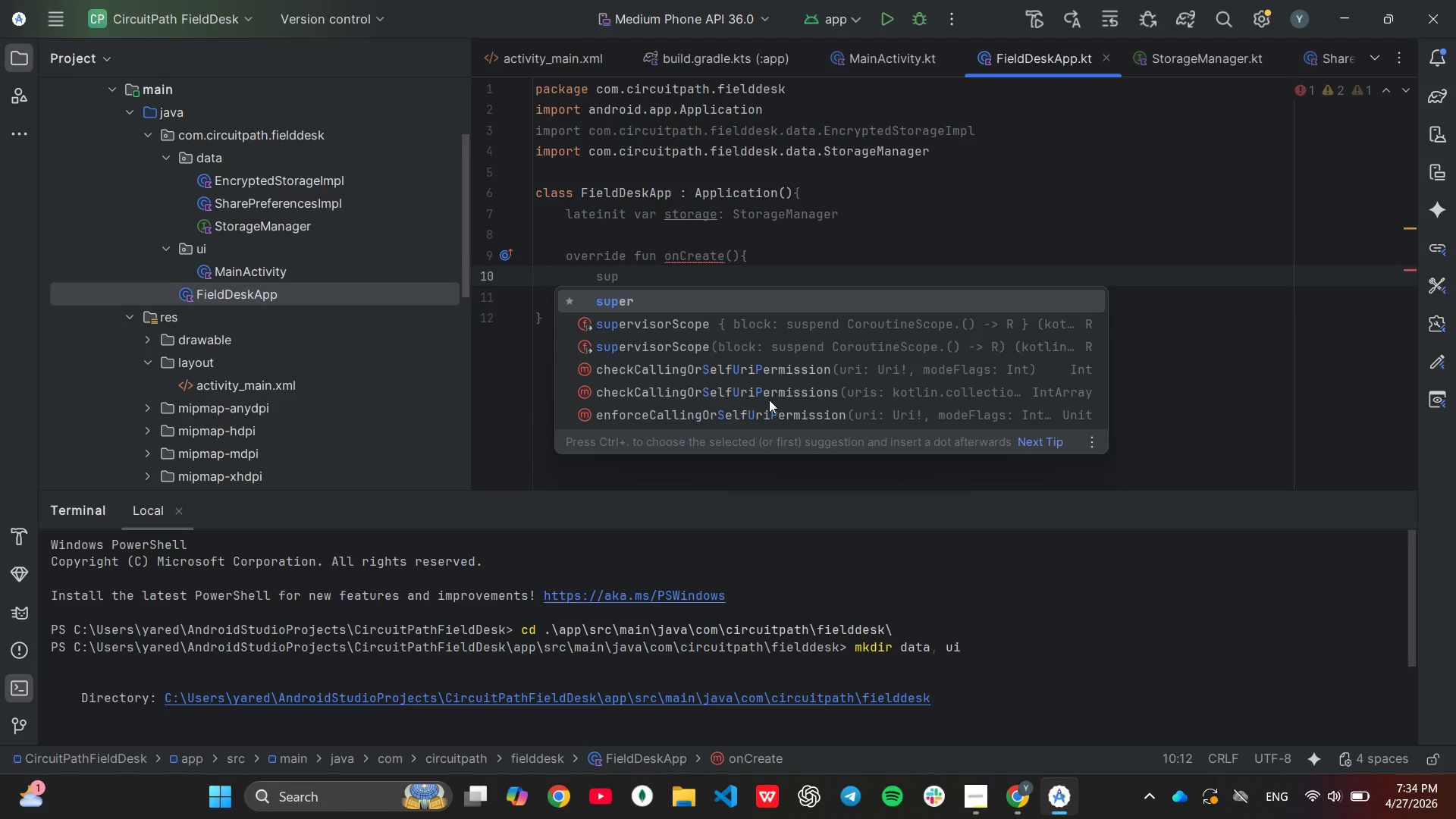 
key(Enter)
 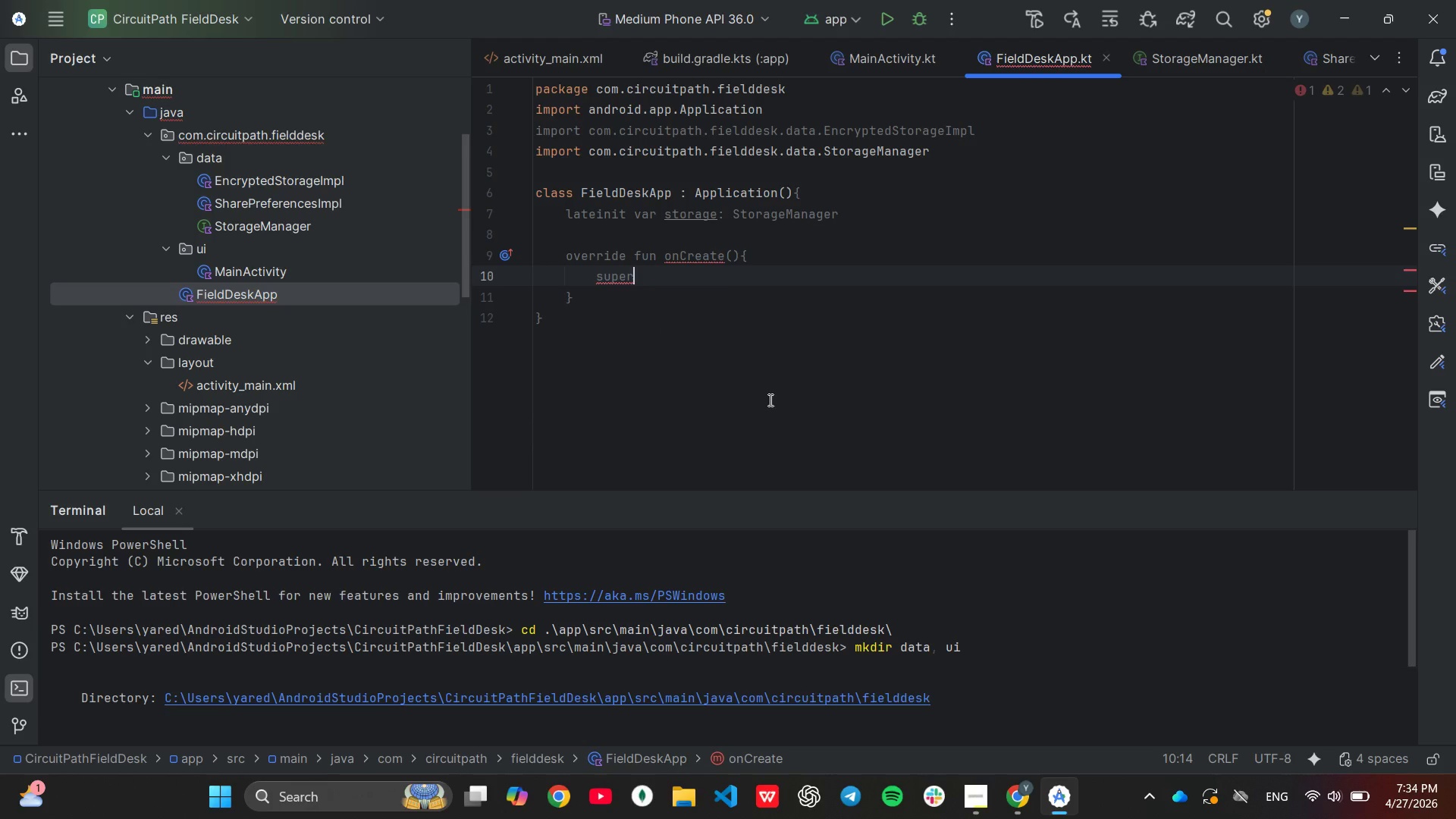 
key(Period)
 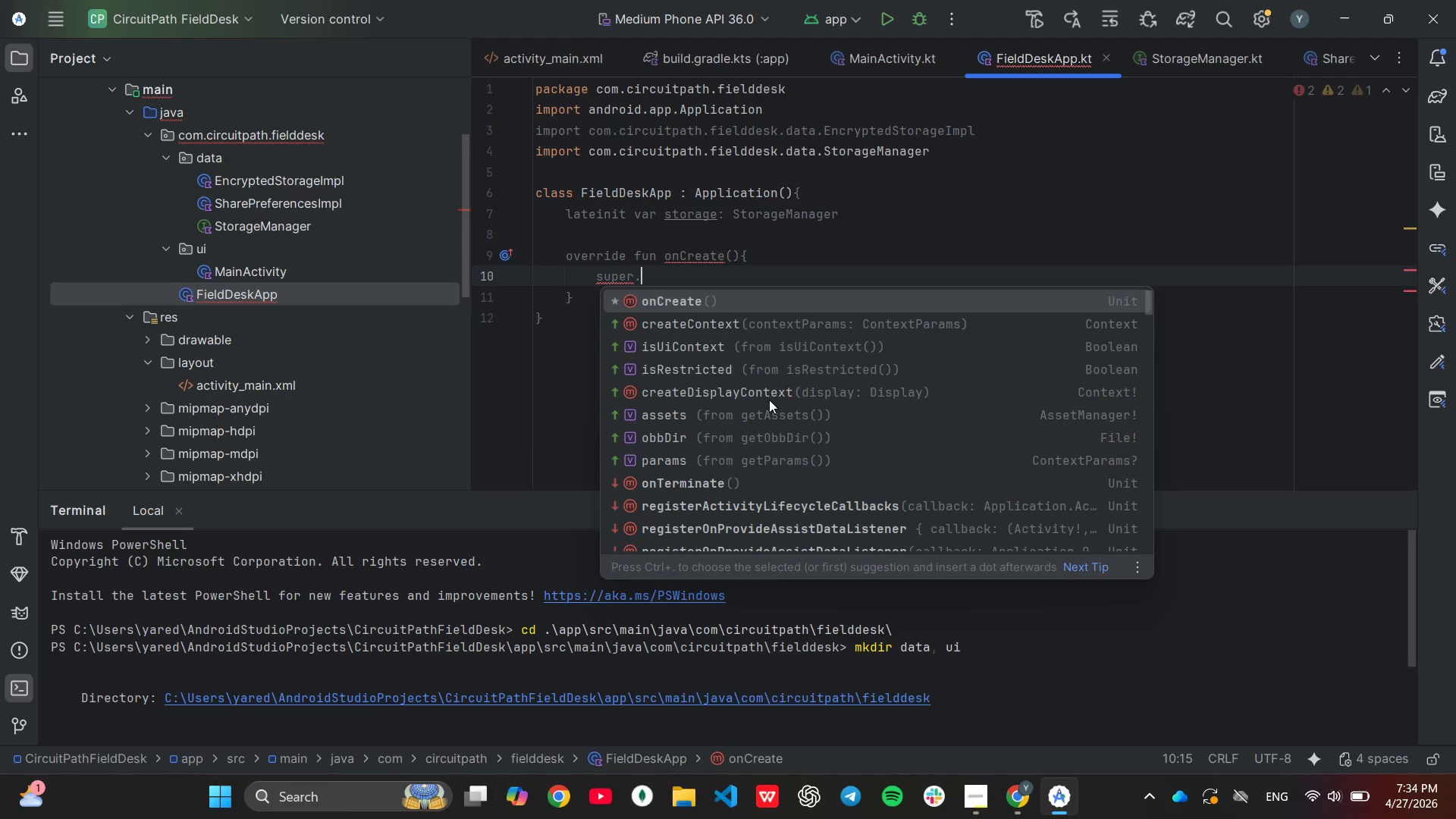 
key(Enter)
 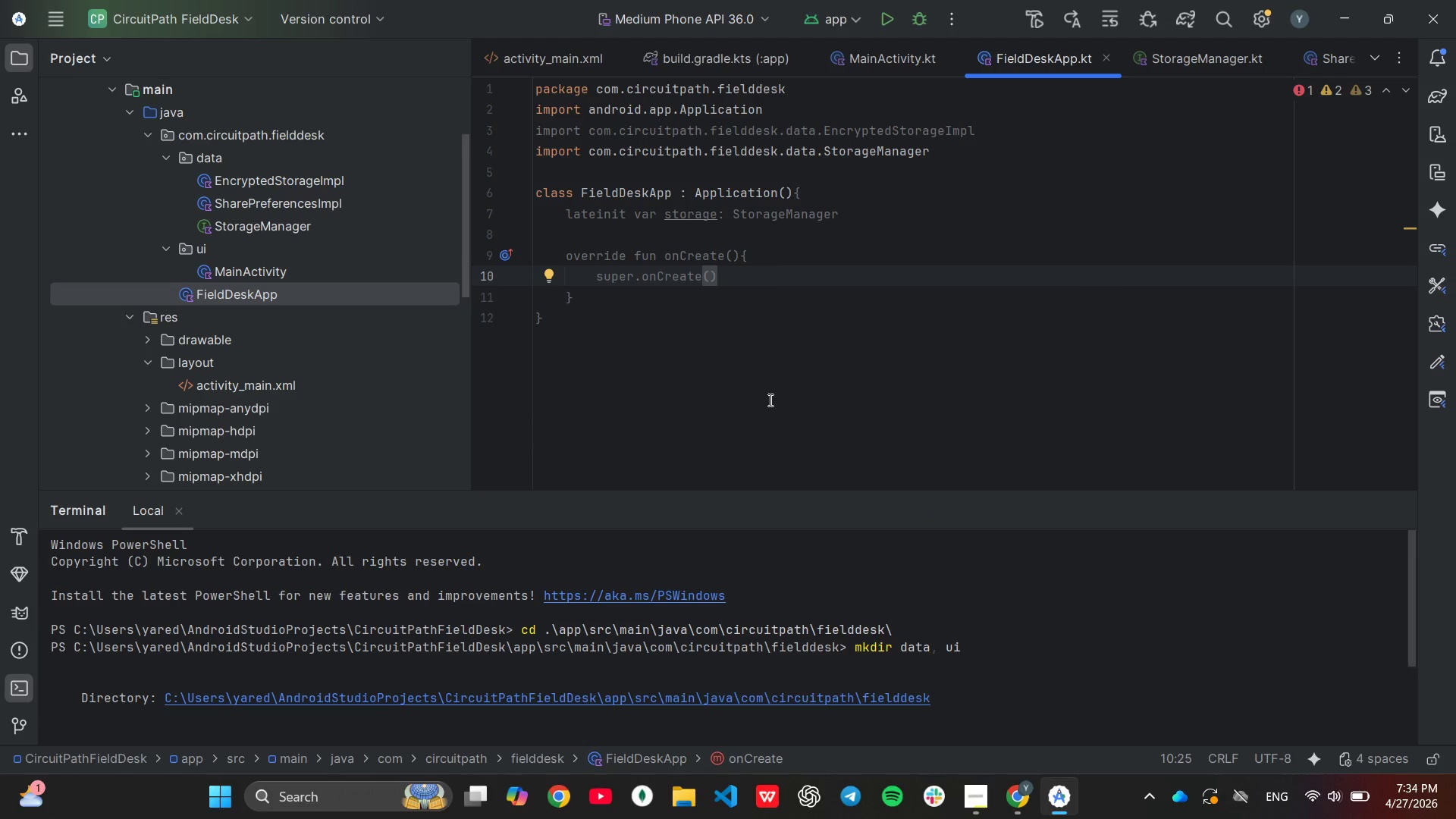 
key(Enter)
 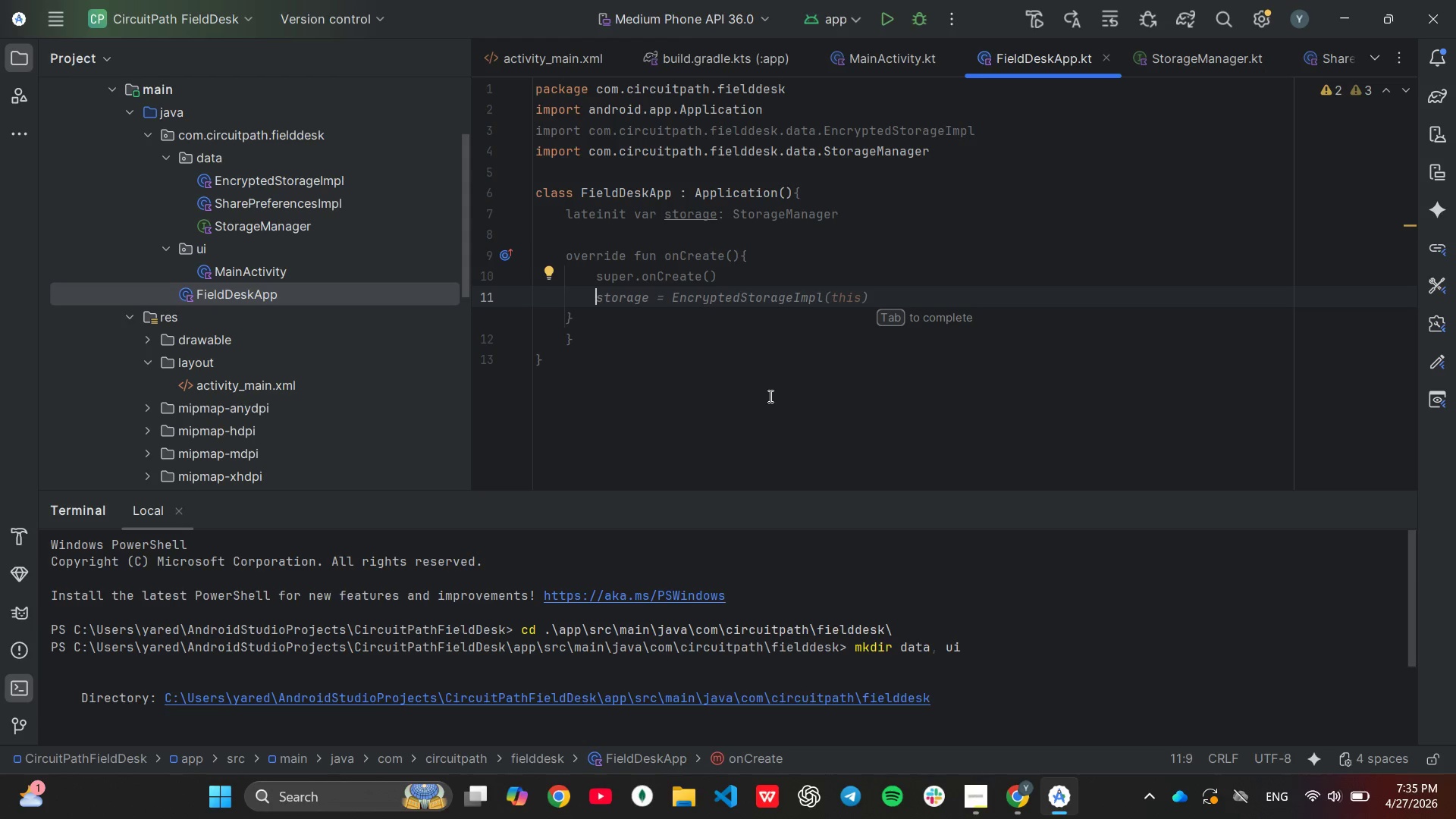 
wait(17.55)
 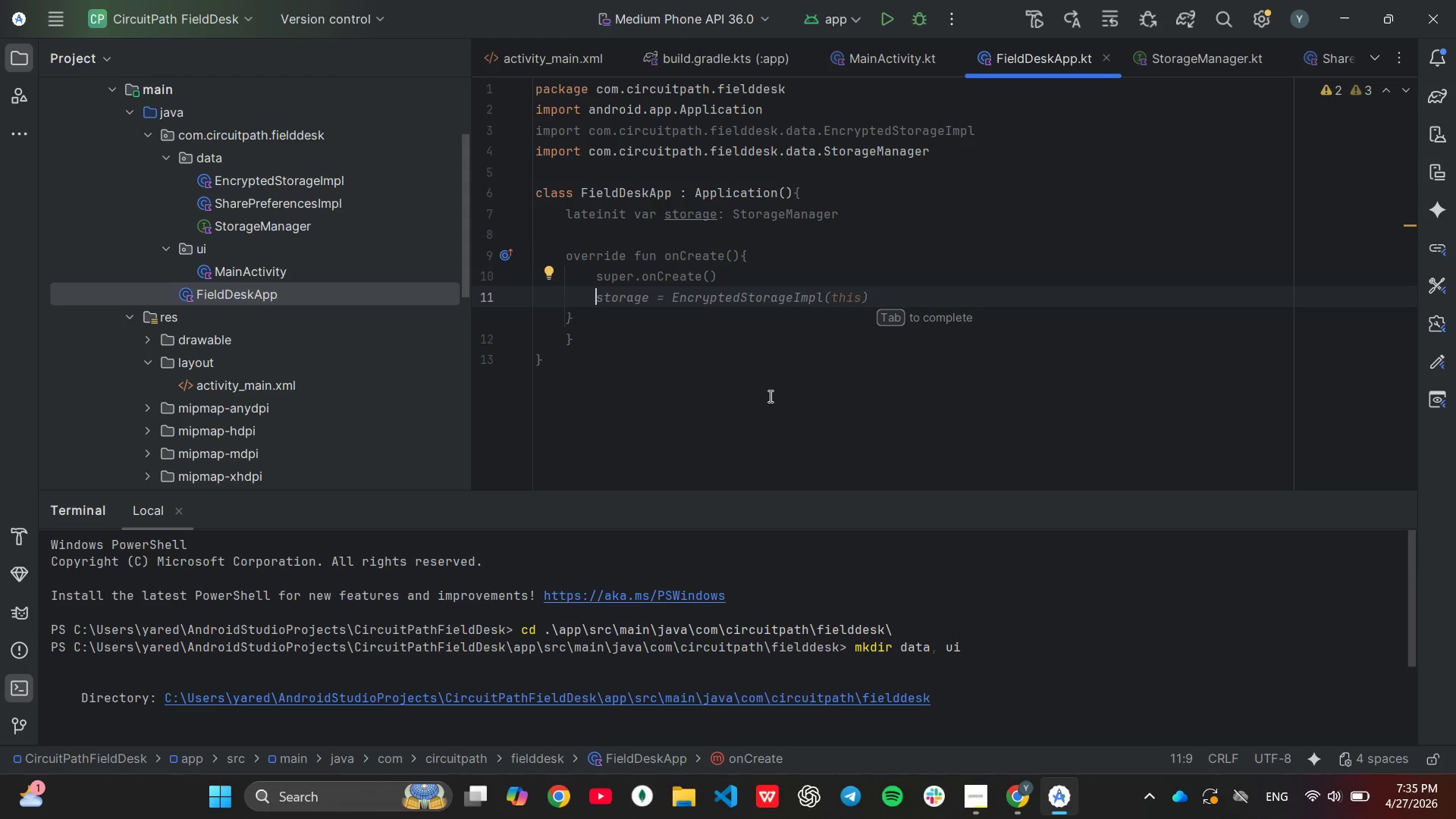 
key(Tab)
 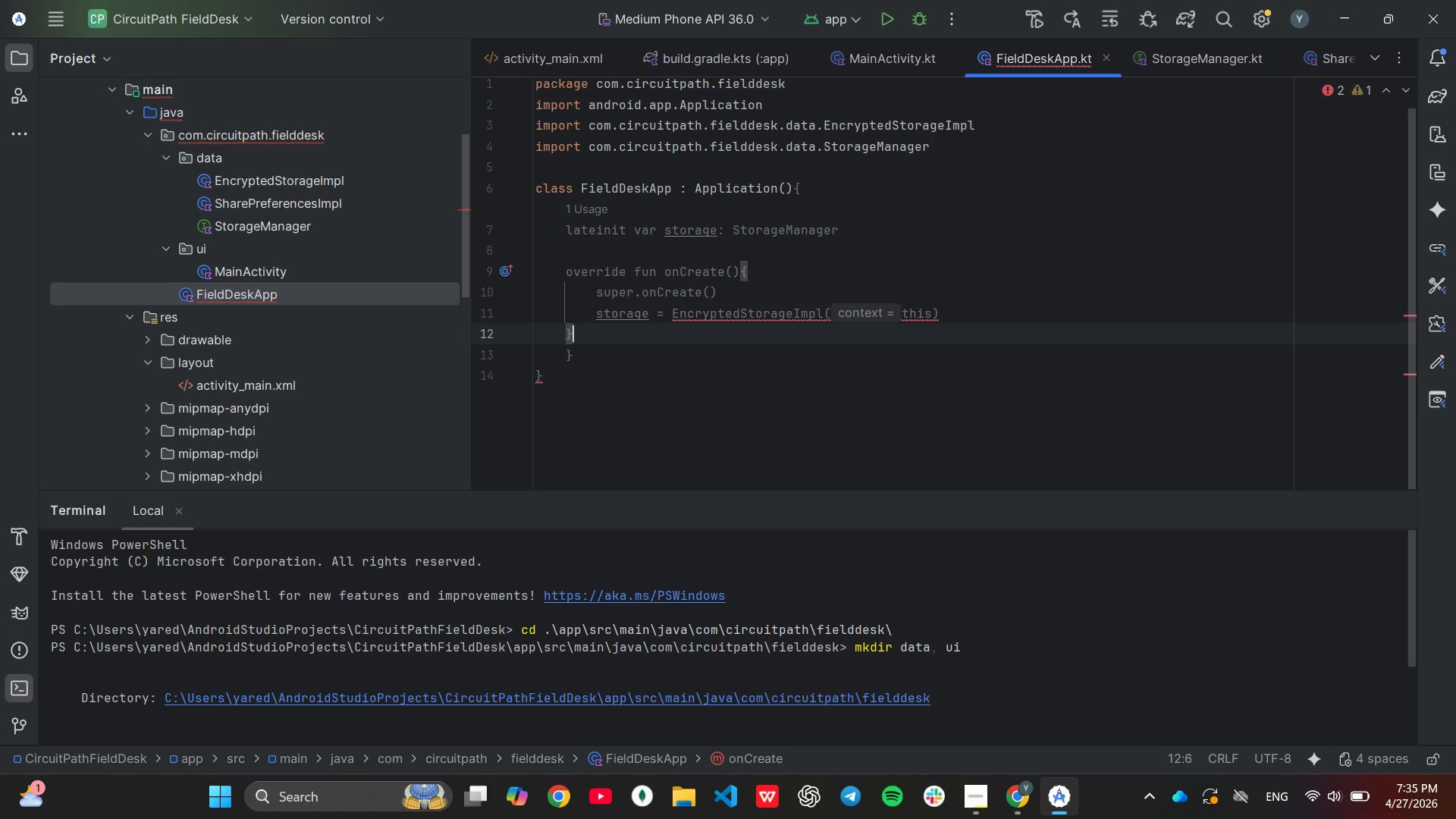 
key(Backspace)
 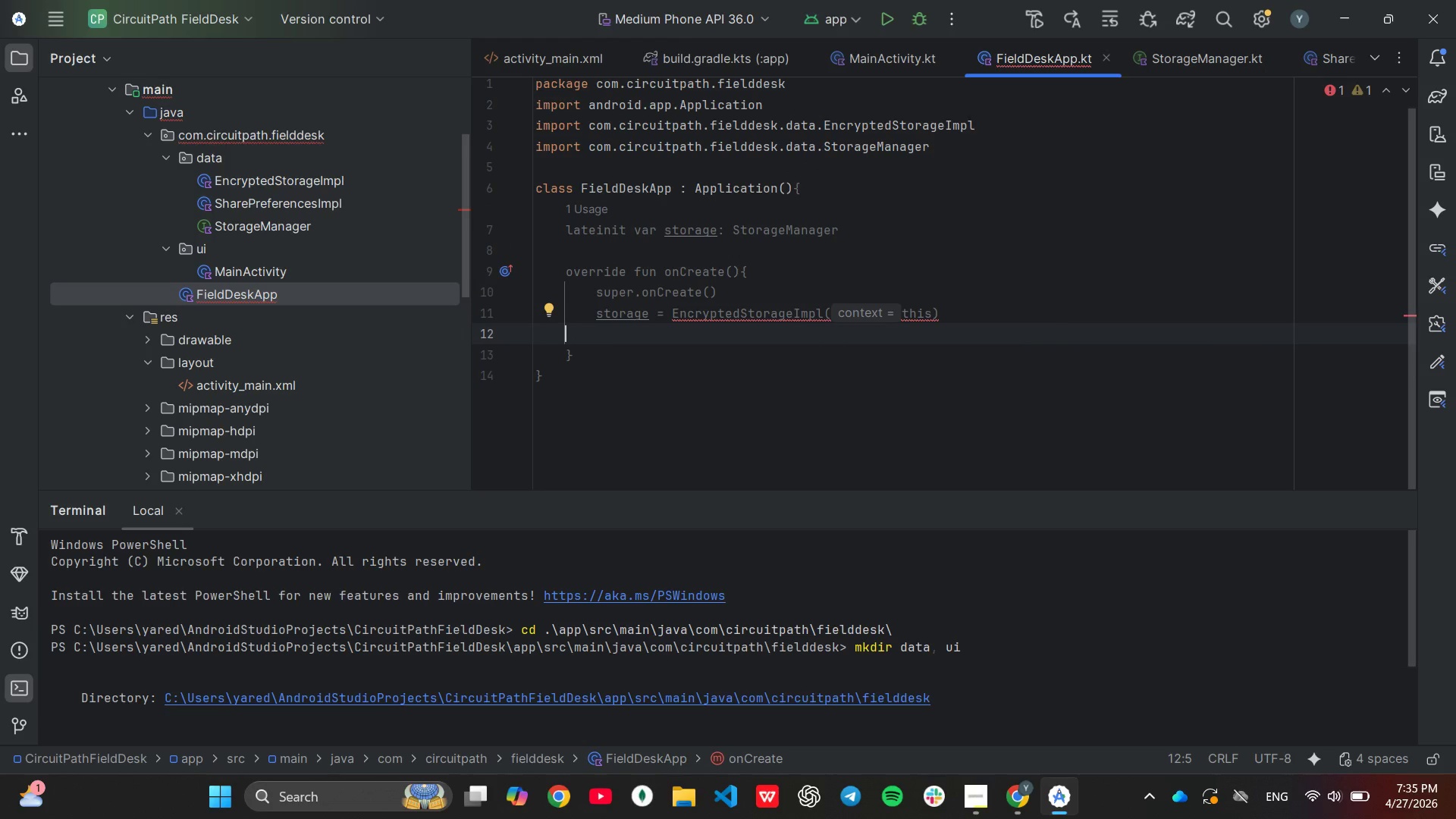 
key(Backspace)
 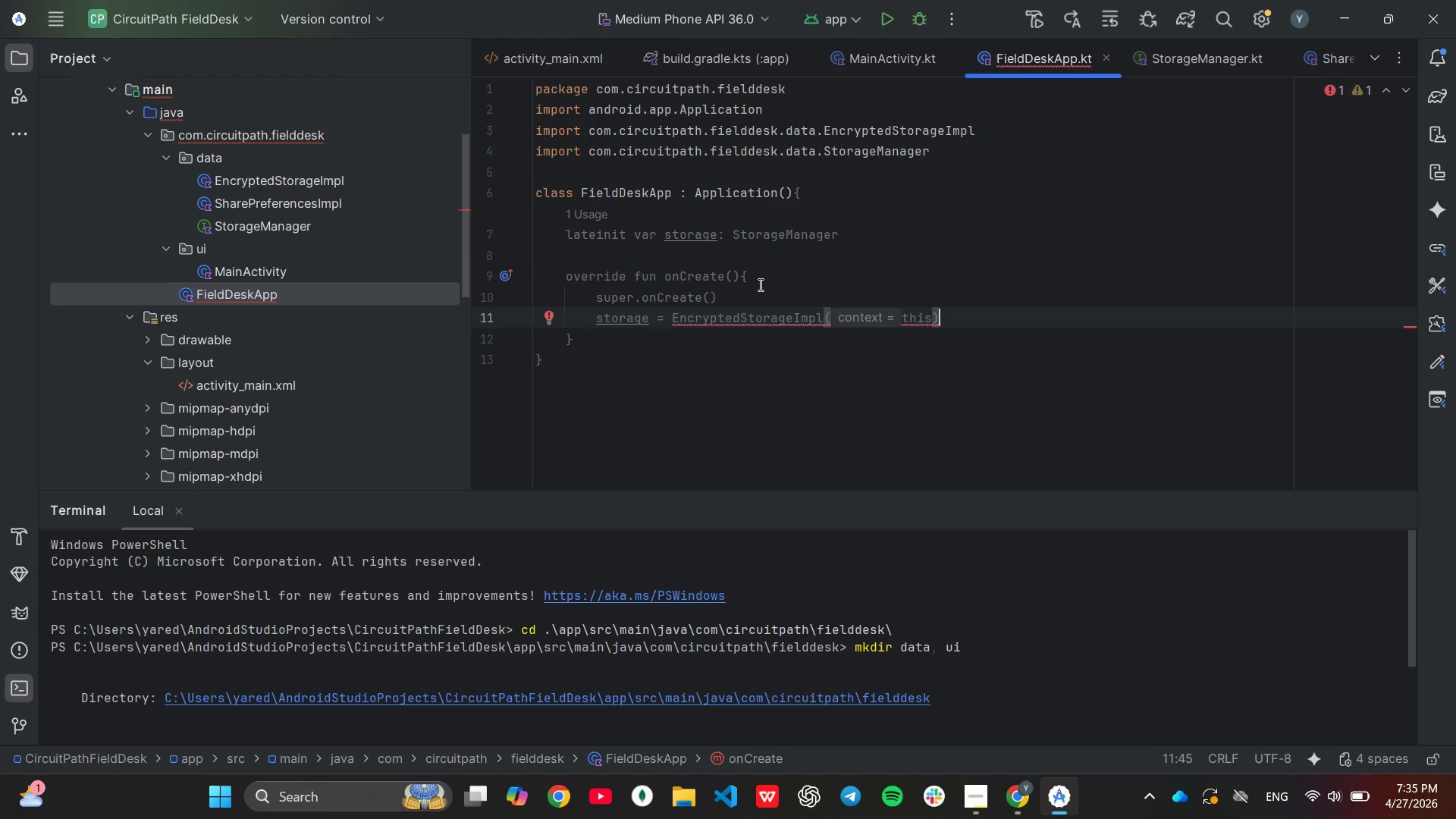 
wait(27.19)
 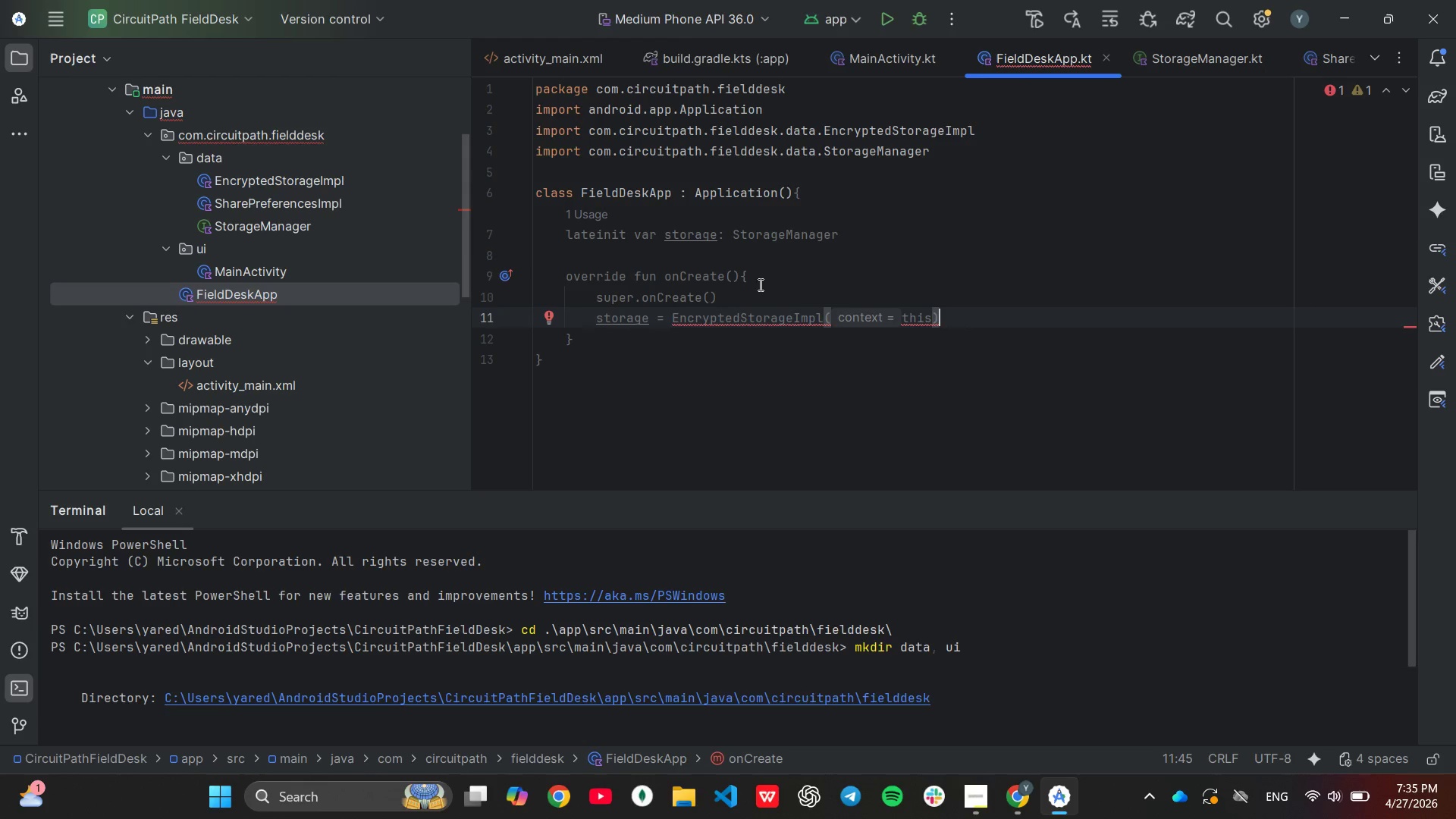 
left_click([767, 340])
 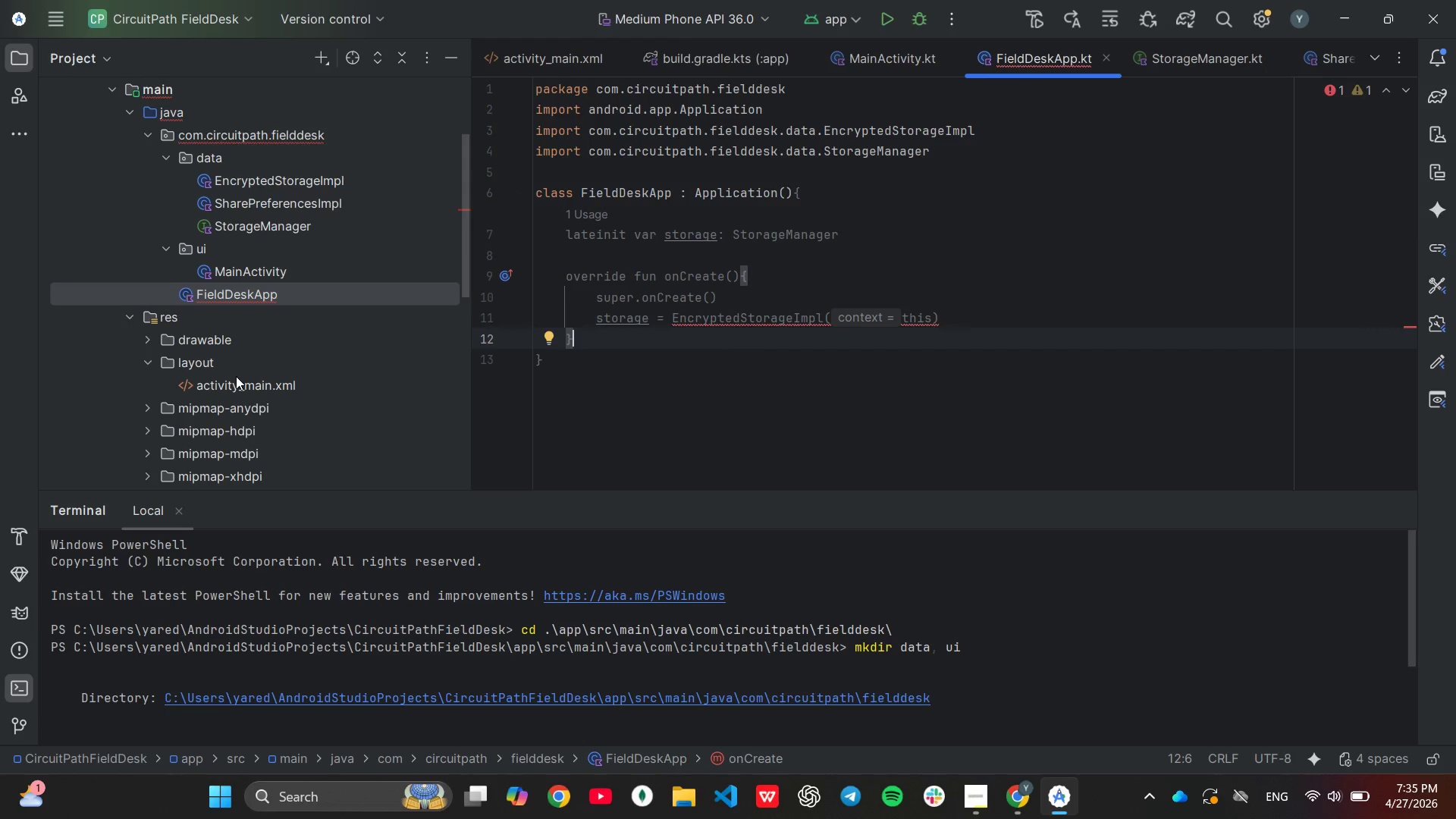 
wait(9.23)
 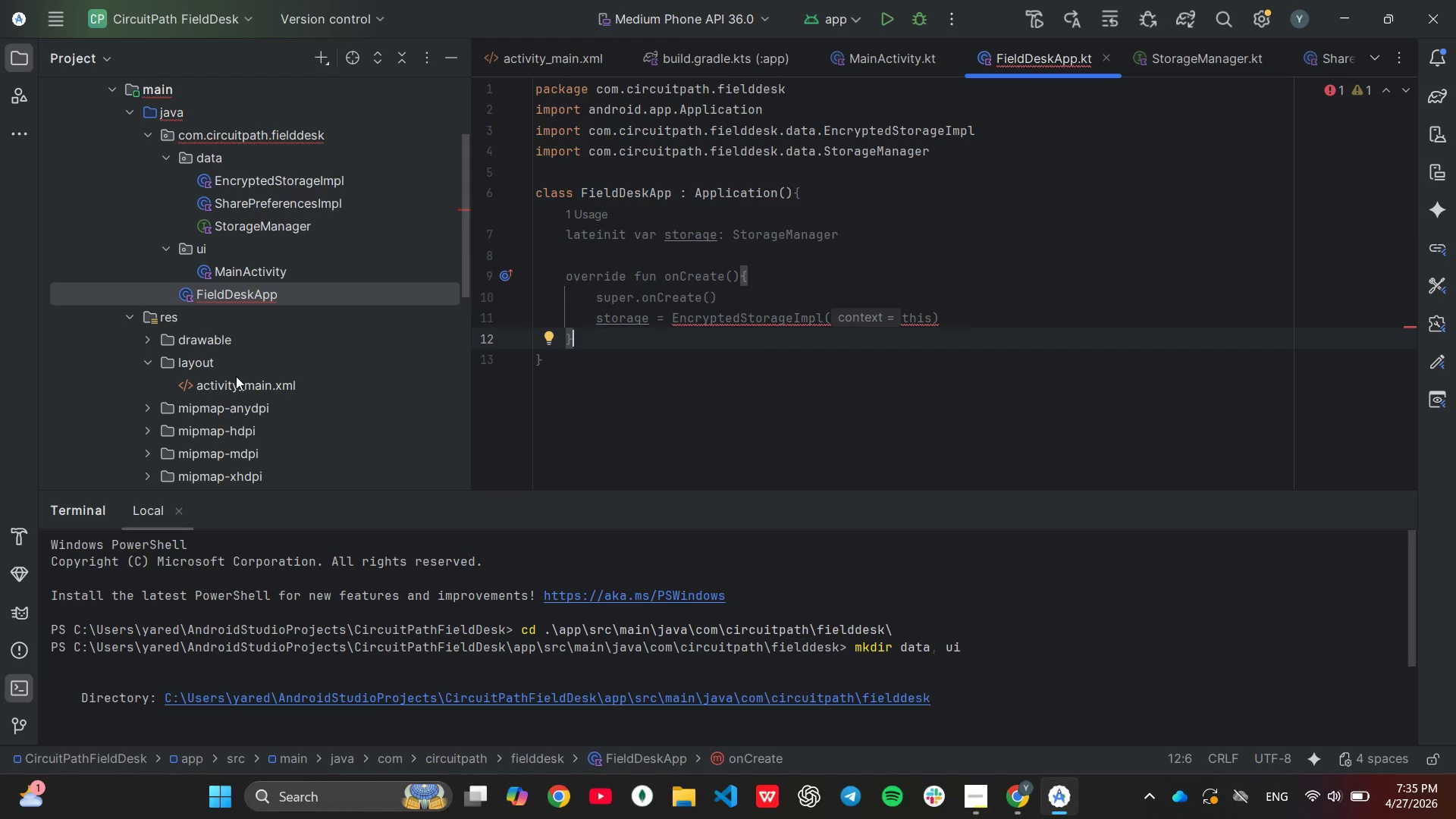 
scroll: coordinate [235, 375], scroll_direction: up, amount: 2.0
 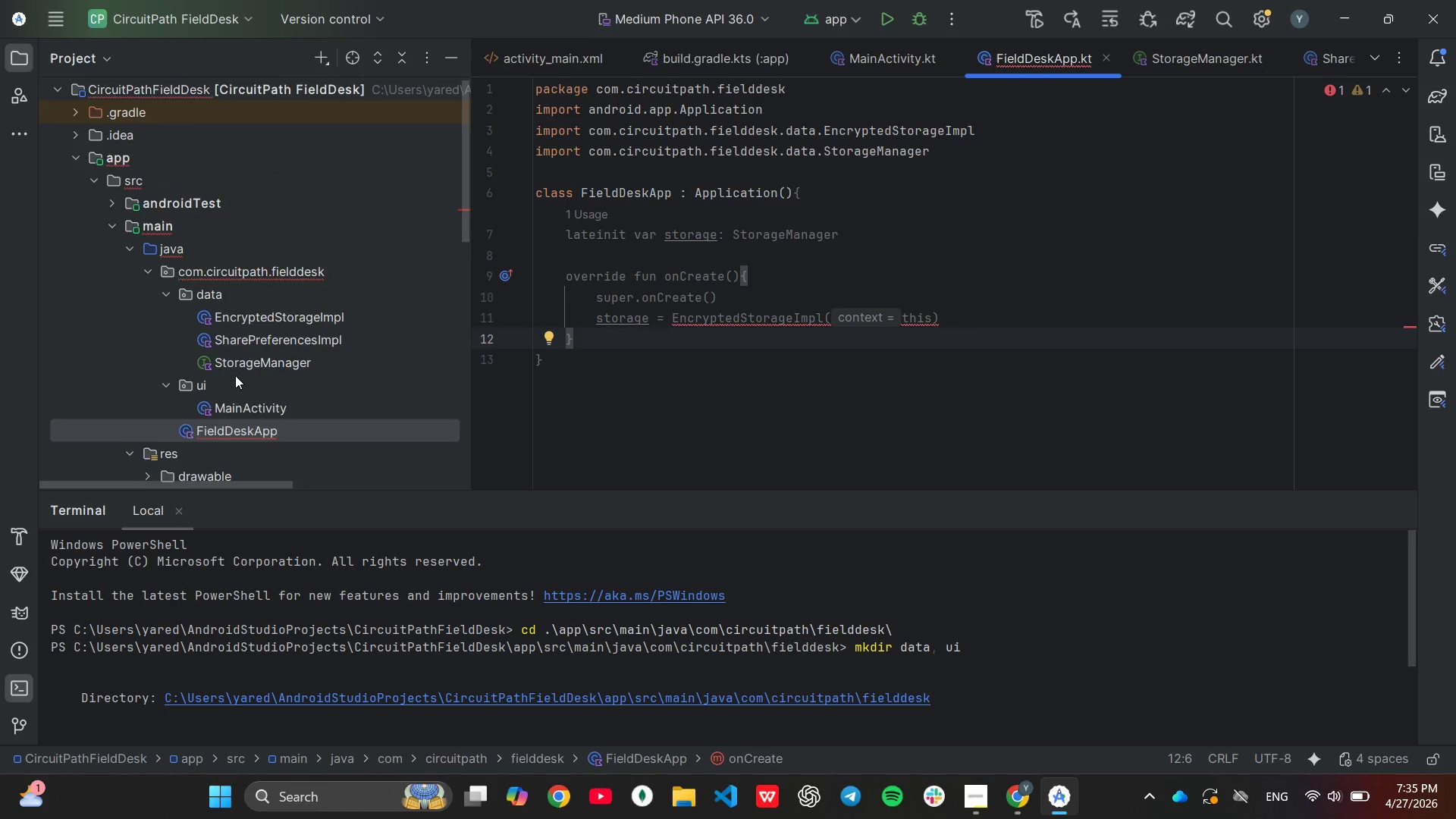 
scroll: coordinate [235, 375], scroll_direction: down, amount: 5.0
 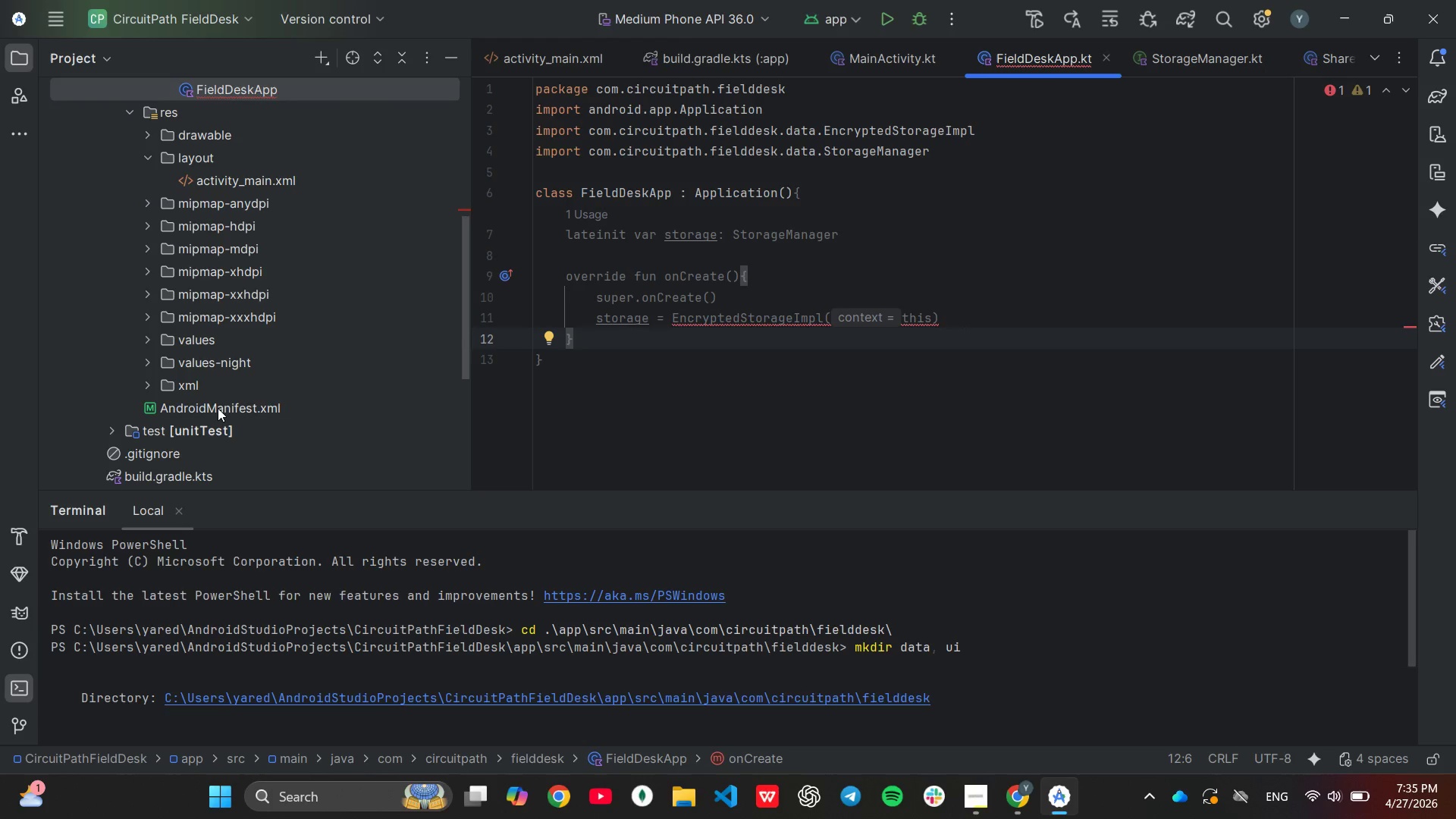 
double_click([218, 408])
 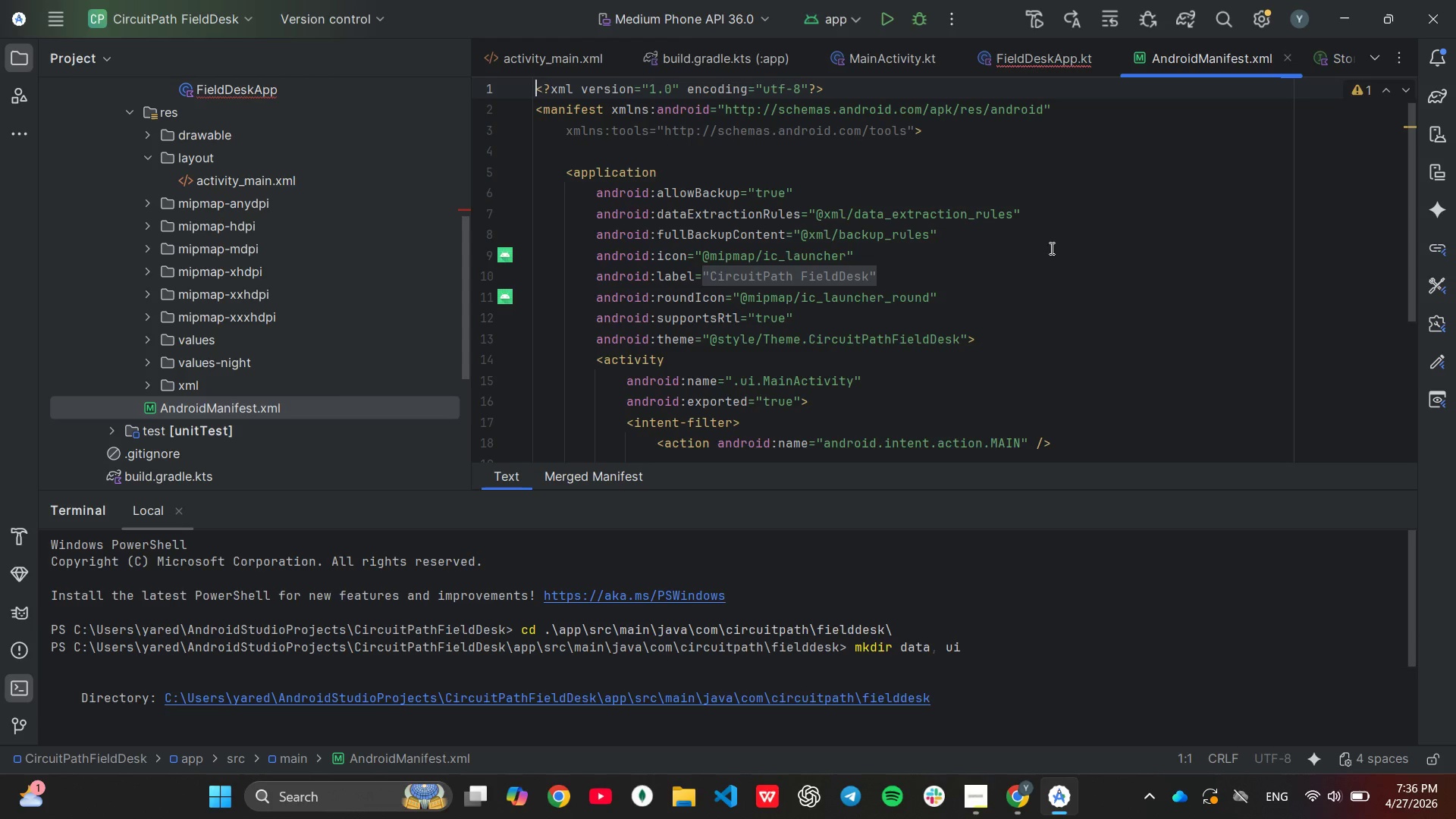 
wait(25.38)
 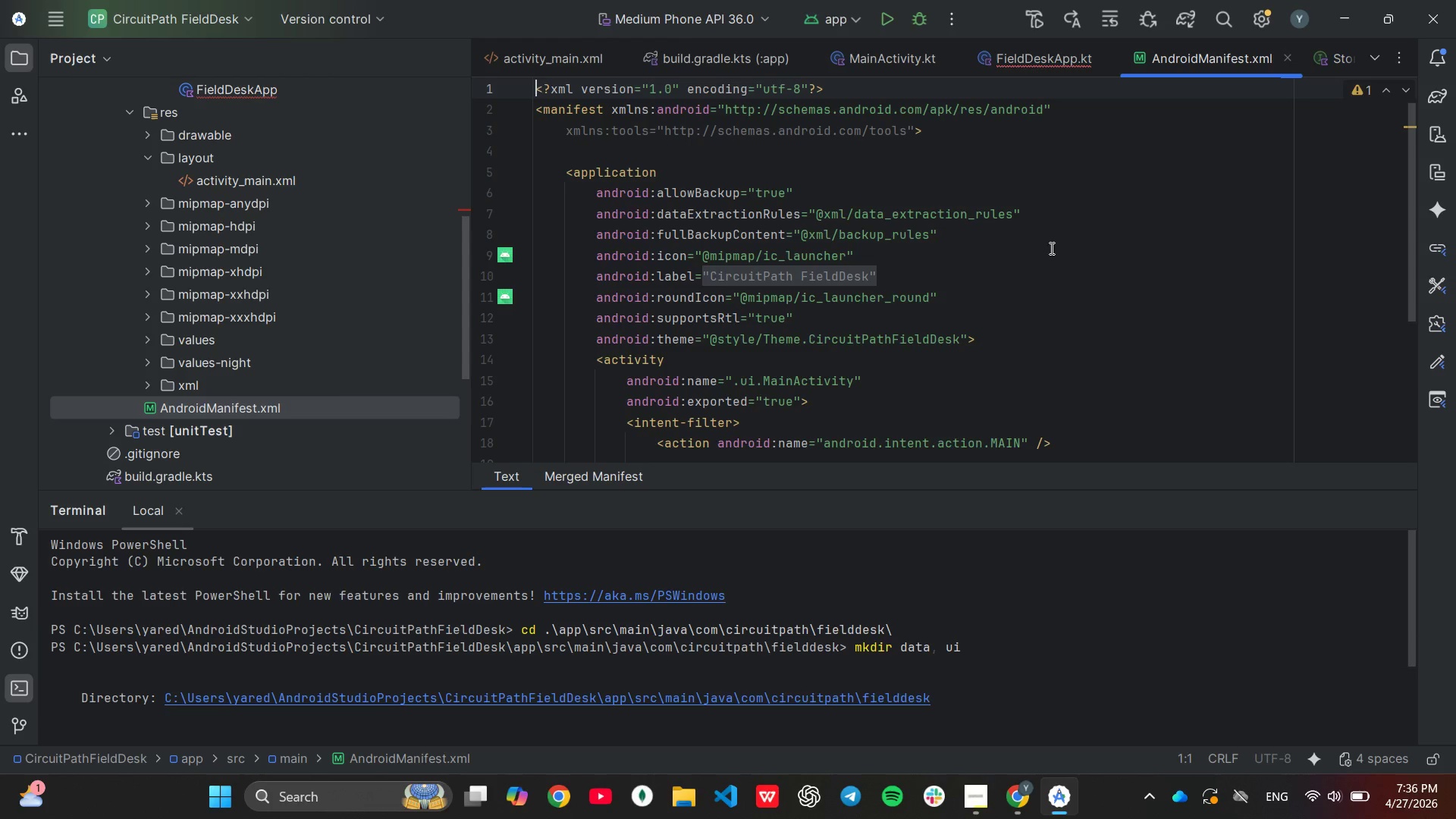 
scroll: coordinate [1050, 247], scroll_direction: down, amount: 1.0
 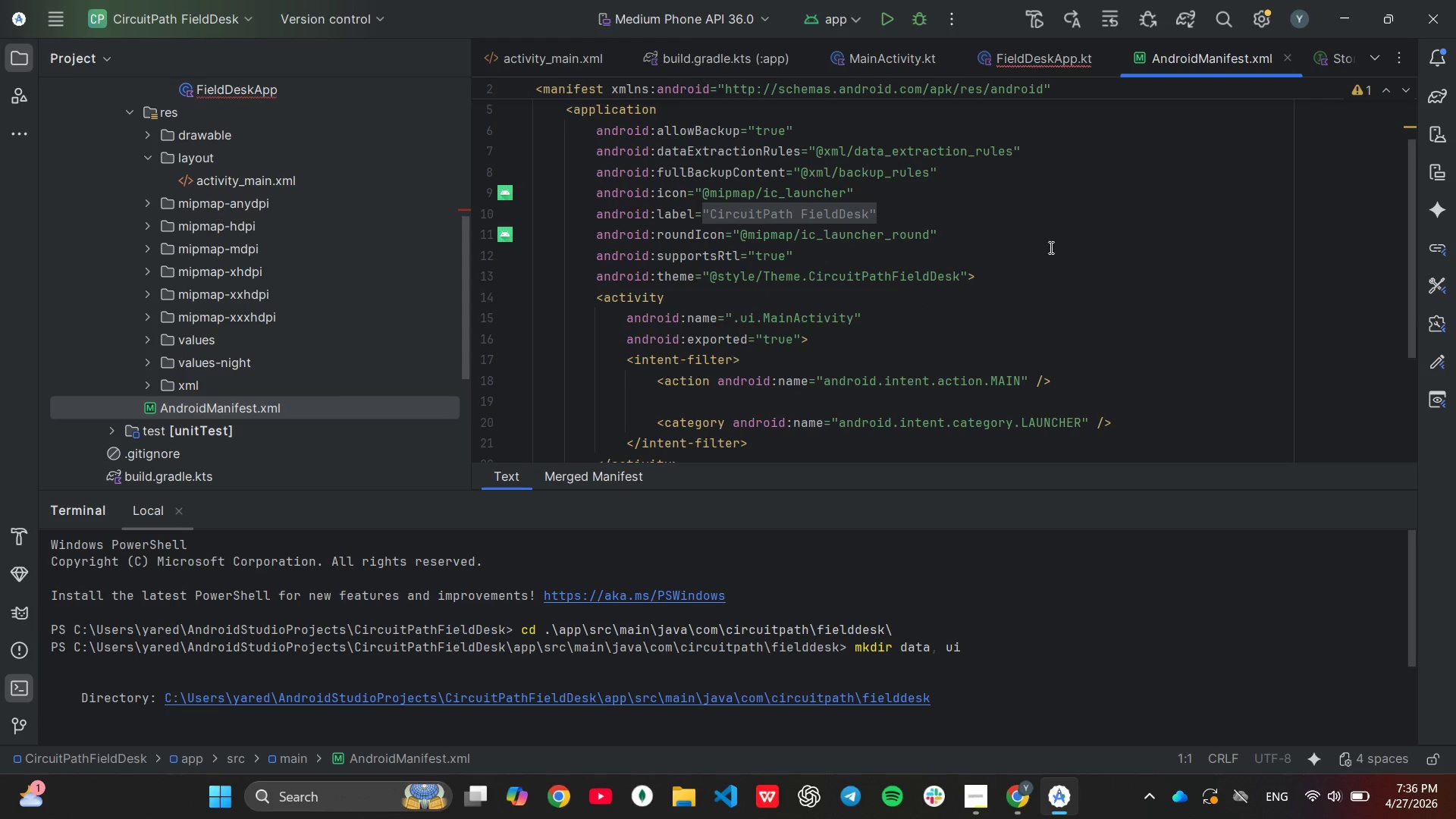 
scroll: coordinate [1050, 247], scroll_direction: up, amount: 1.0
 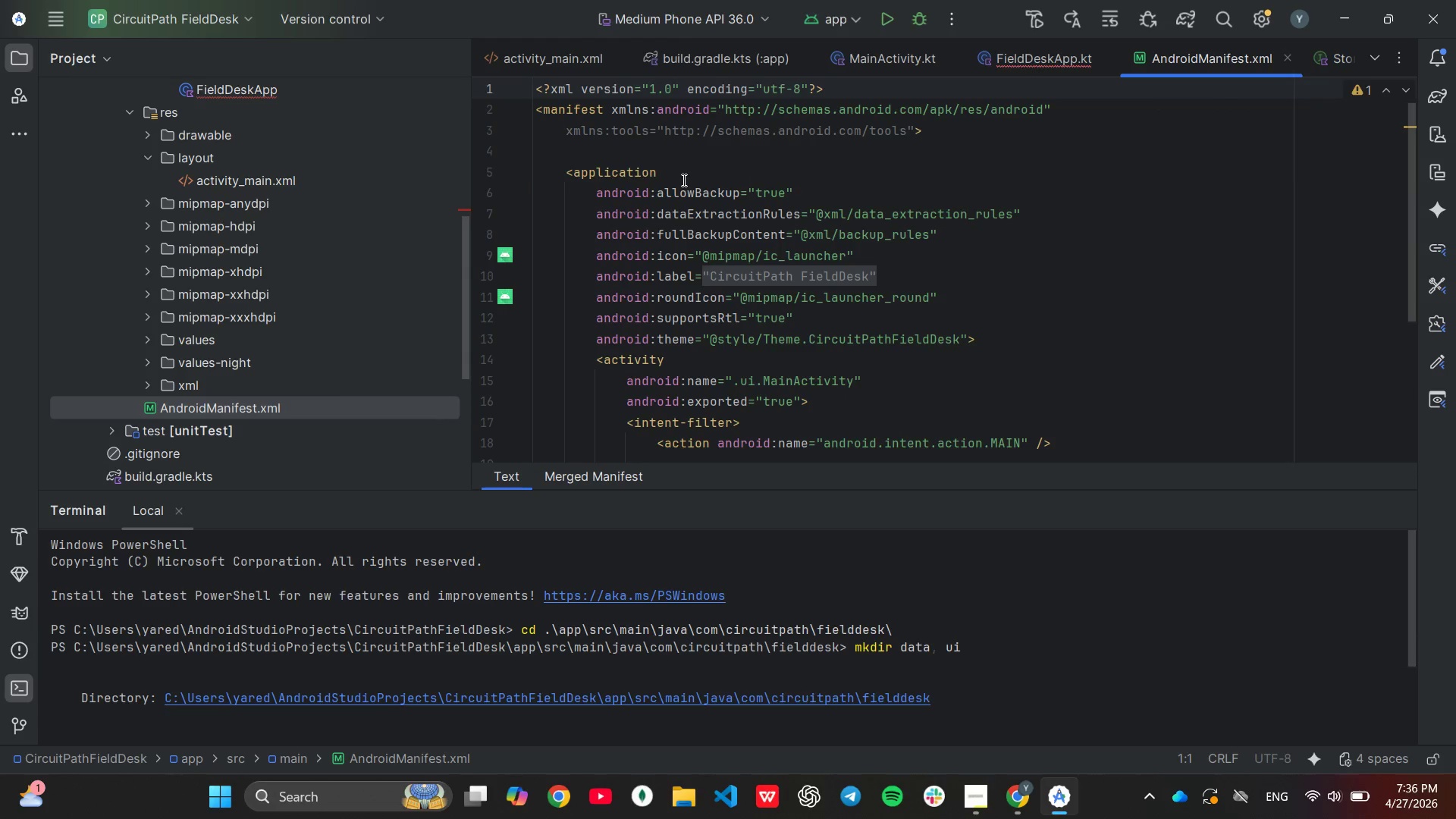 
wait(5.02)
 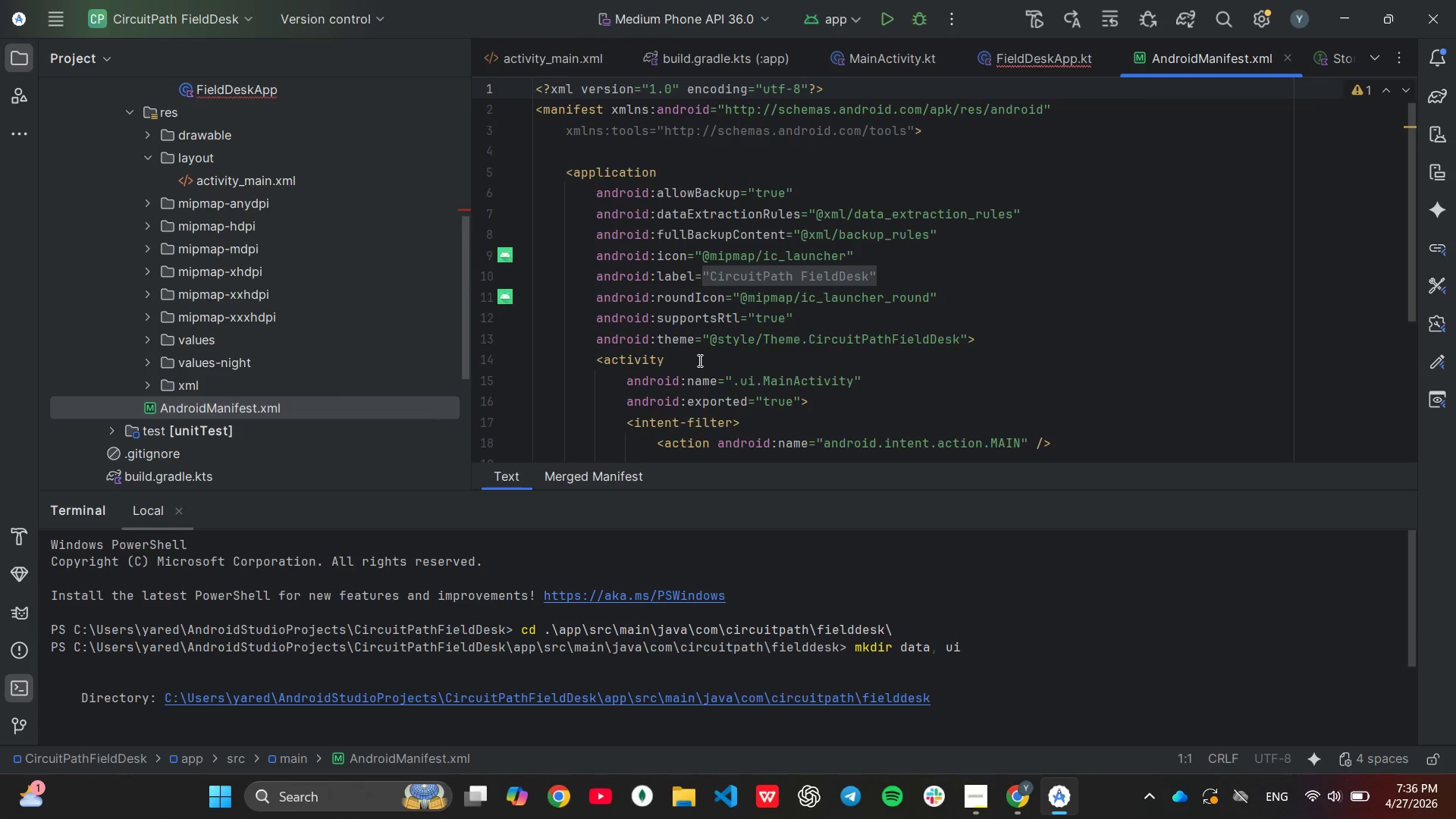 
key(Enter)
 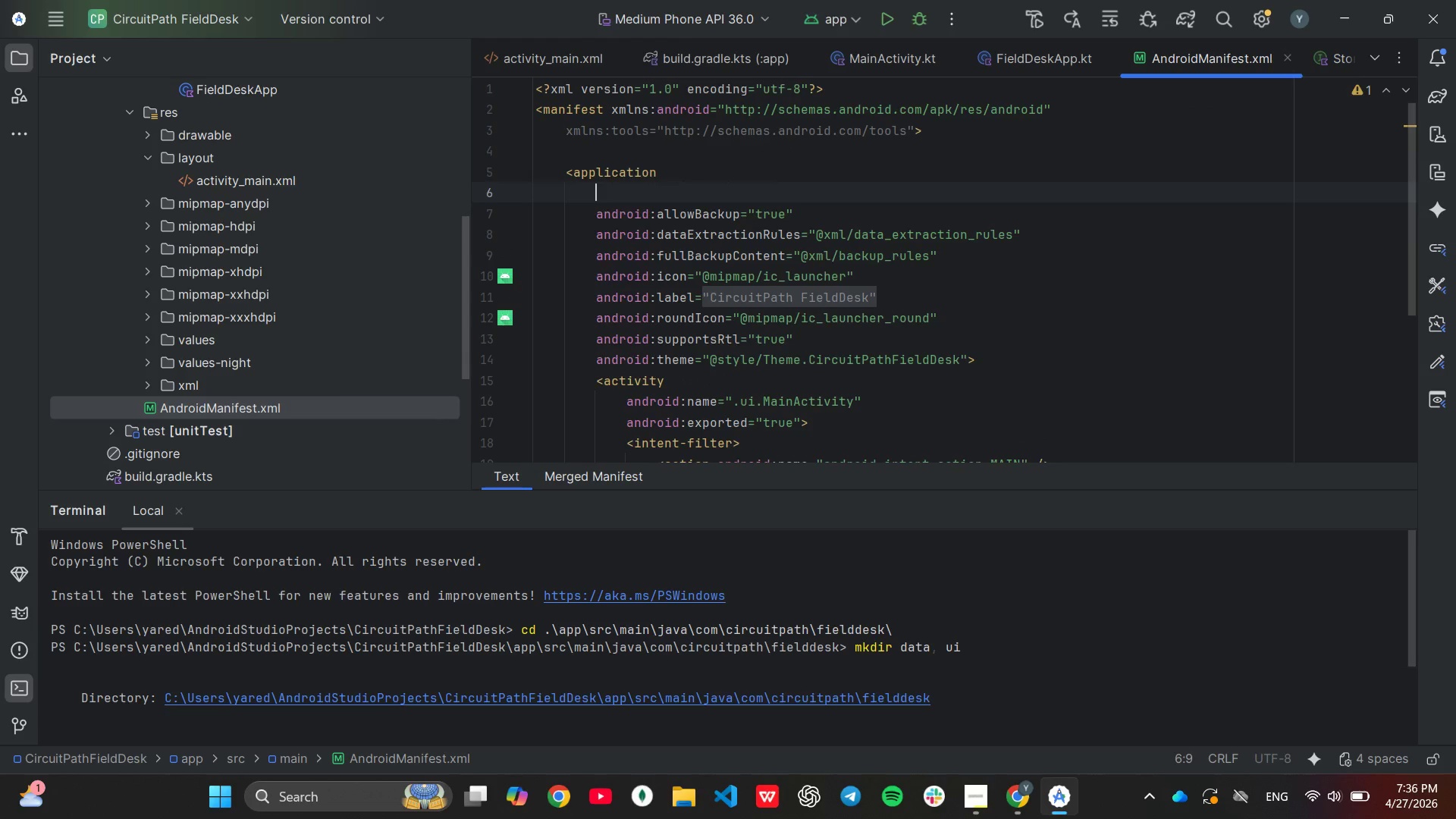 
key(A)
 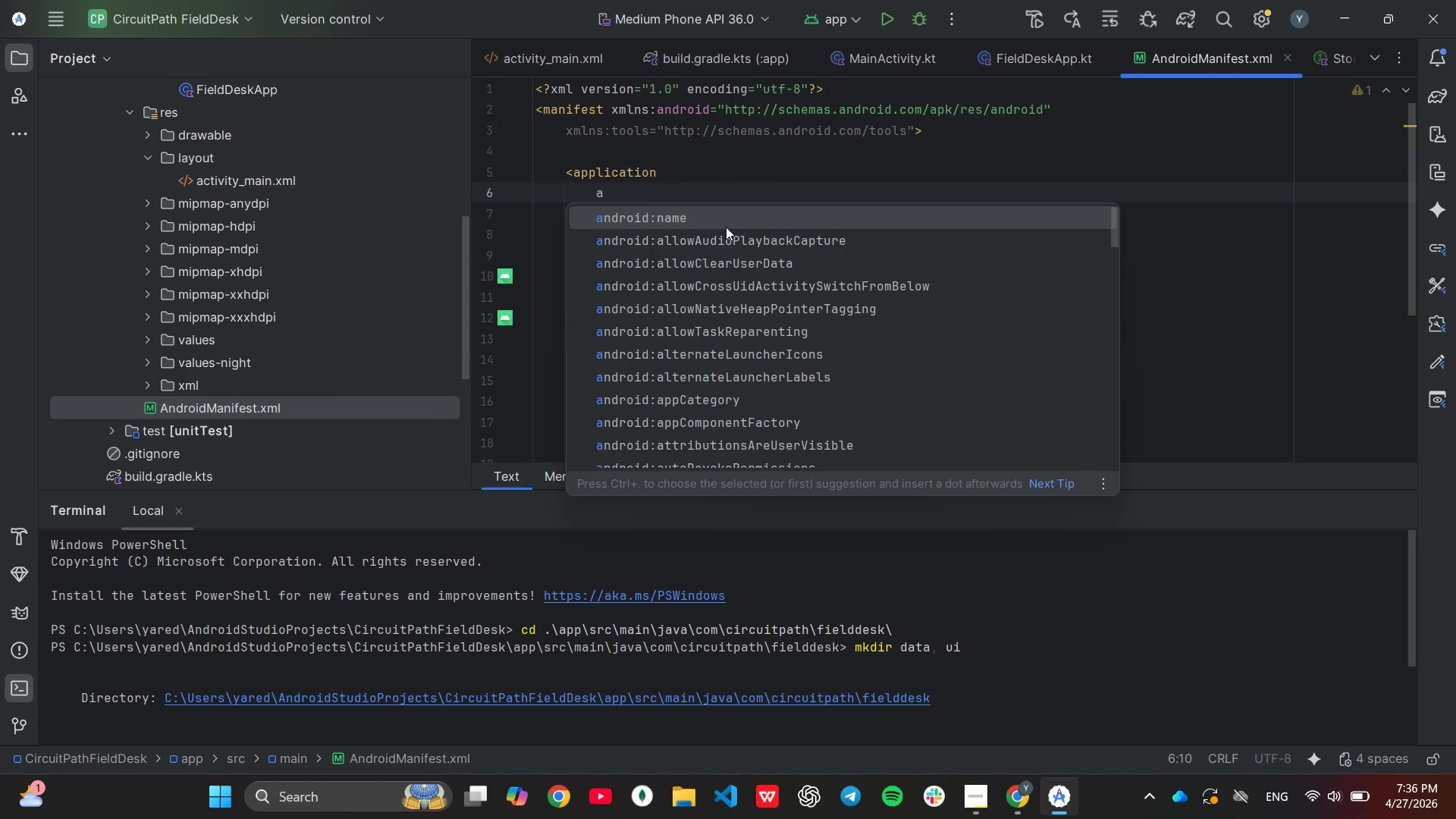 
key(Enter)
 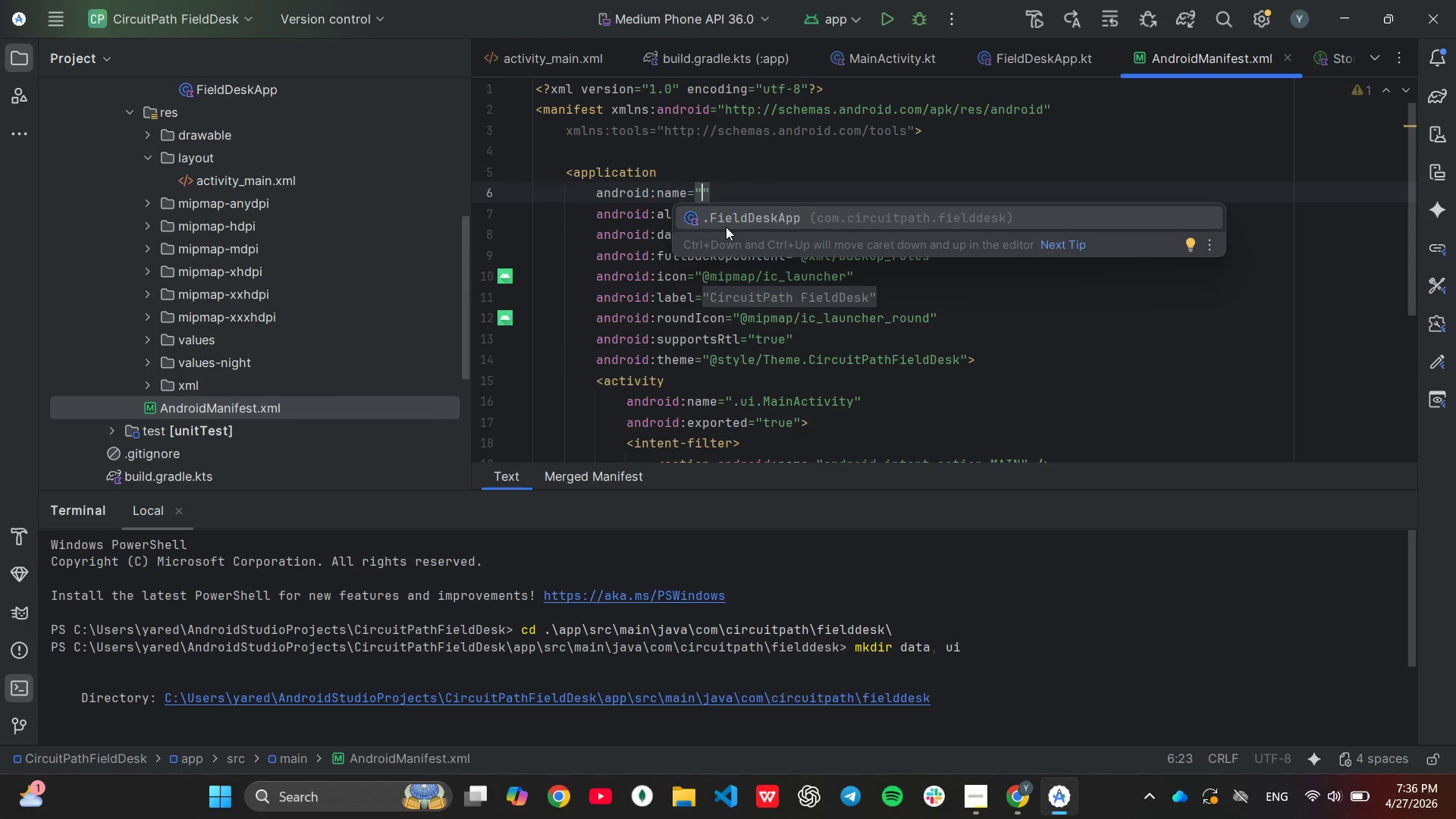 
key(Enter)
 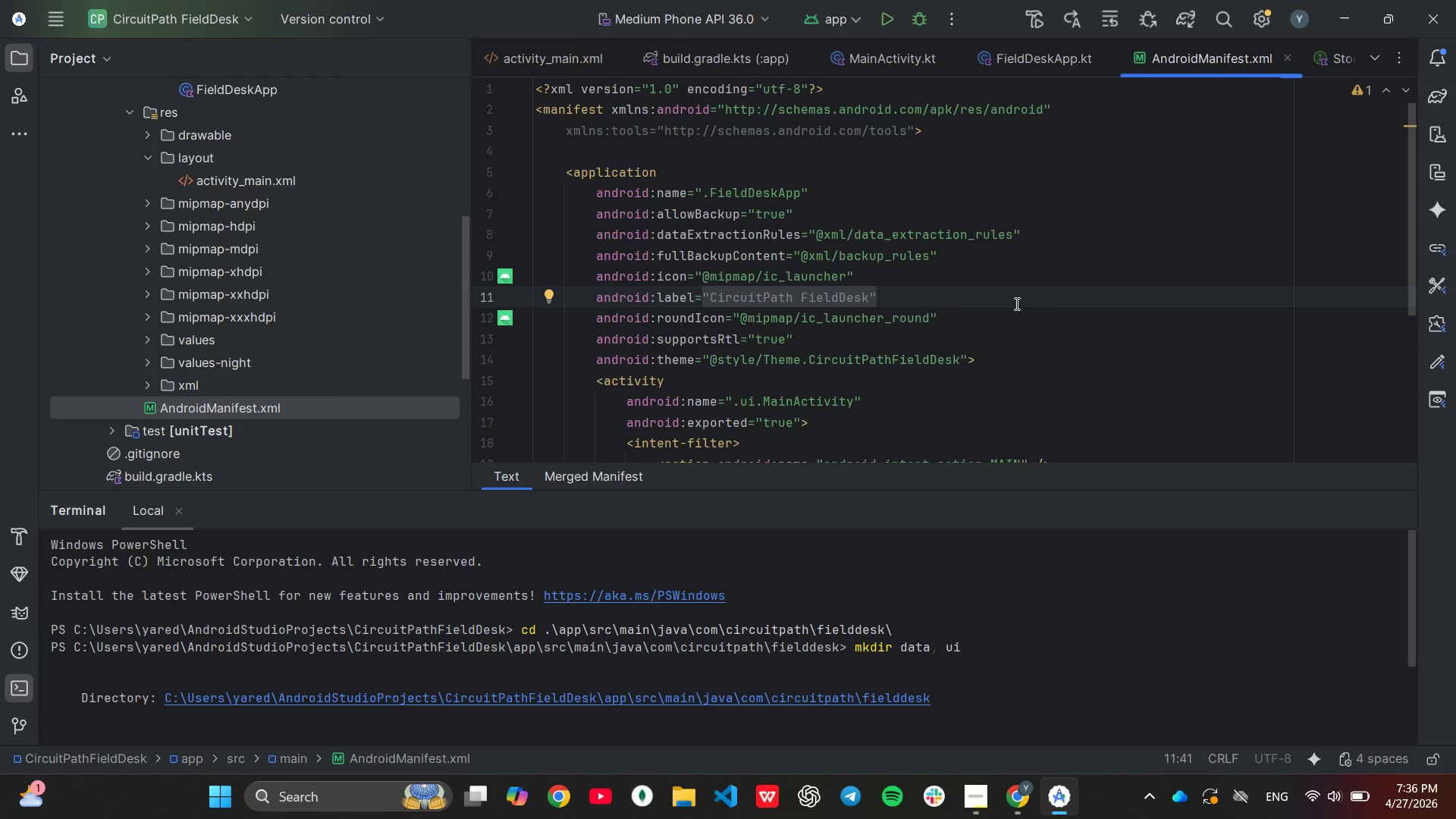 
wait(11.19)
 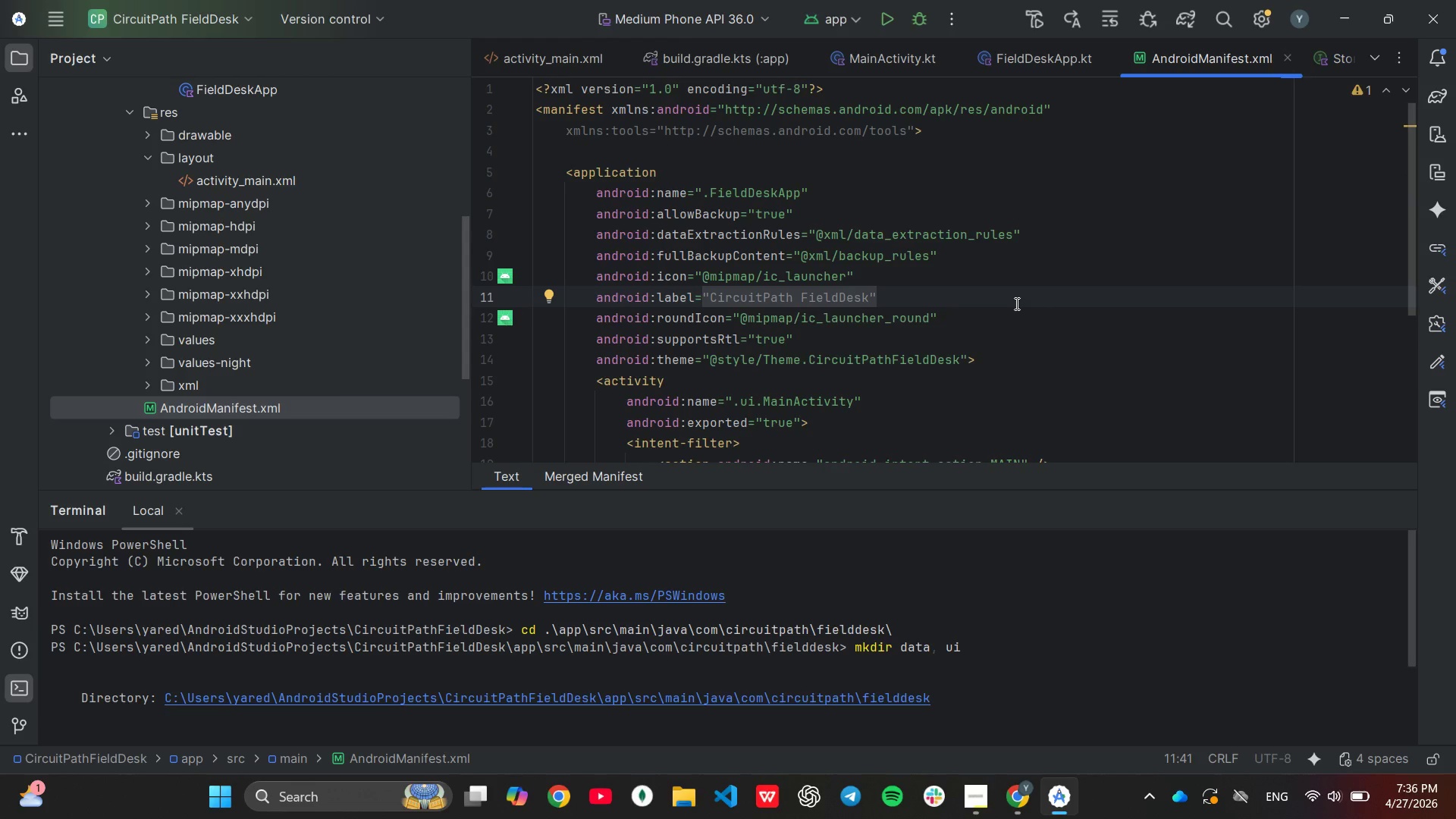 
scroll: coordinate [204, 388], scroll_direction: up, amount: 4.0
 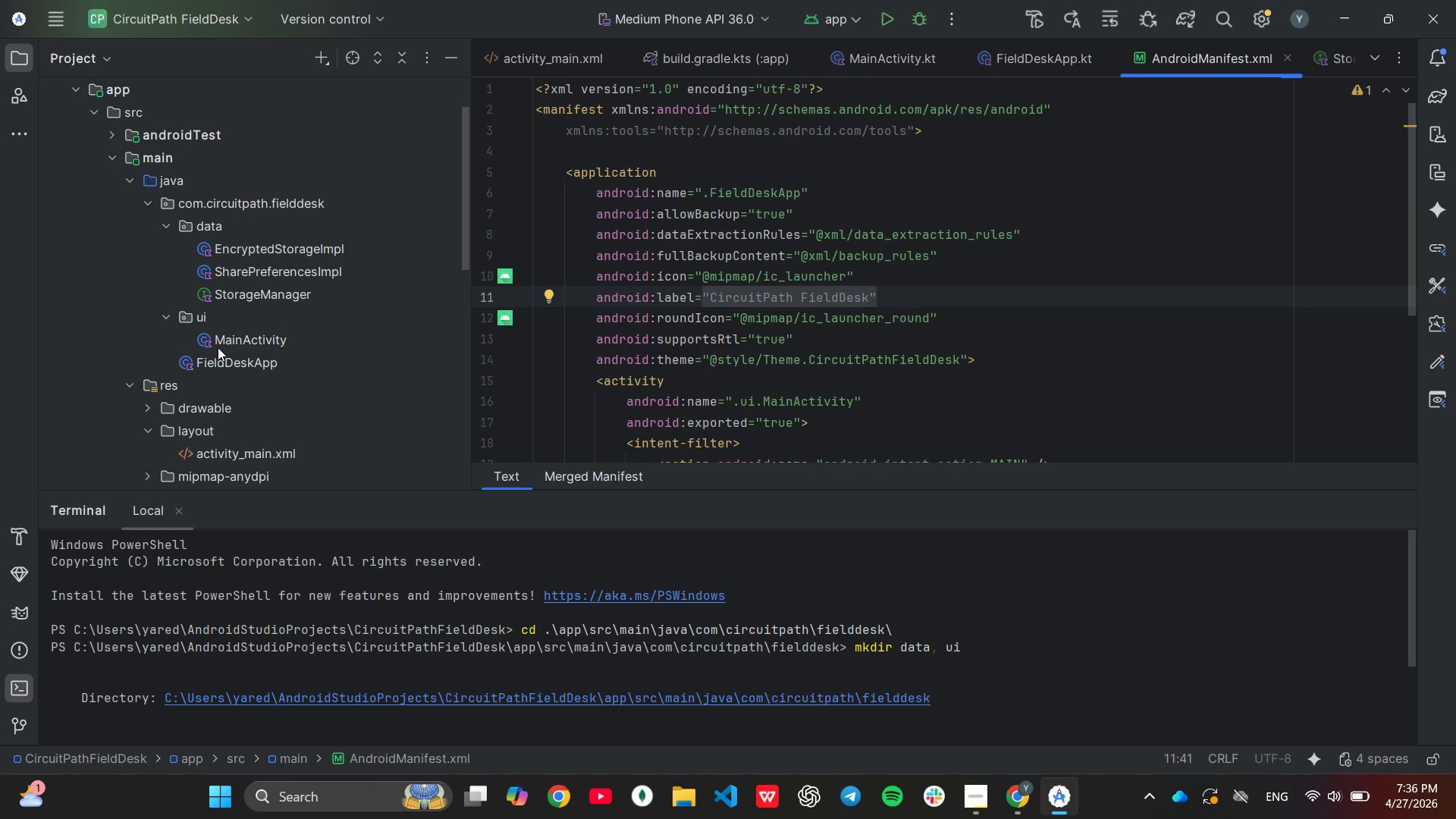 
double_click([218, 347])
 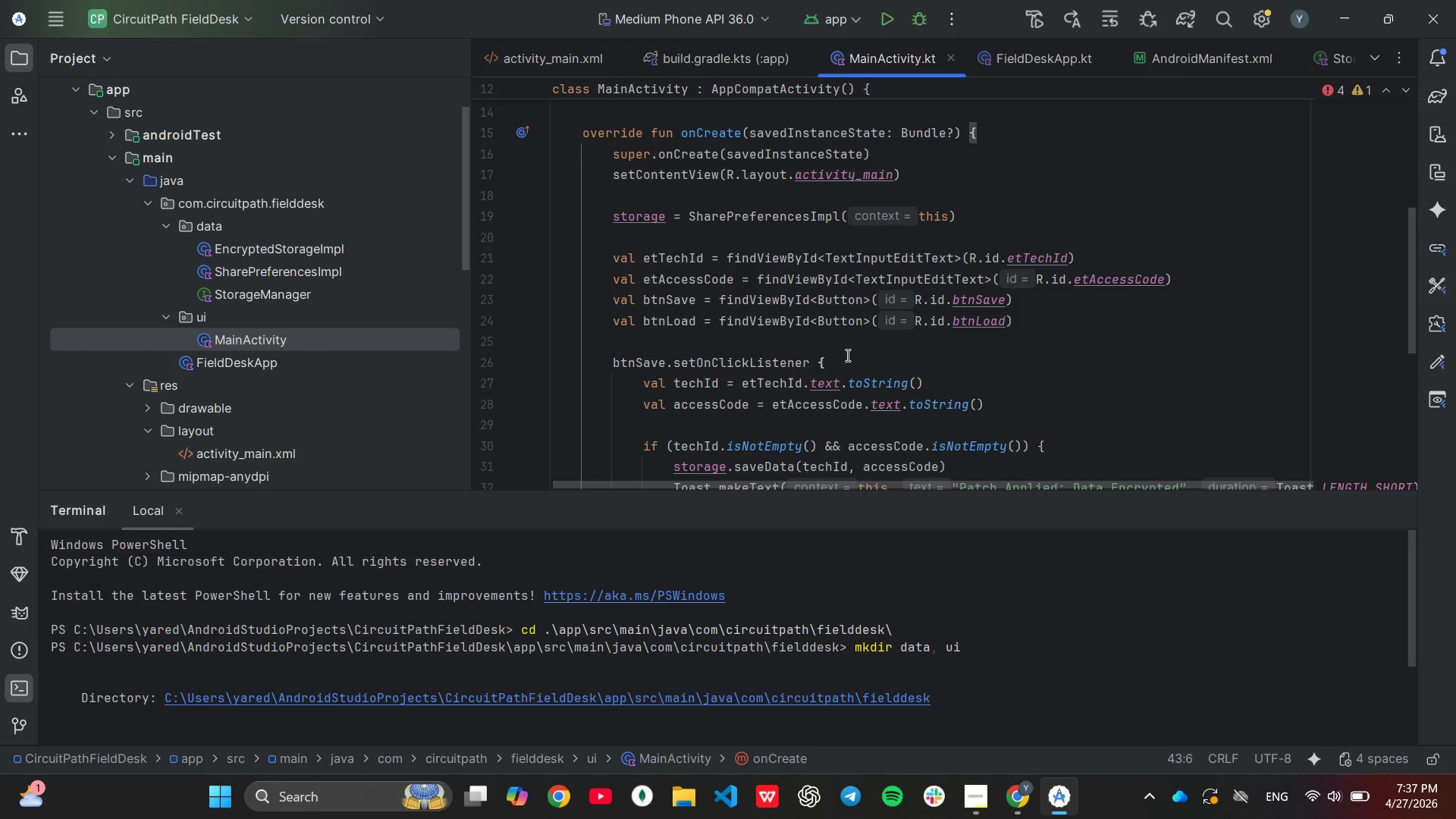 
wait(27.5)
 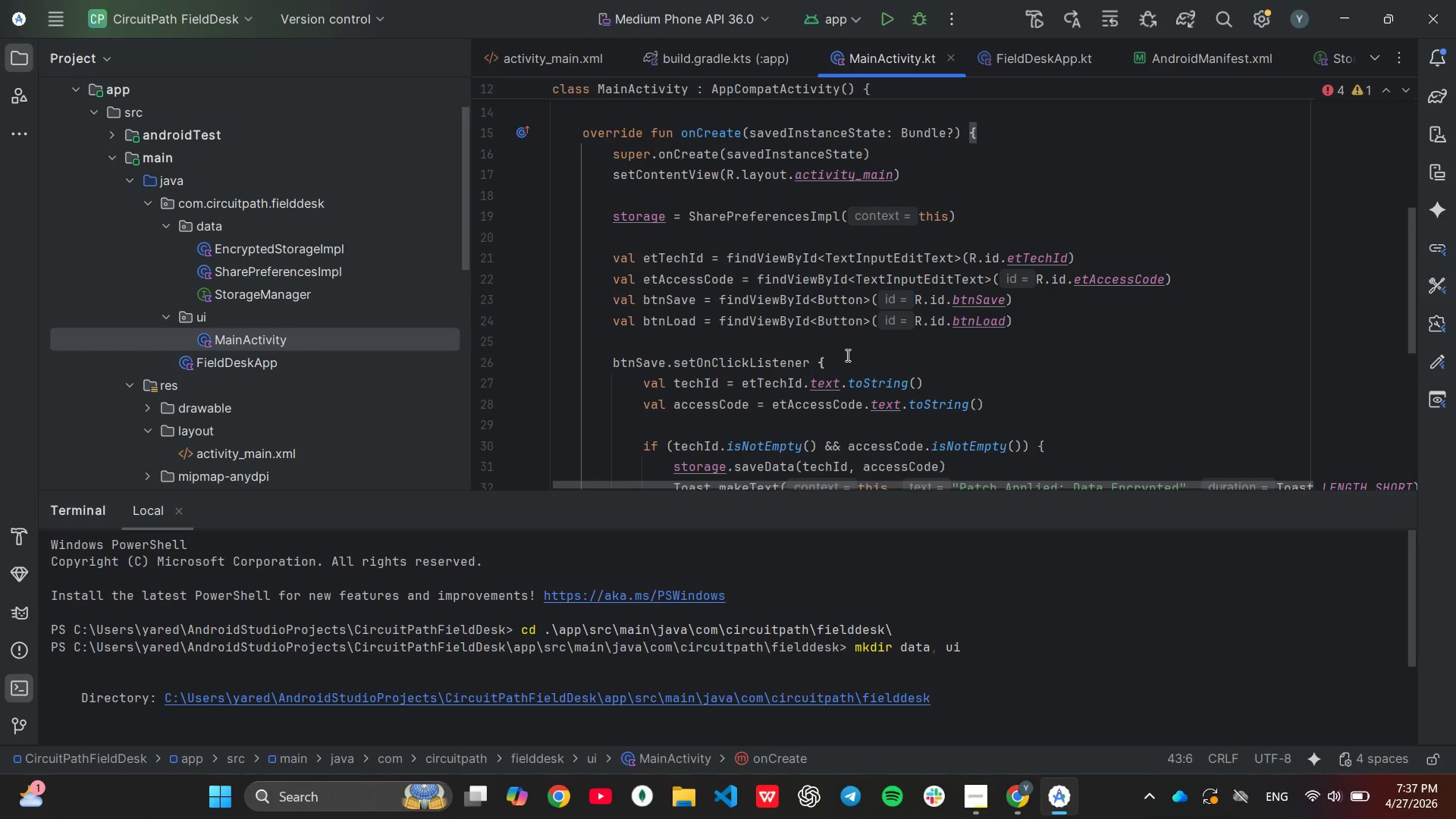 
scroll: coordinate [639, 215], scroll_direction: up, amount: 1.0
 